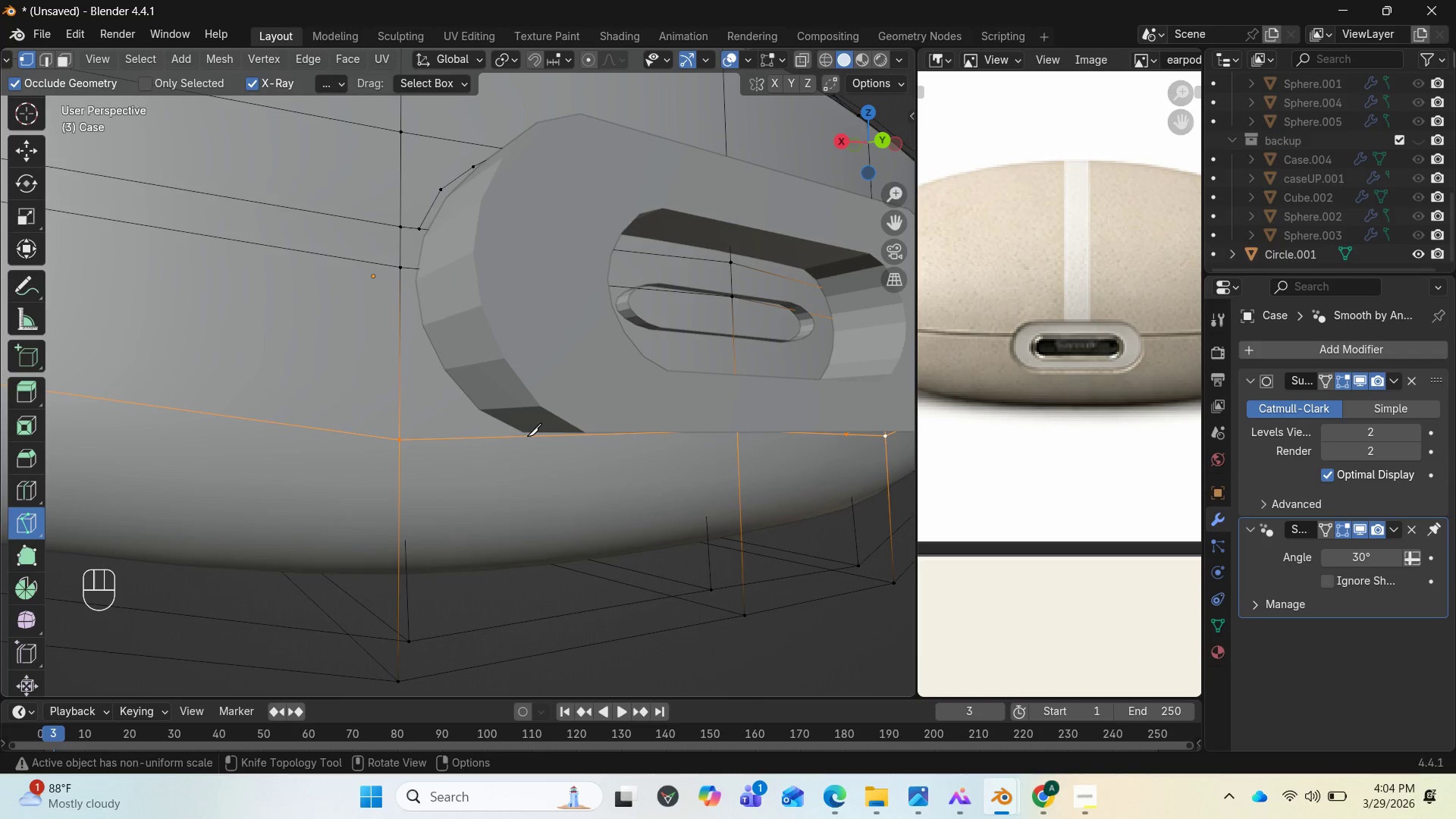 
left_click([526, 436])
 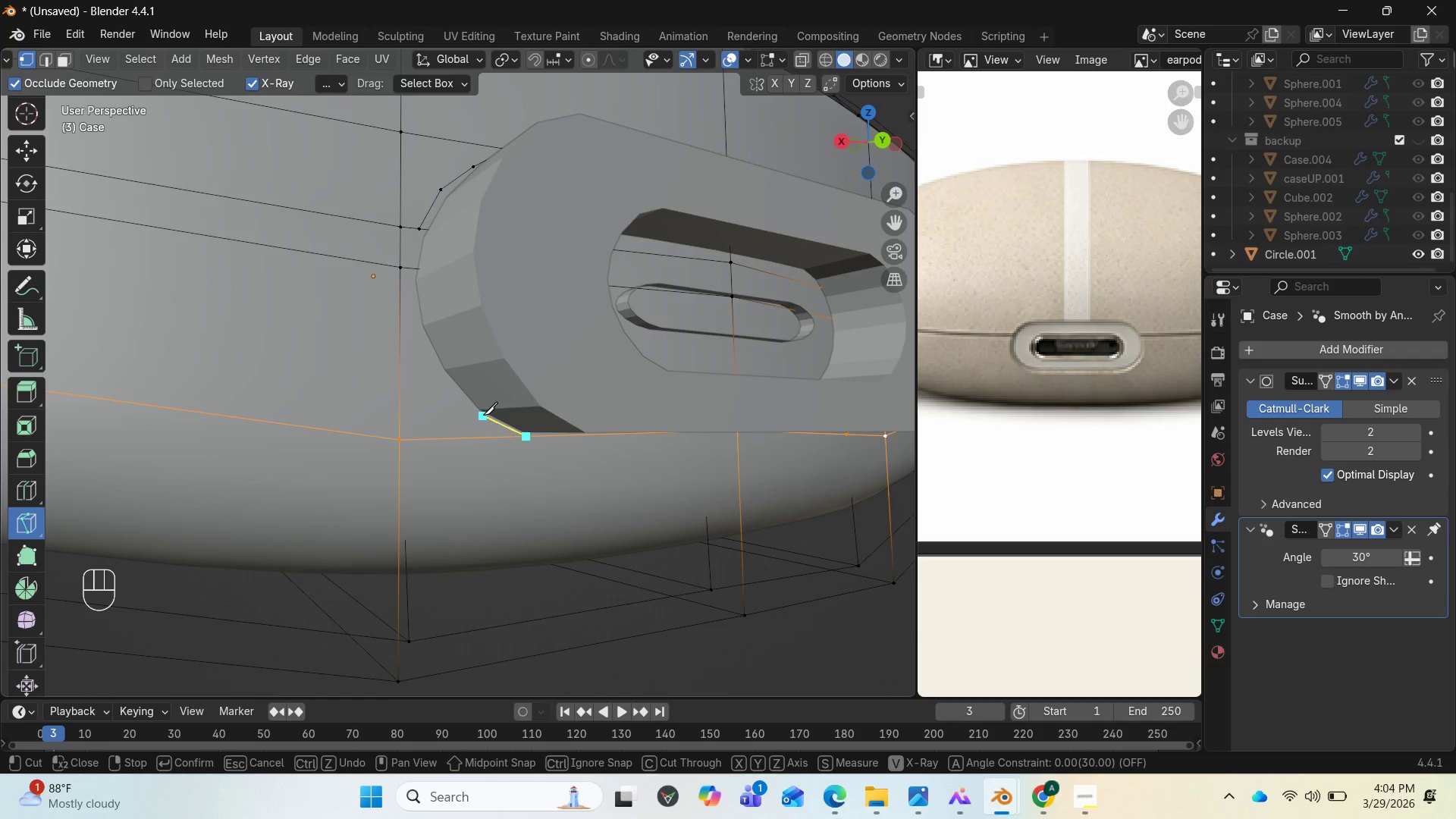 
left_click([482, 414])
 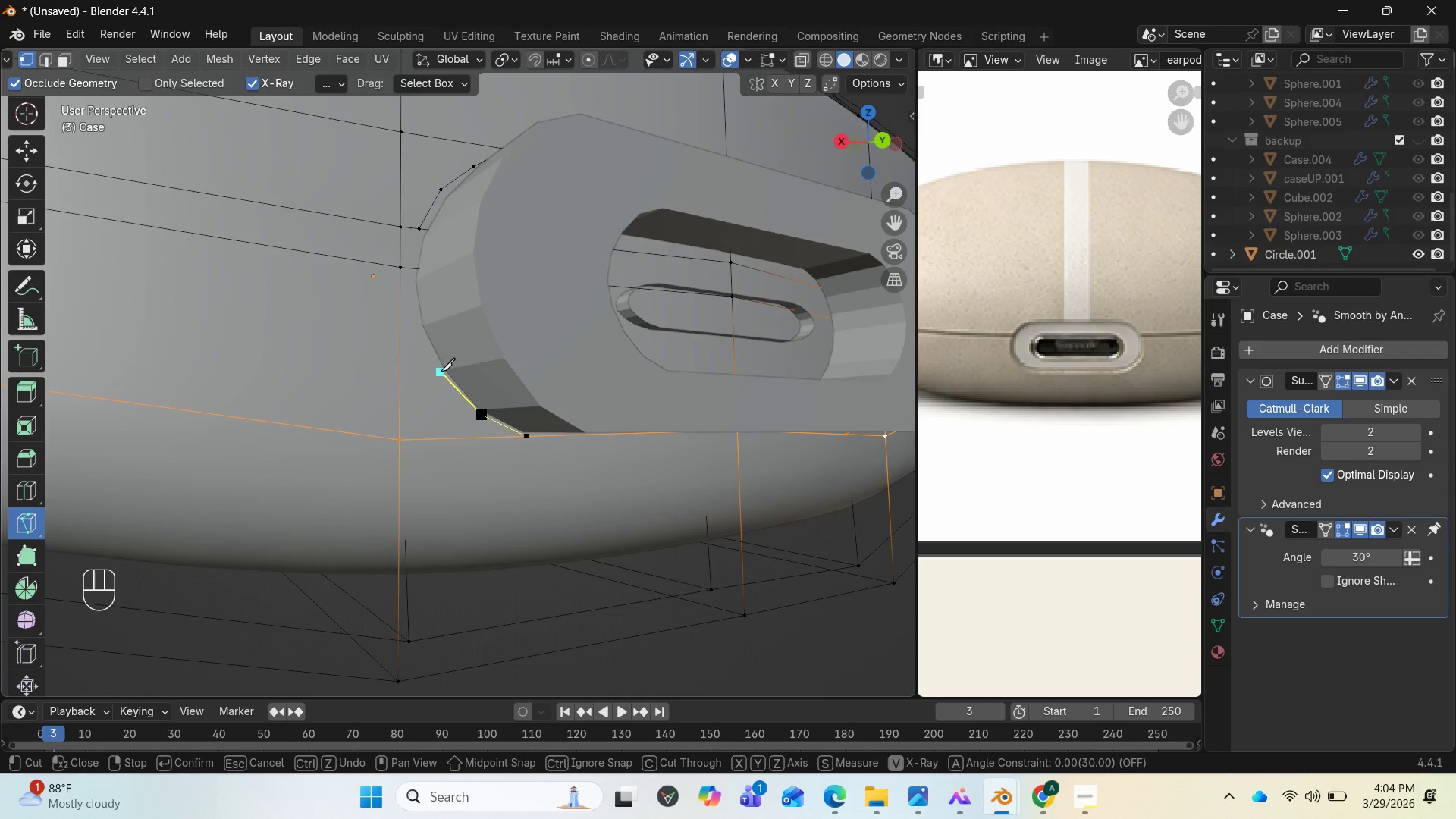 
left_click([441, 370])
 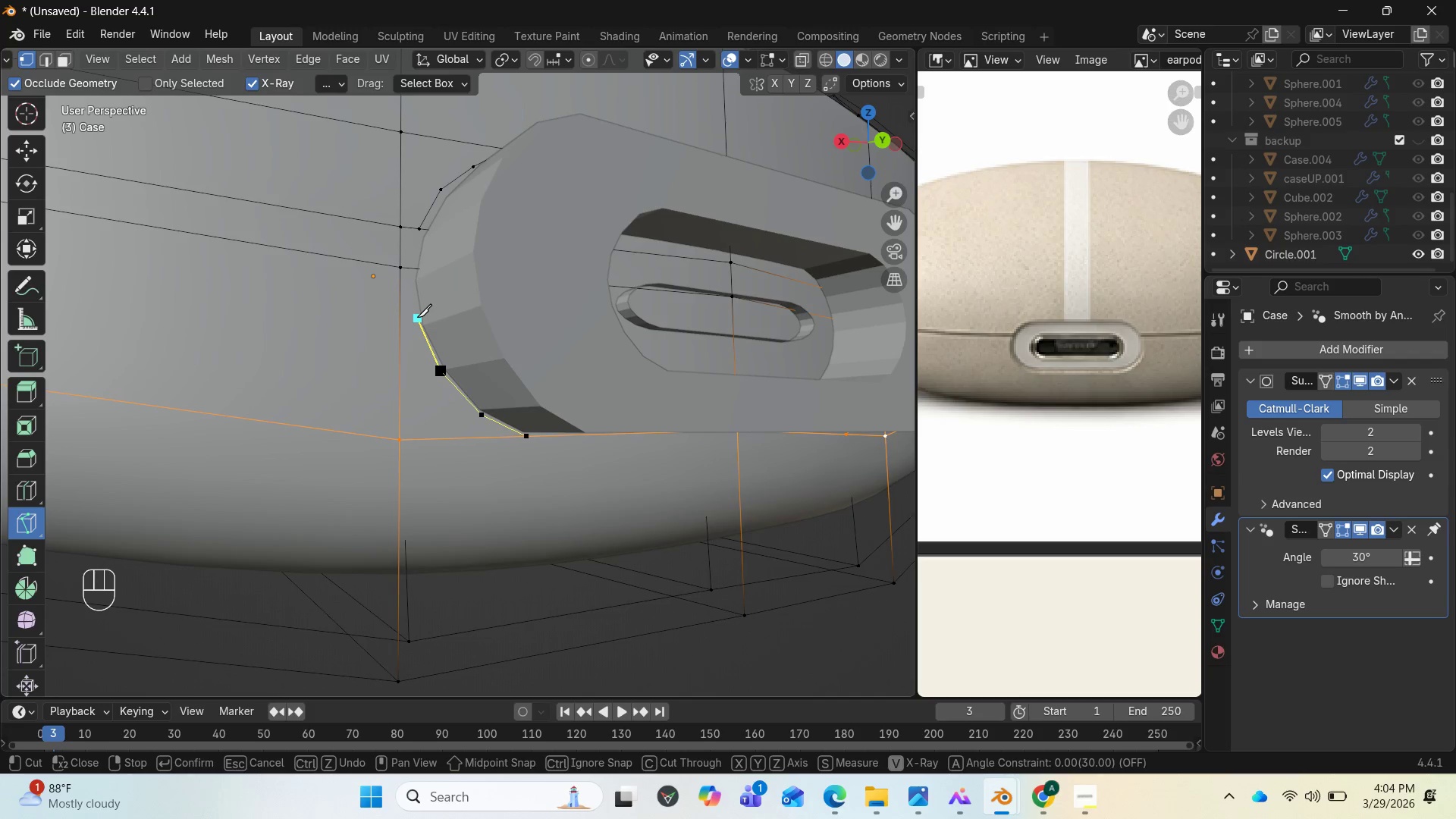 
left_click([417, 316])
 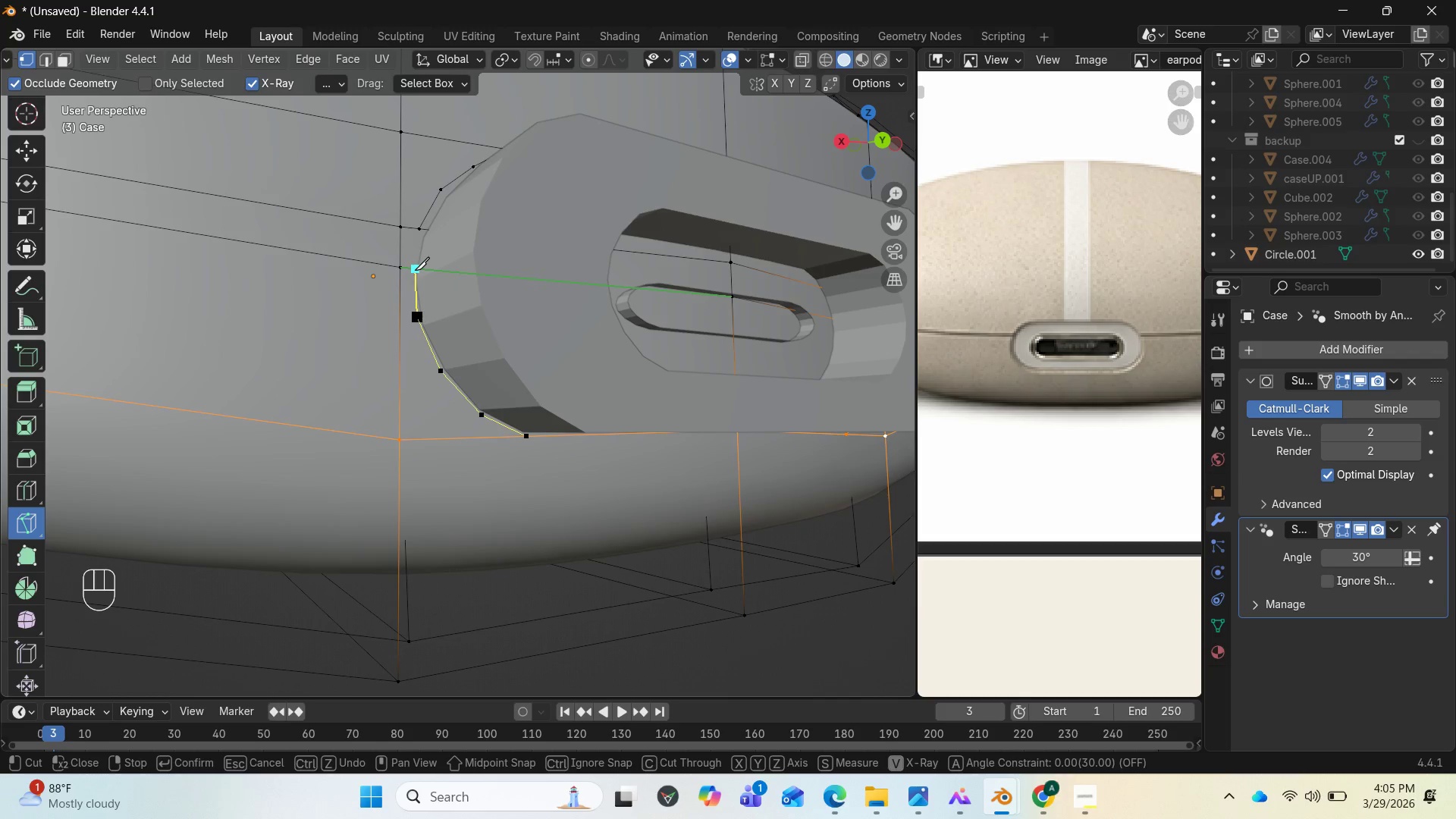 
left_click([414, 270])
 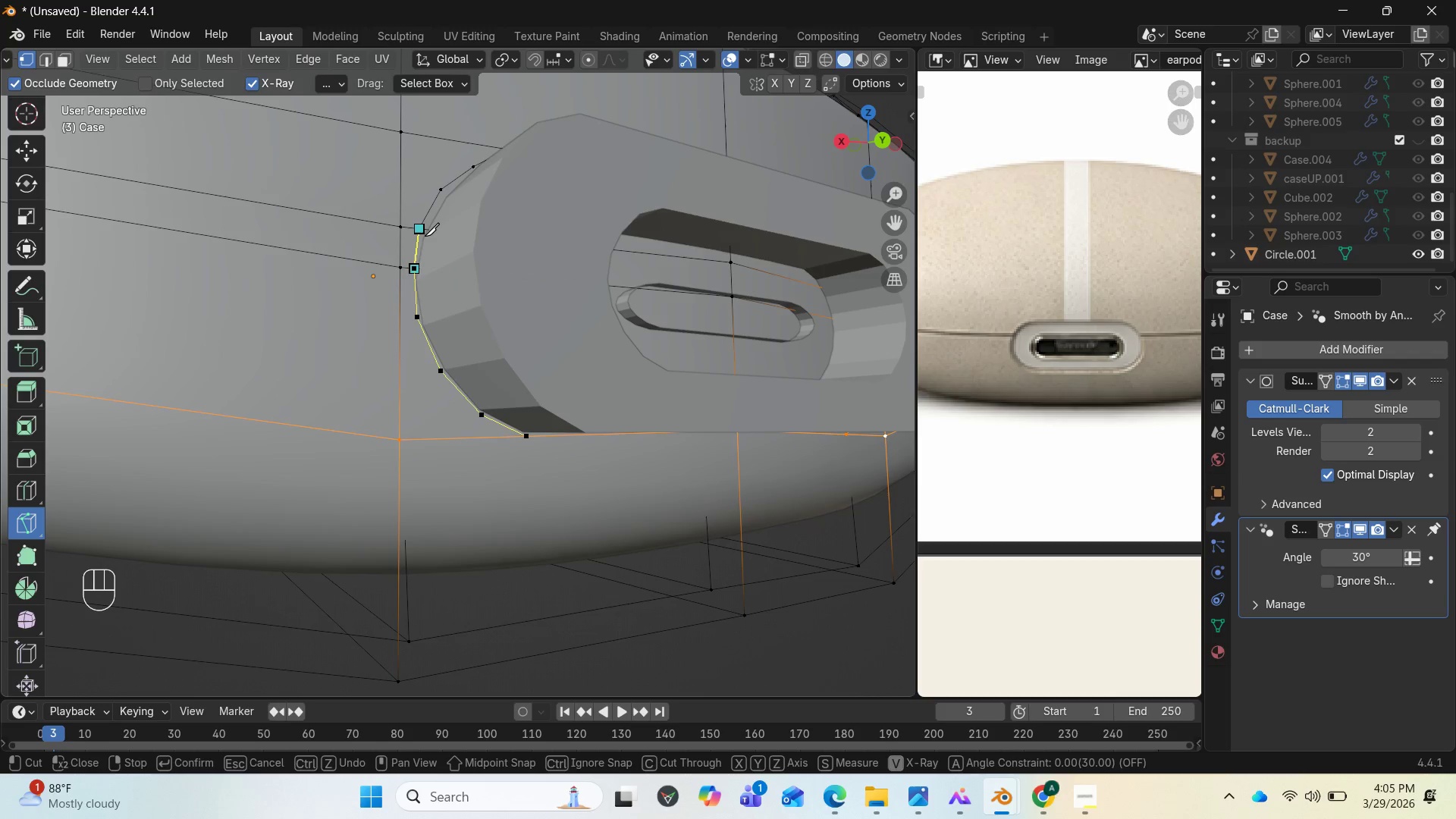 
left_click([425, 236])
 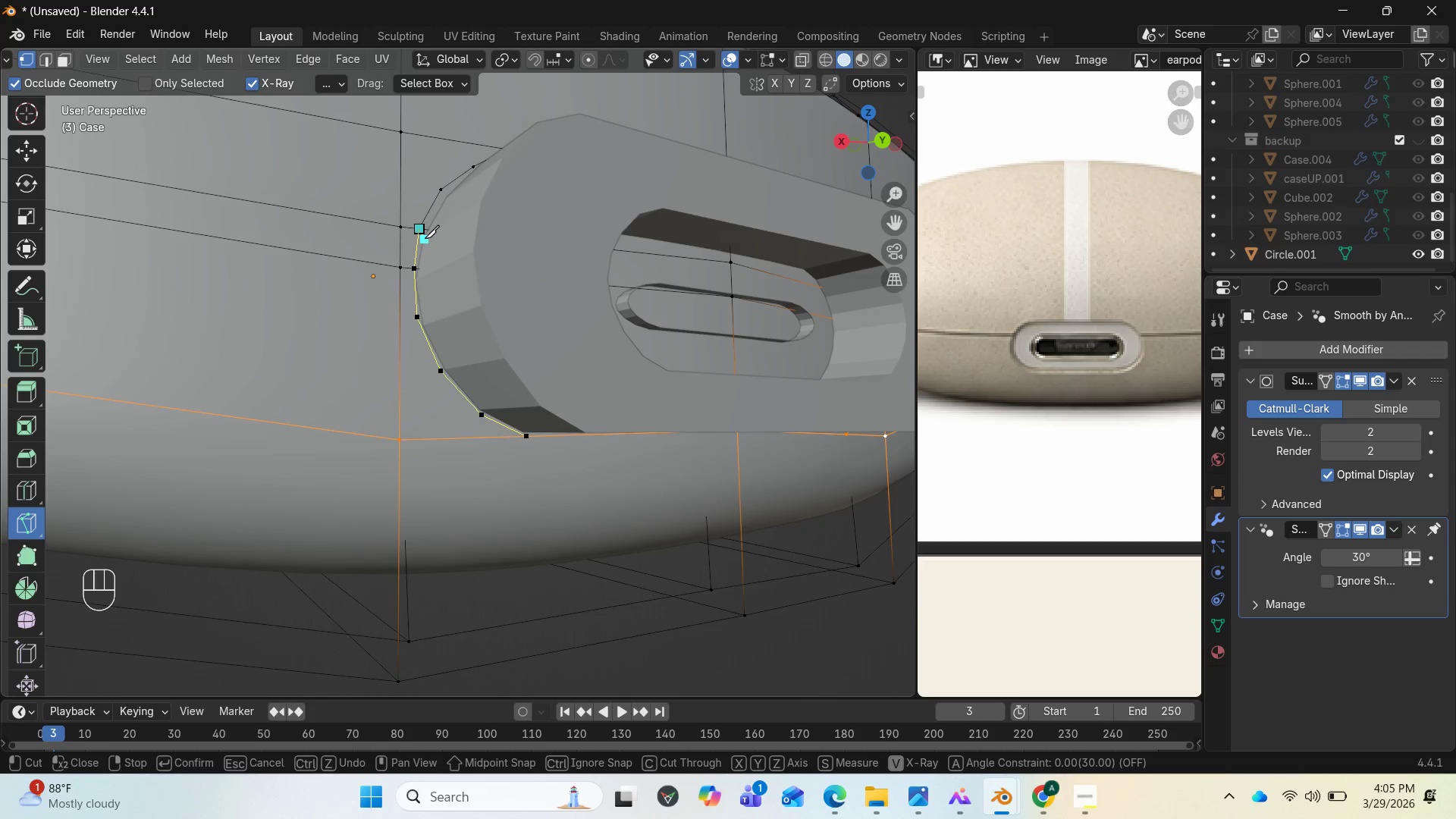 
key(Enter)
 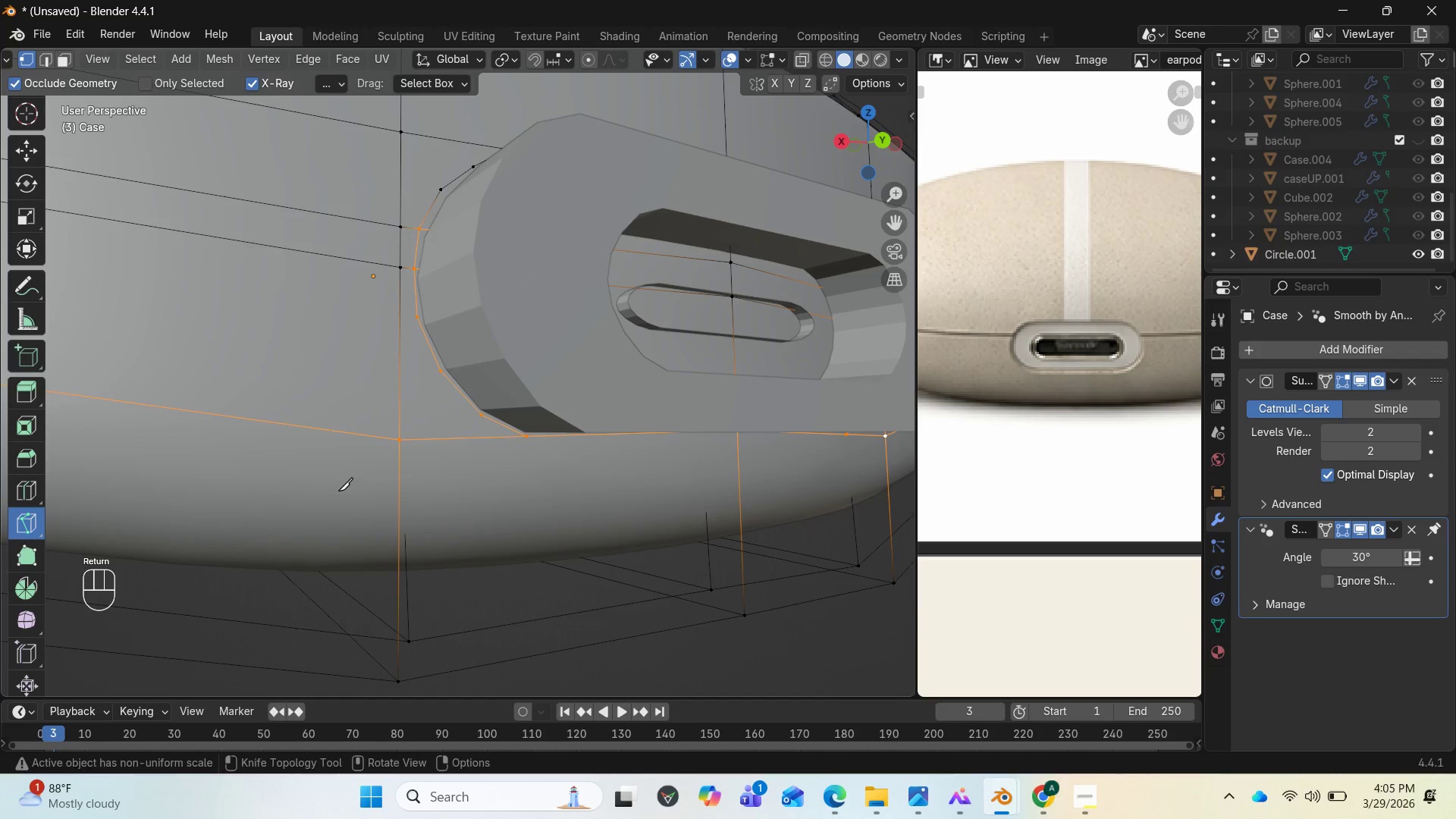 
scroll: coordinate [347, 494], scroll_direction: down, amount: 3.0
 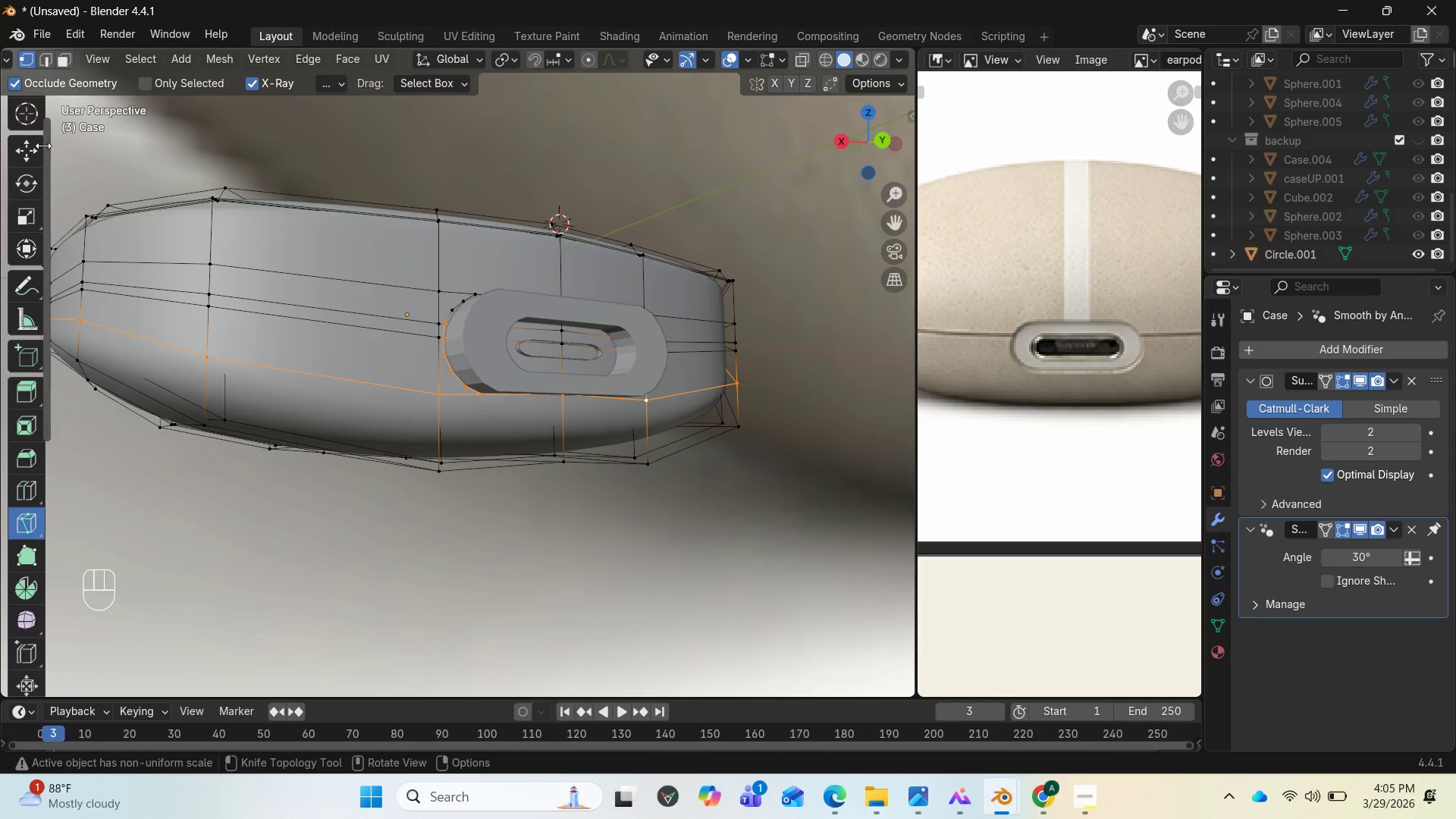 
left_click([29, 149])
 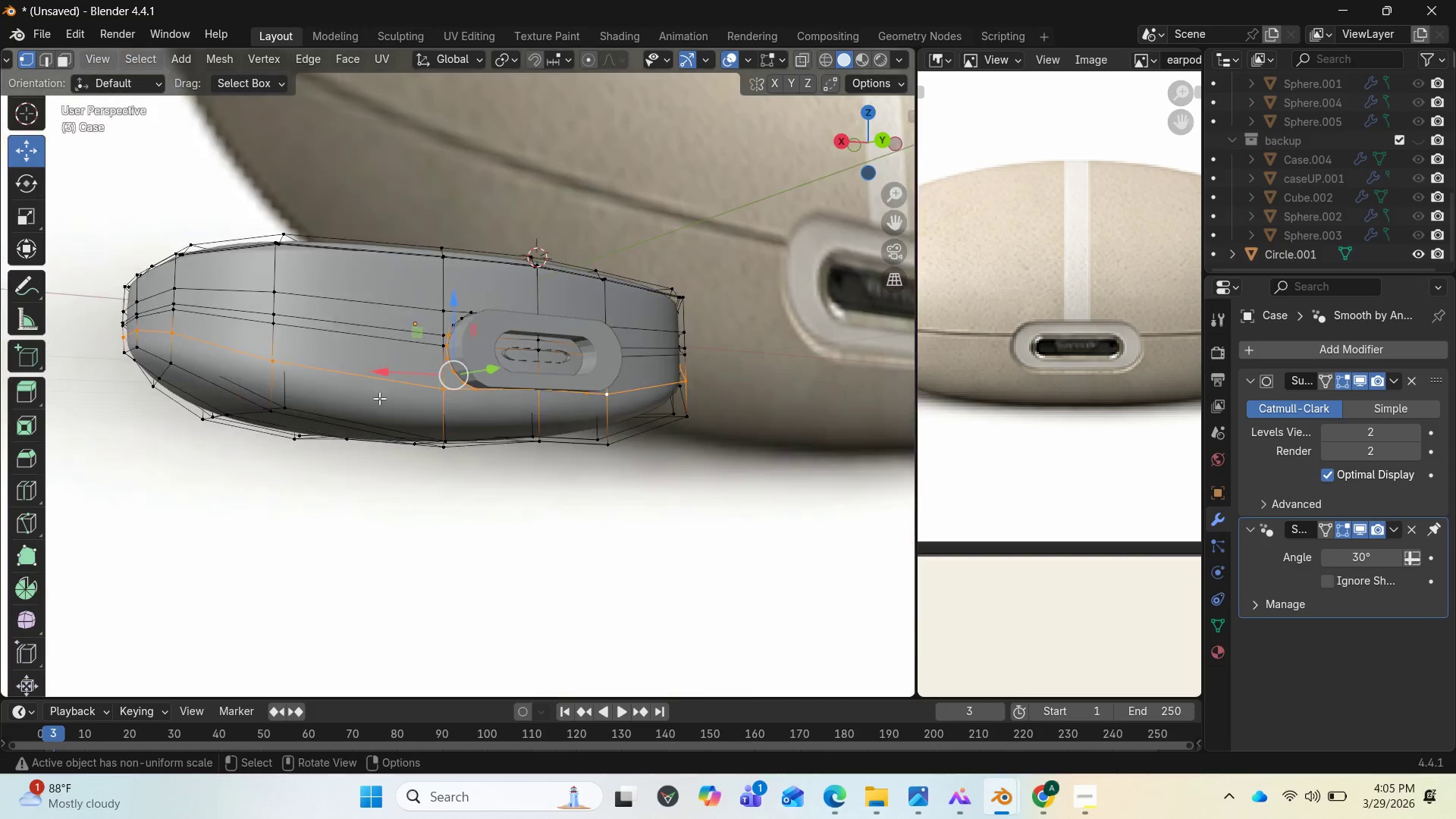 
scroll: coordinate [382, 398], scroll_direction: down, amount: 2.0
 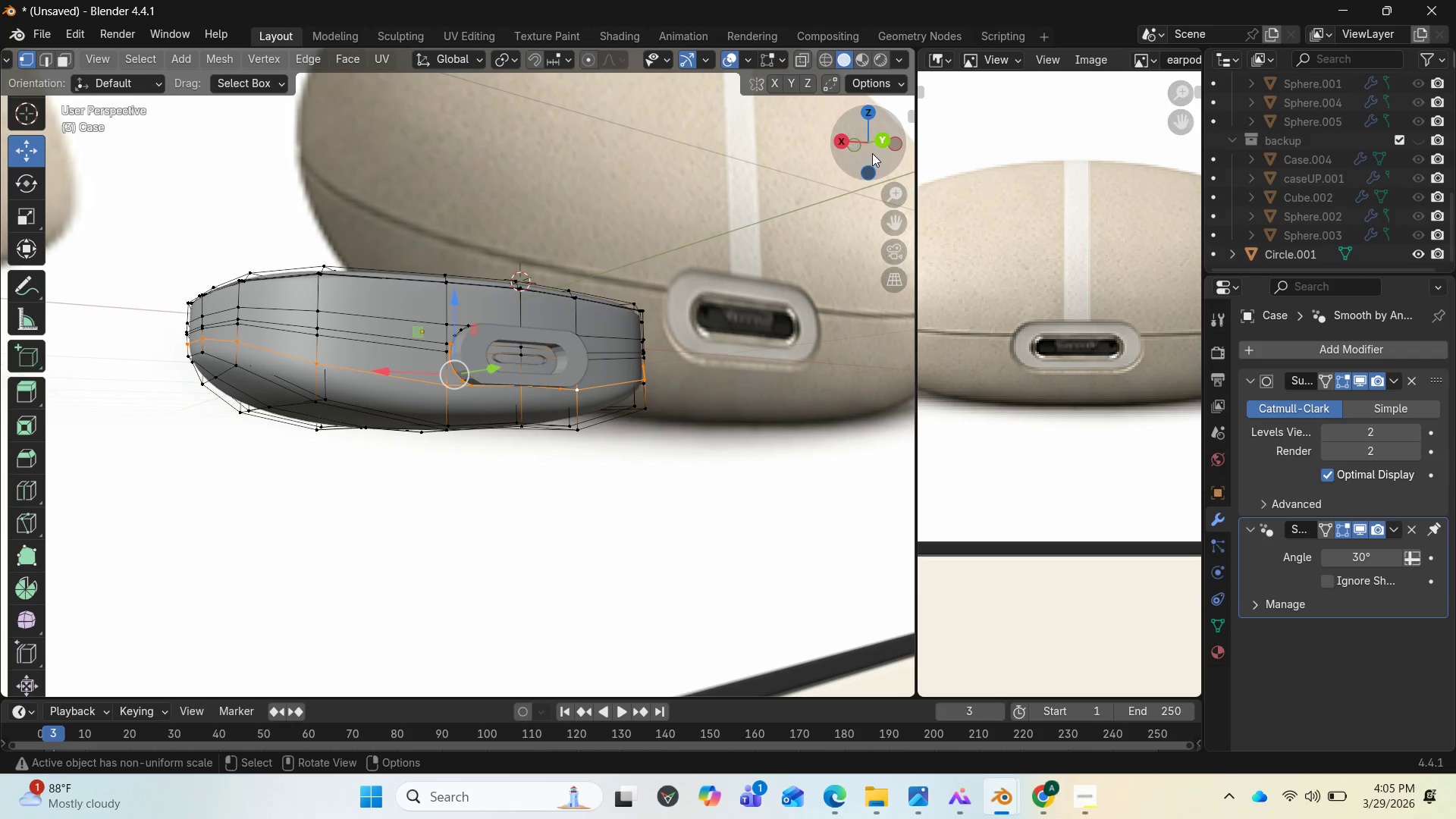 
left_click_drag(start_coordinate=[872, 152], to_coordinate=[779, 186])
 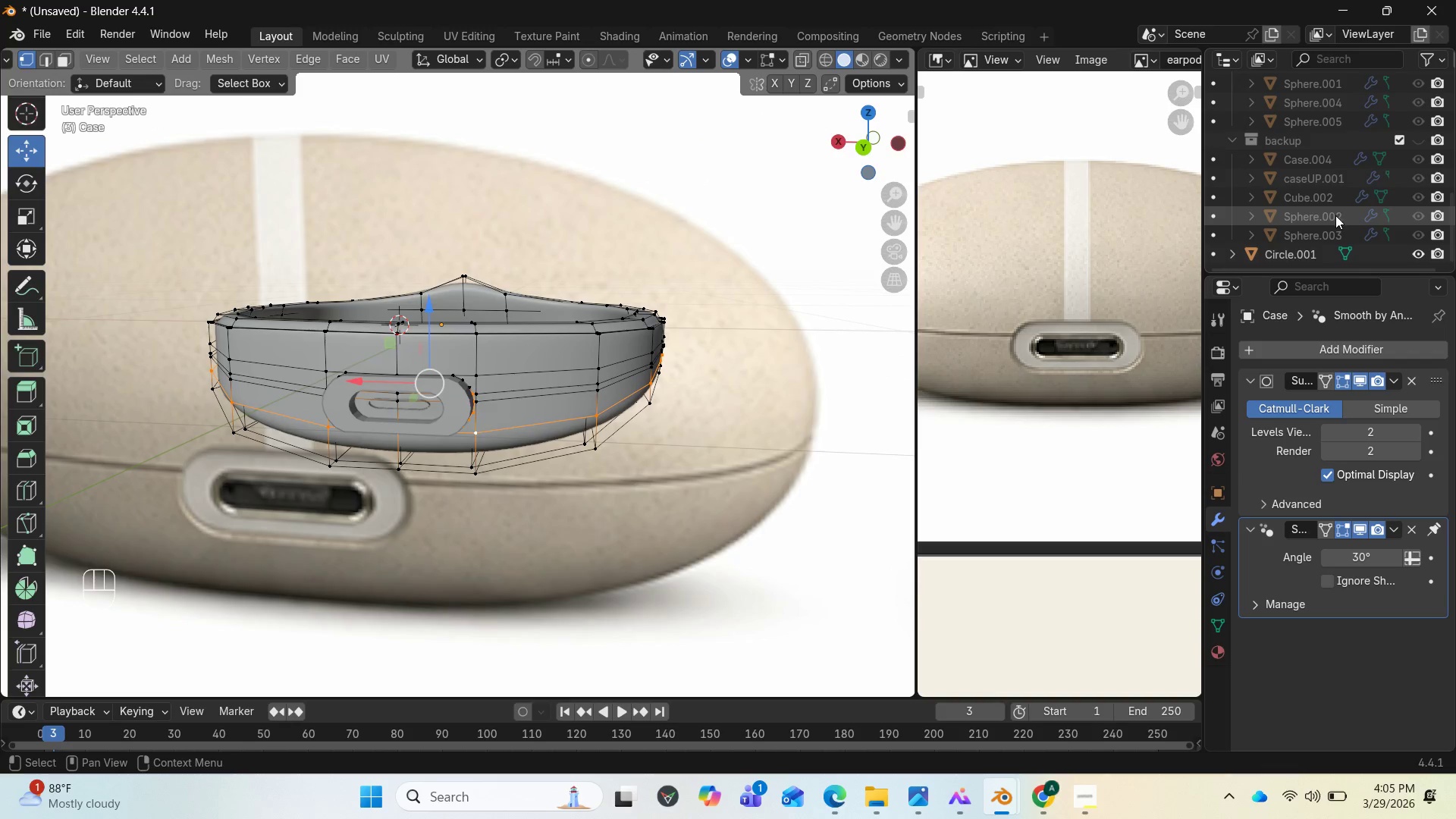 
scroll: coordinate [1335, 215], scroll_direction: down, amount: 2.0
 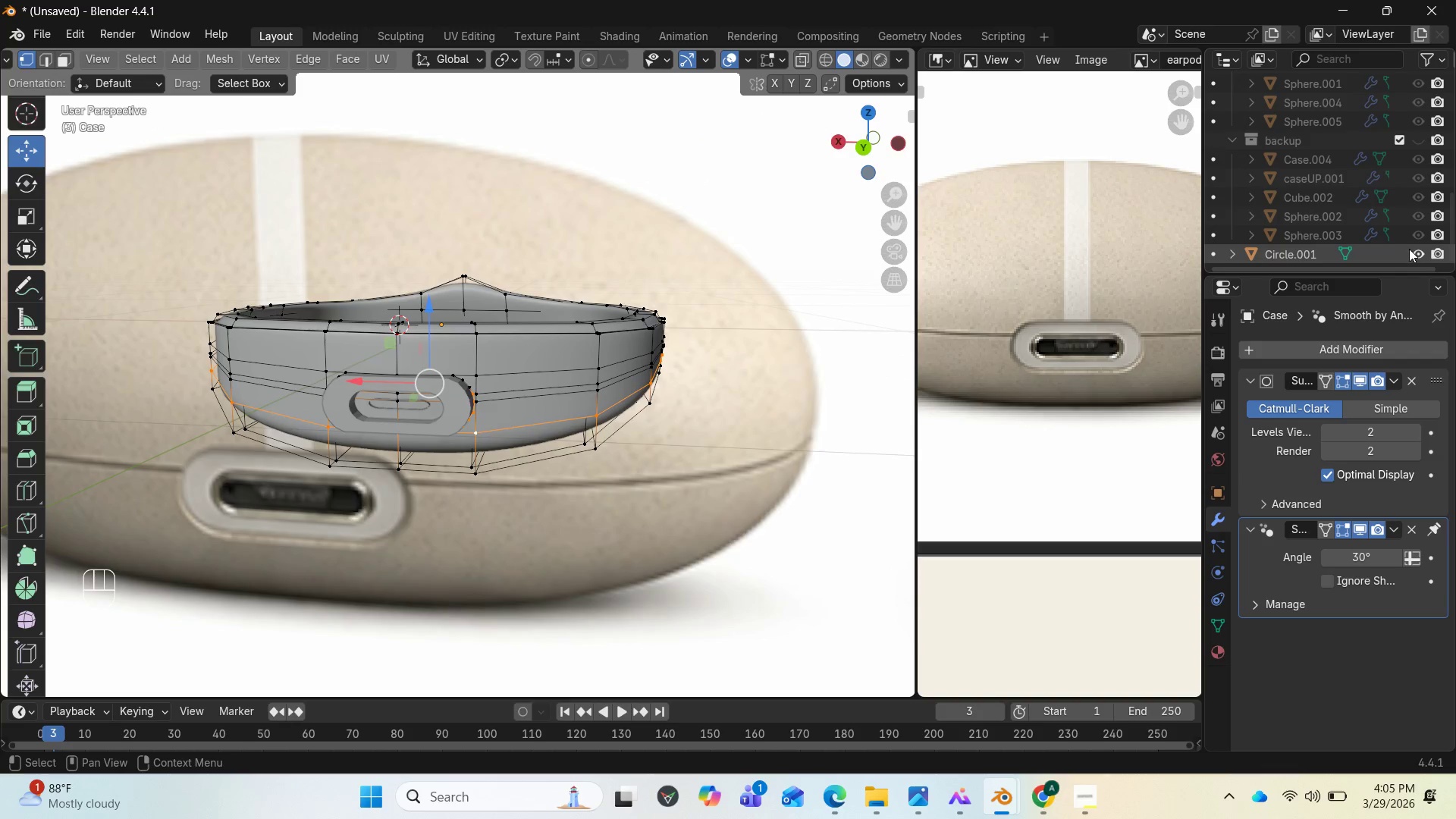 
left_click([1409, 249])
 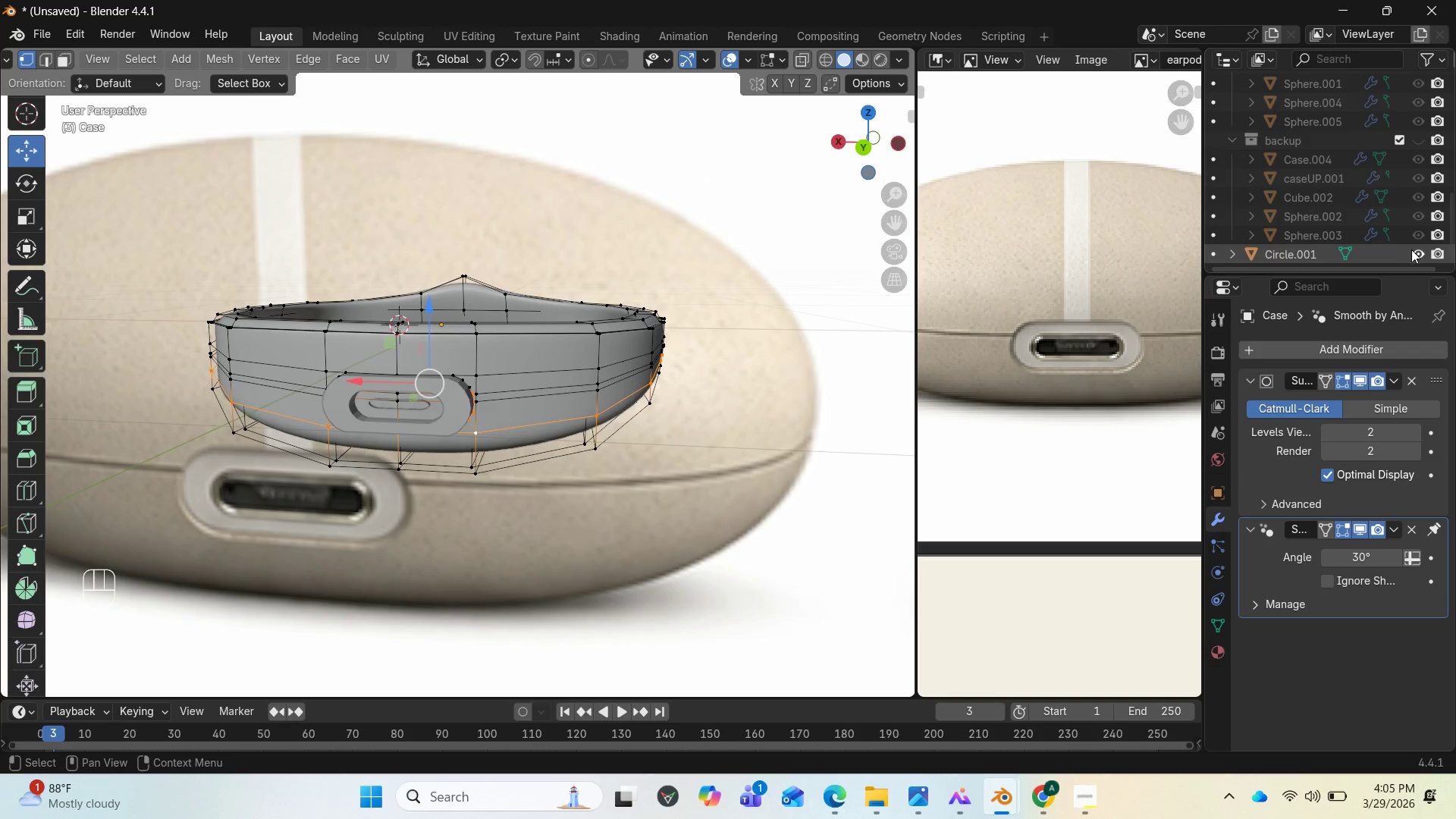 
left_click([1416, 251])
 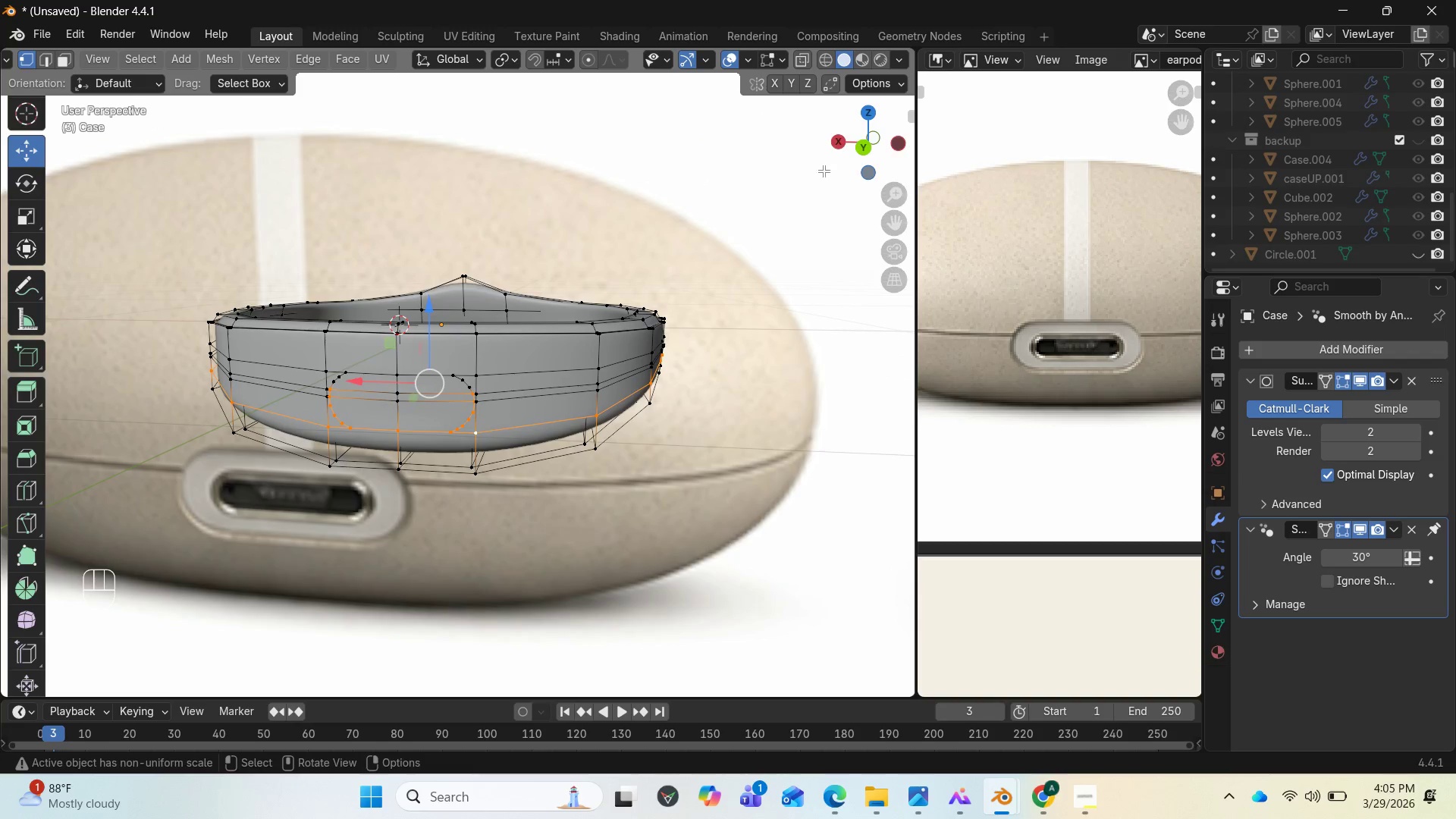 
left_click_drag(start_coordinate=[862, 153], to_coordinate=[22, 153])
 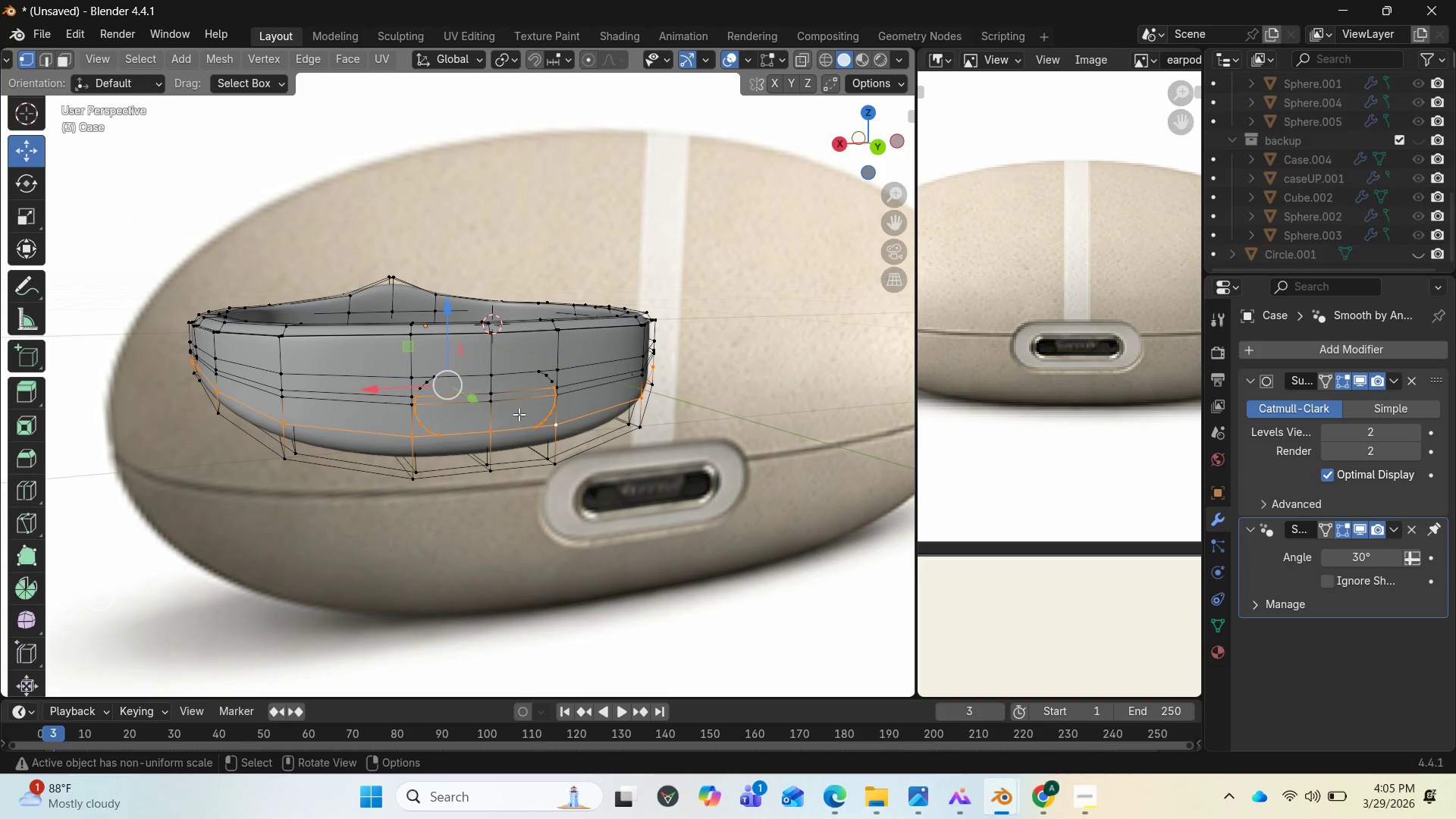 
scroll: coordinate [501, 429], scroll_direction: up, amount: 3.0
 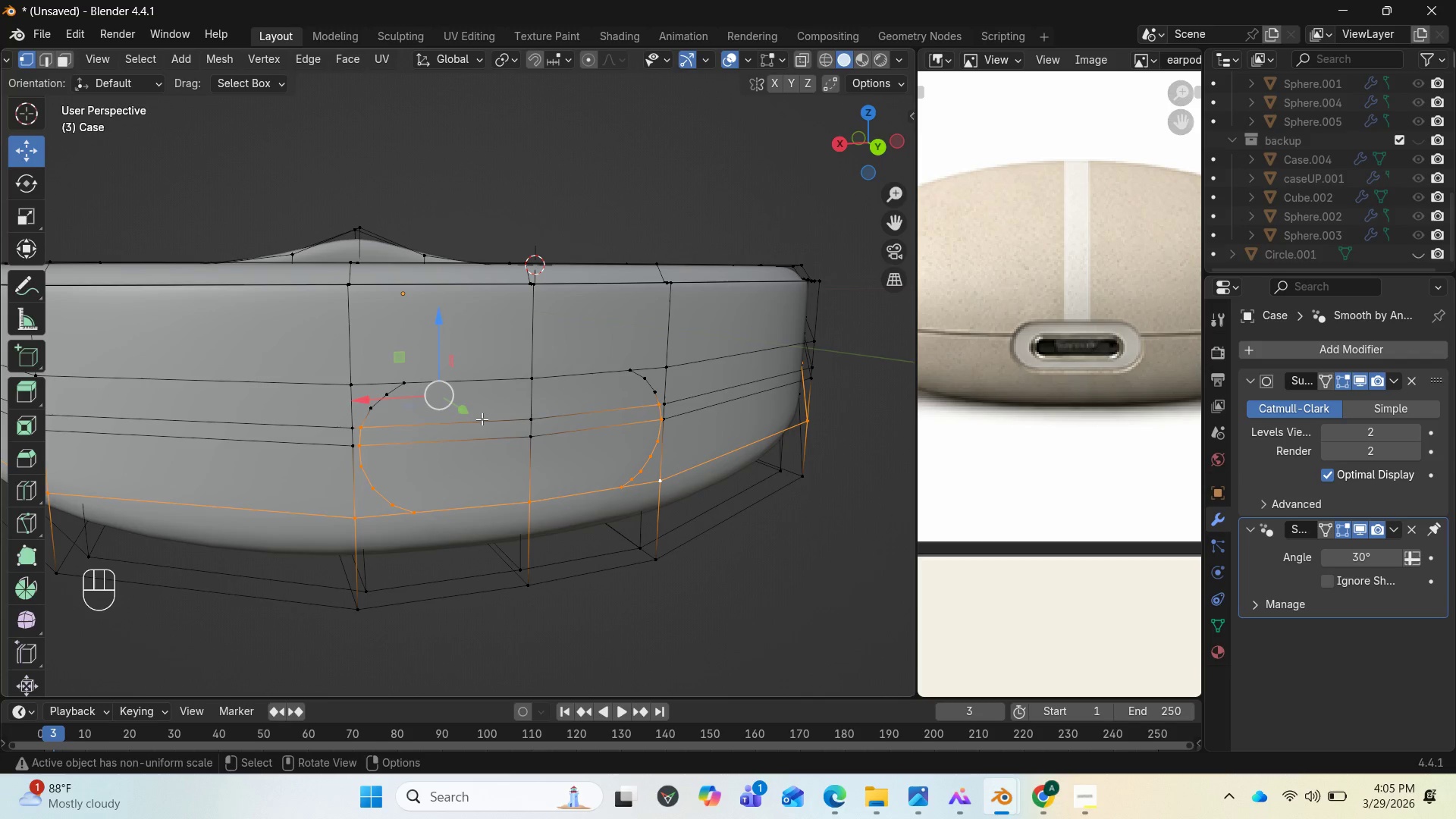 
left_click([482, 419])
 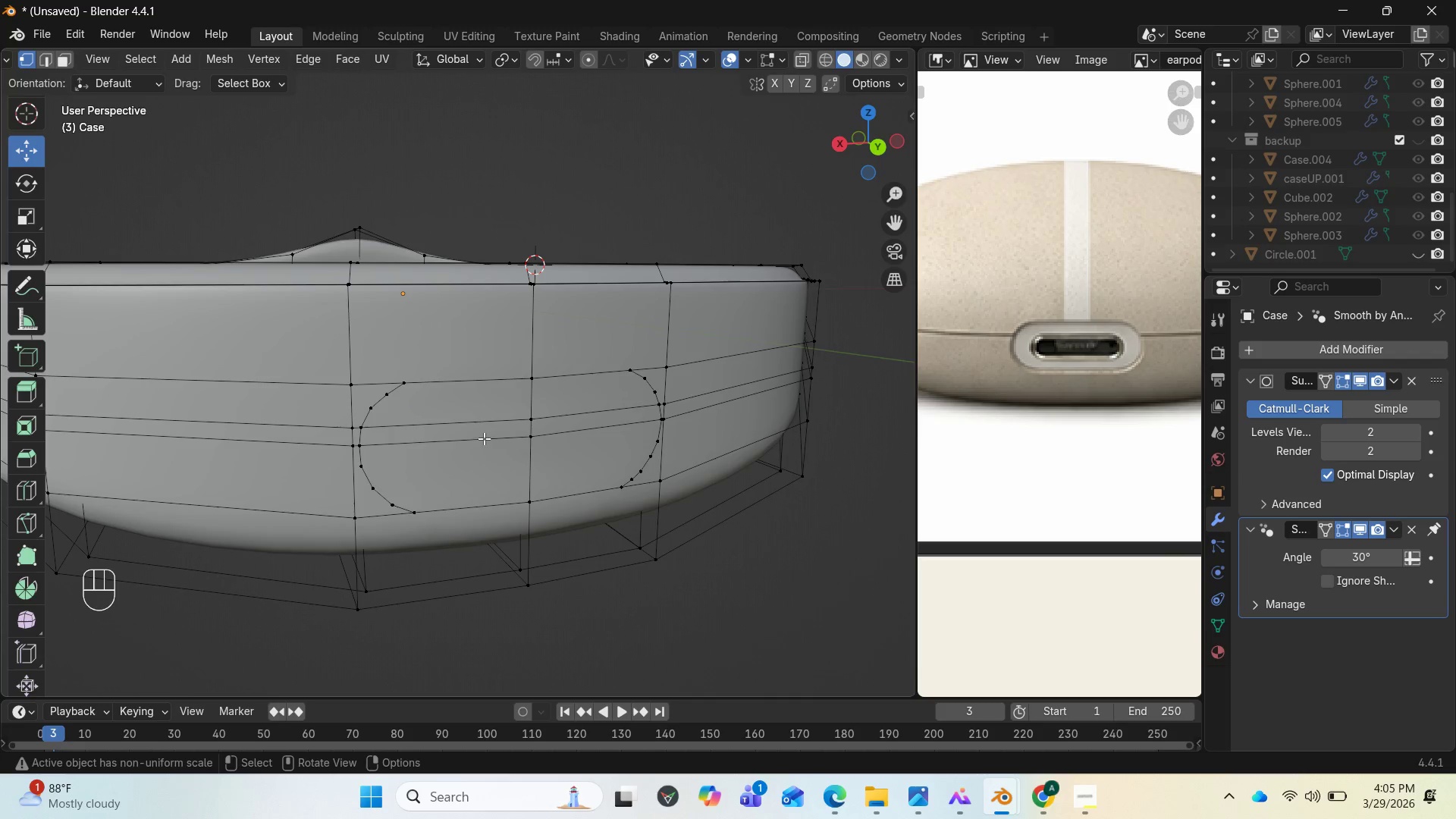 
scroll: coordinate [482, 438], scroll_direction: up, amount: 1.0
 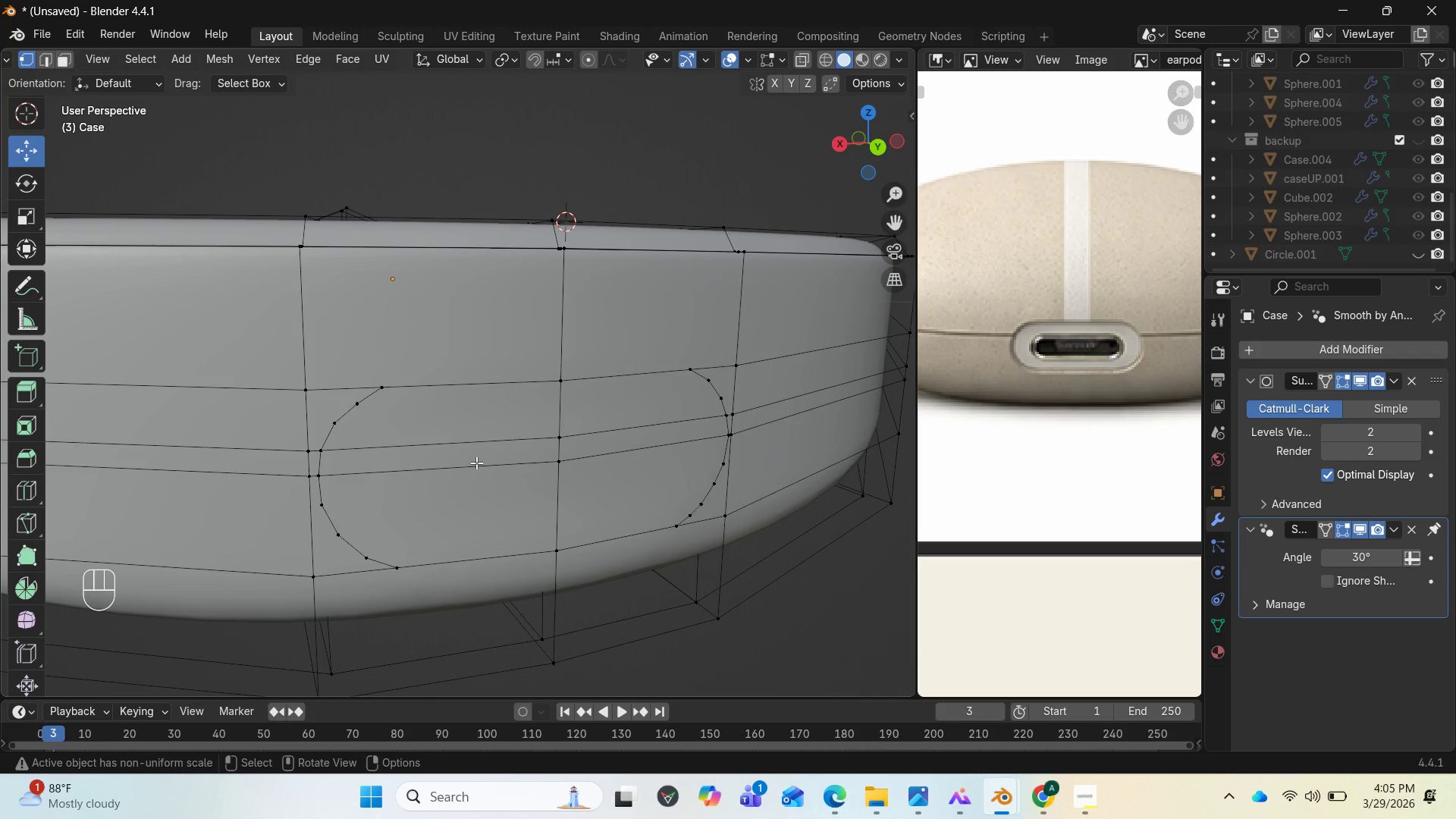 
left_click([476, 463])
 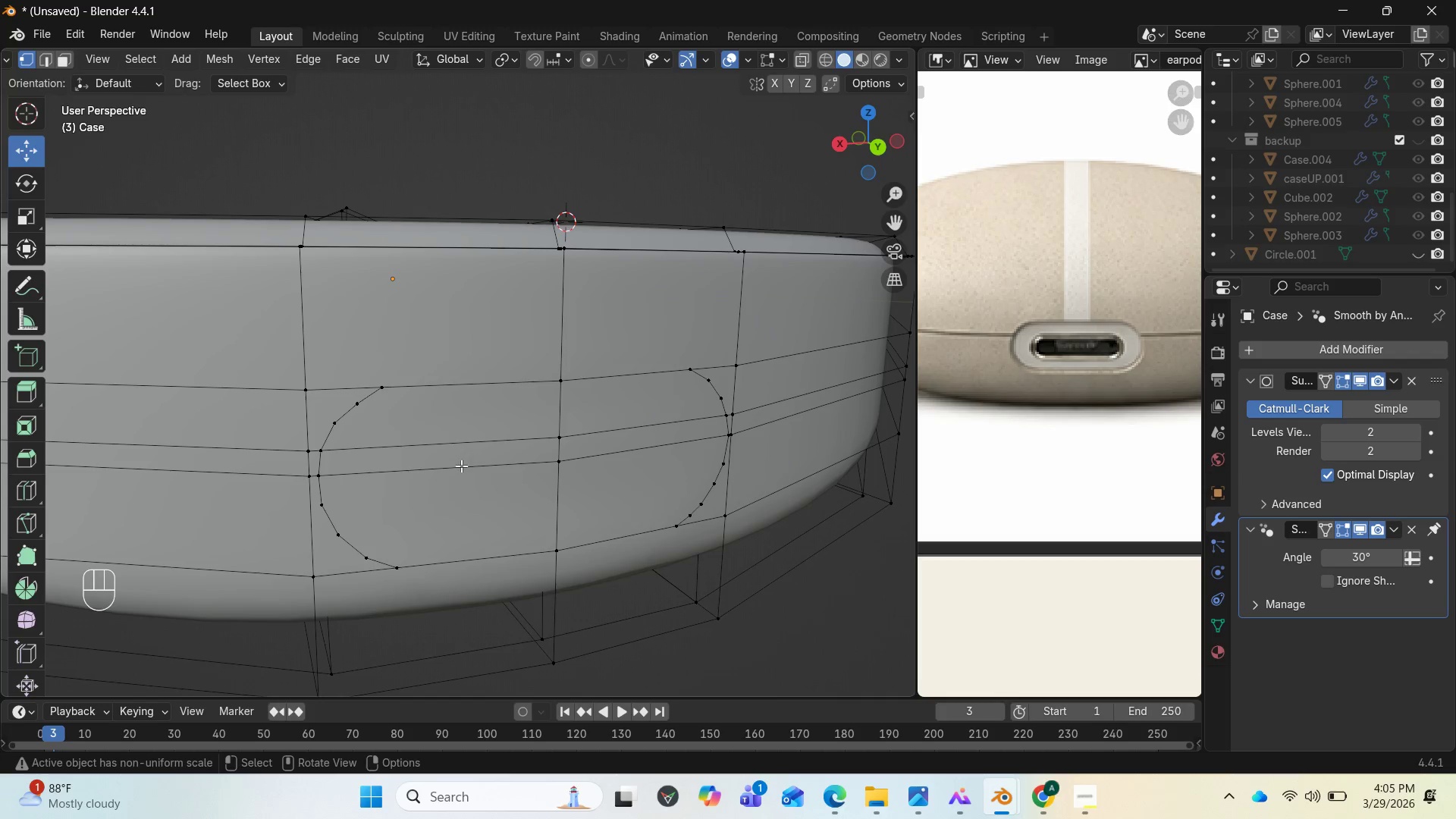 
key(2)
 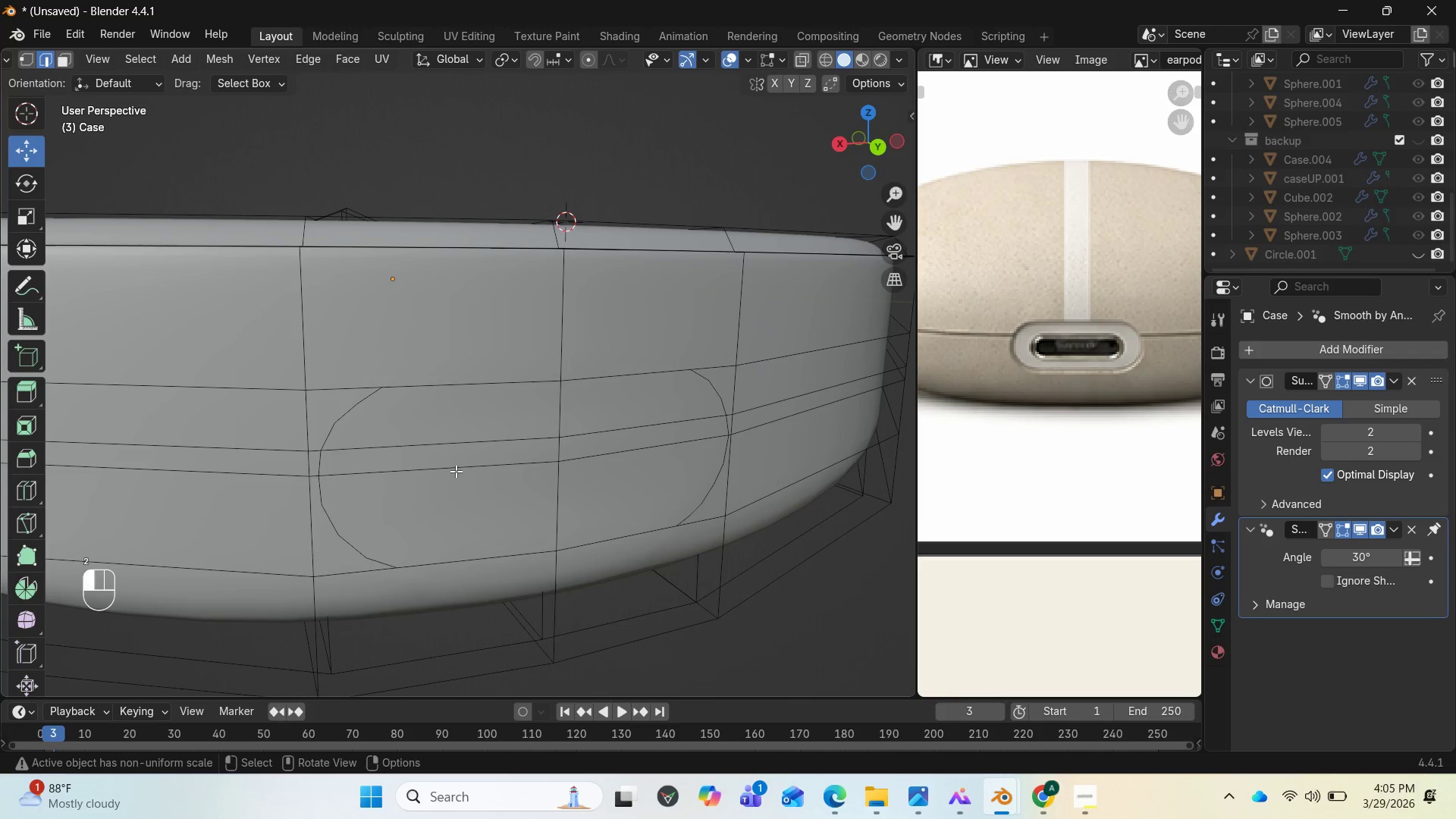 
left_click([456, 471])
 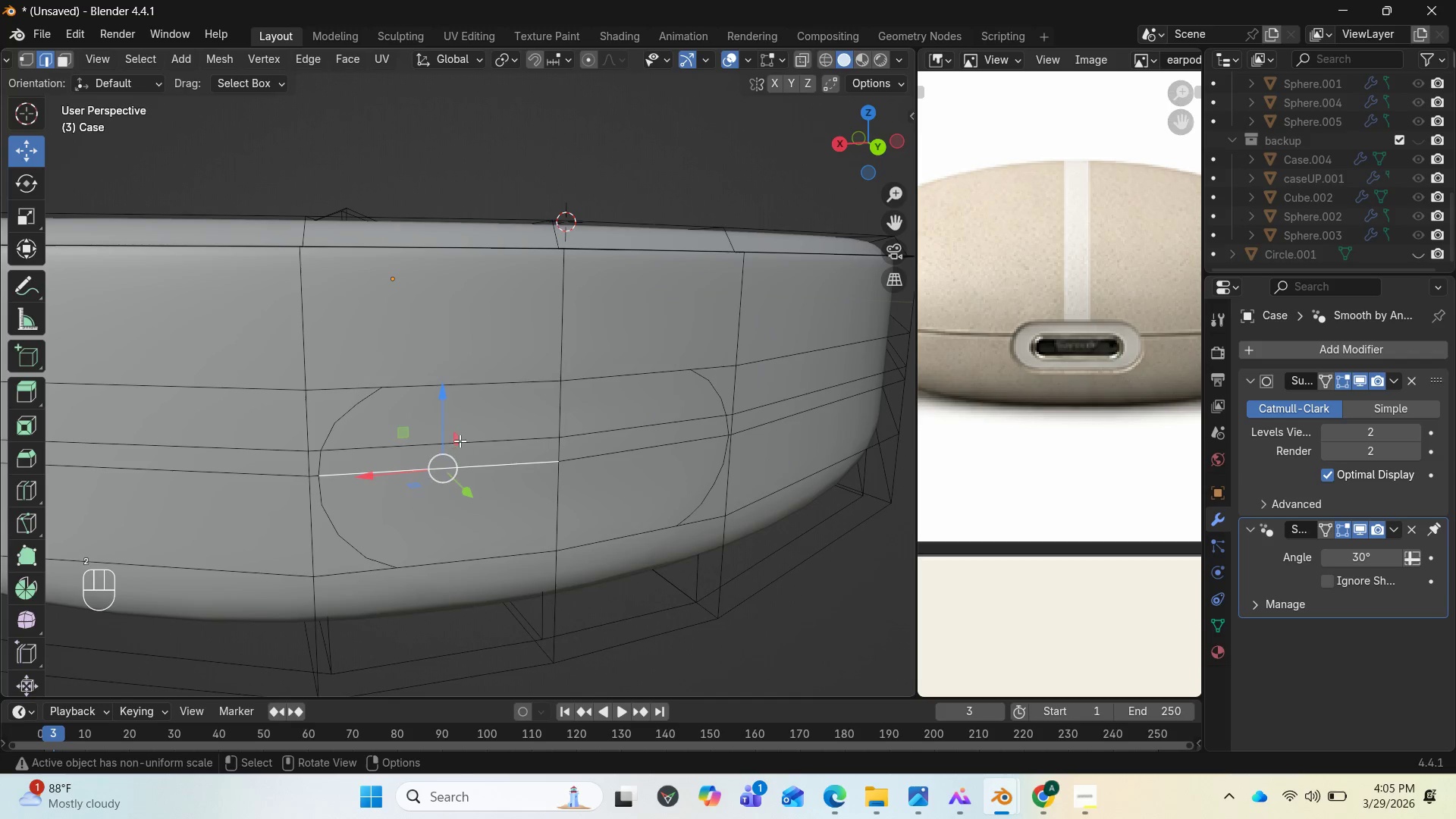 
hold_key(key=ShiftLeft, duration=2.28)
left_click([460, 440])
 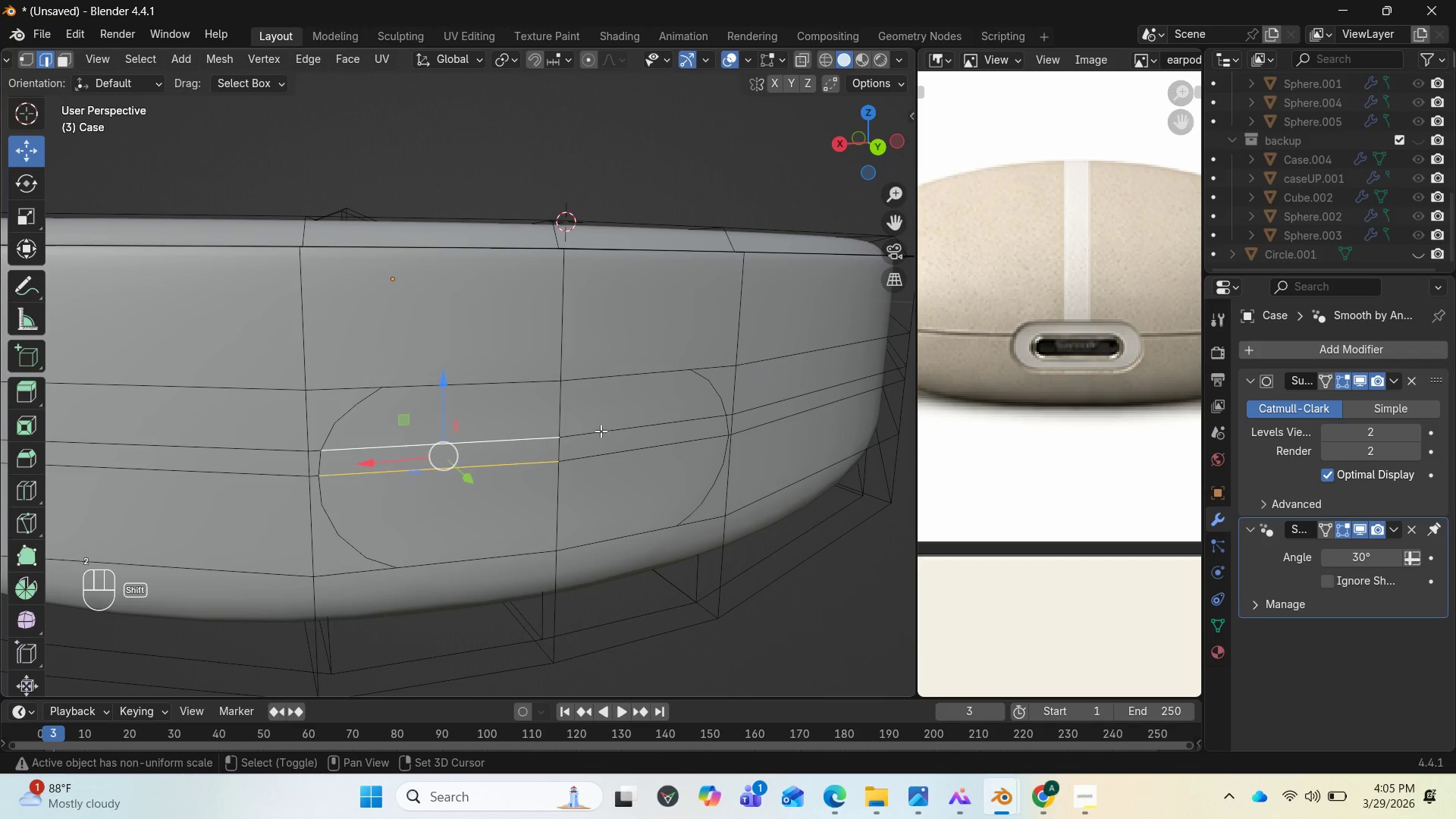 
left_click([601, 431])
 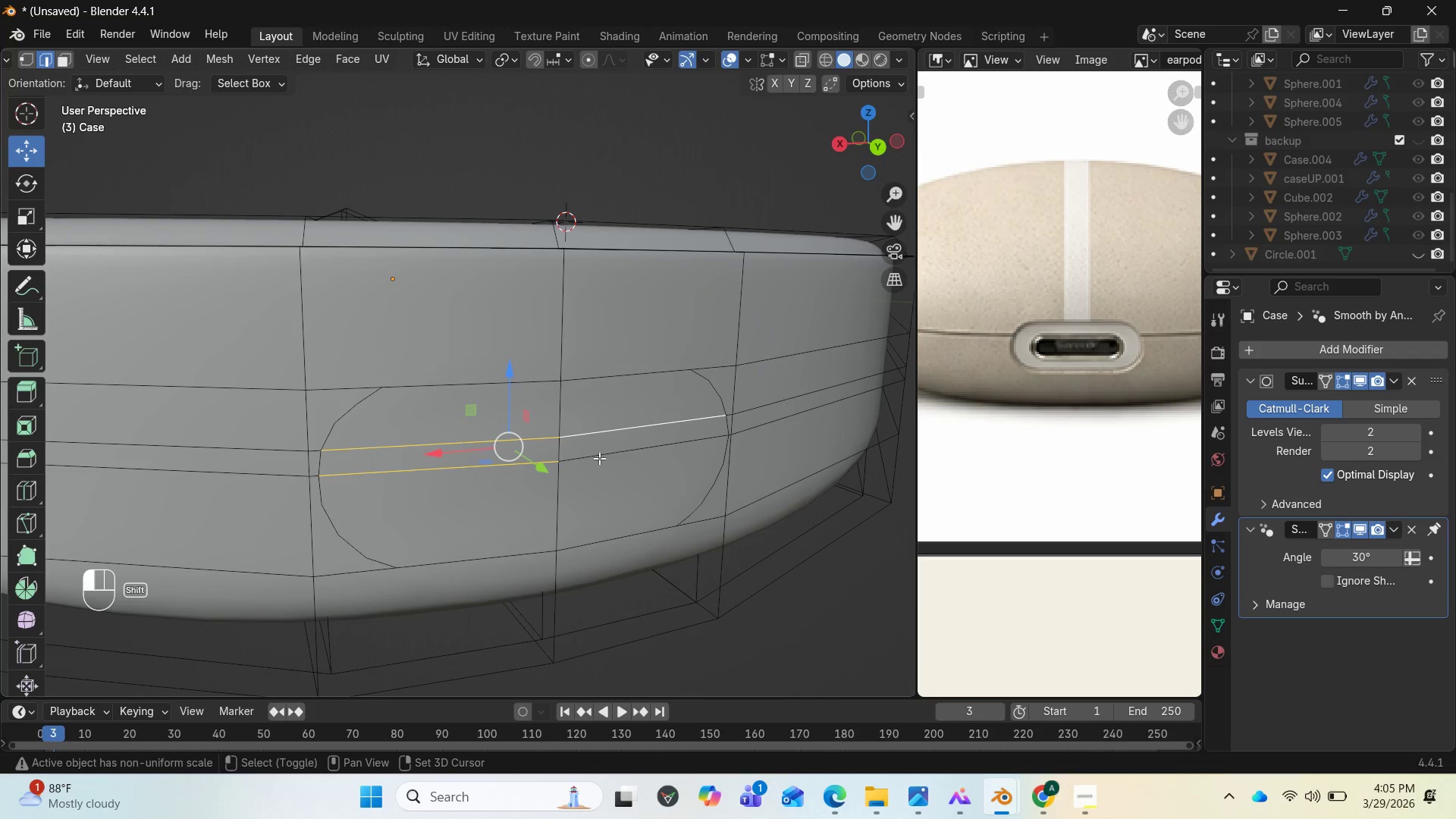 
left_click([599, 458])
 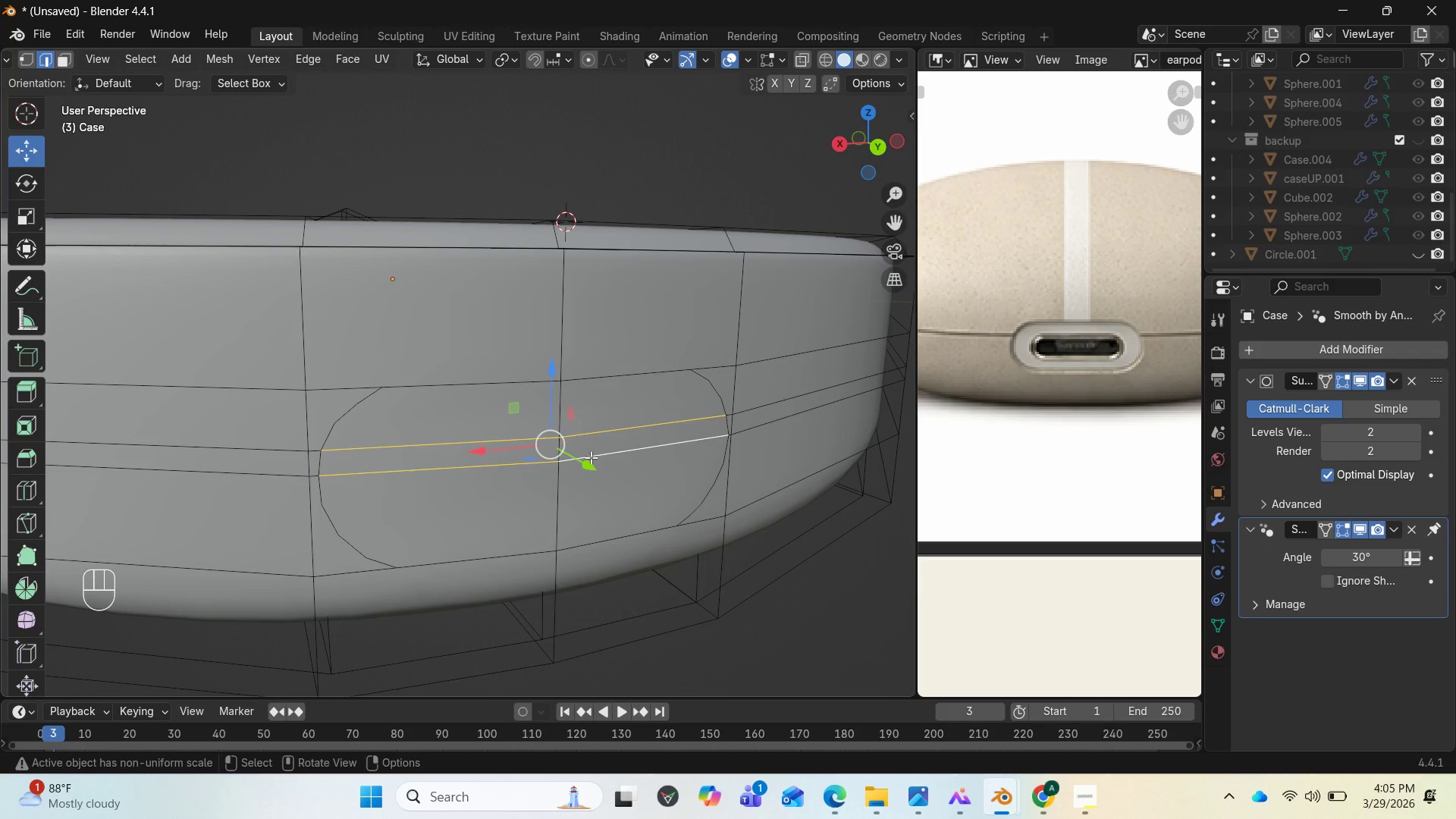 
wait(9.7)
 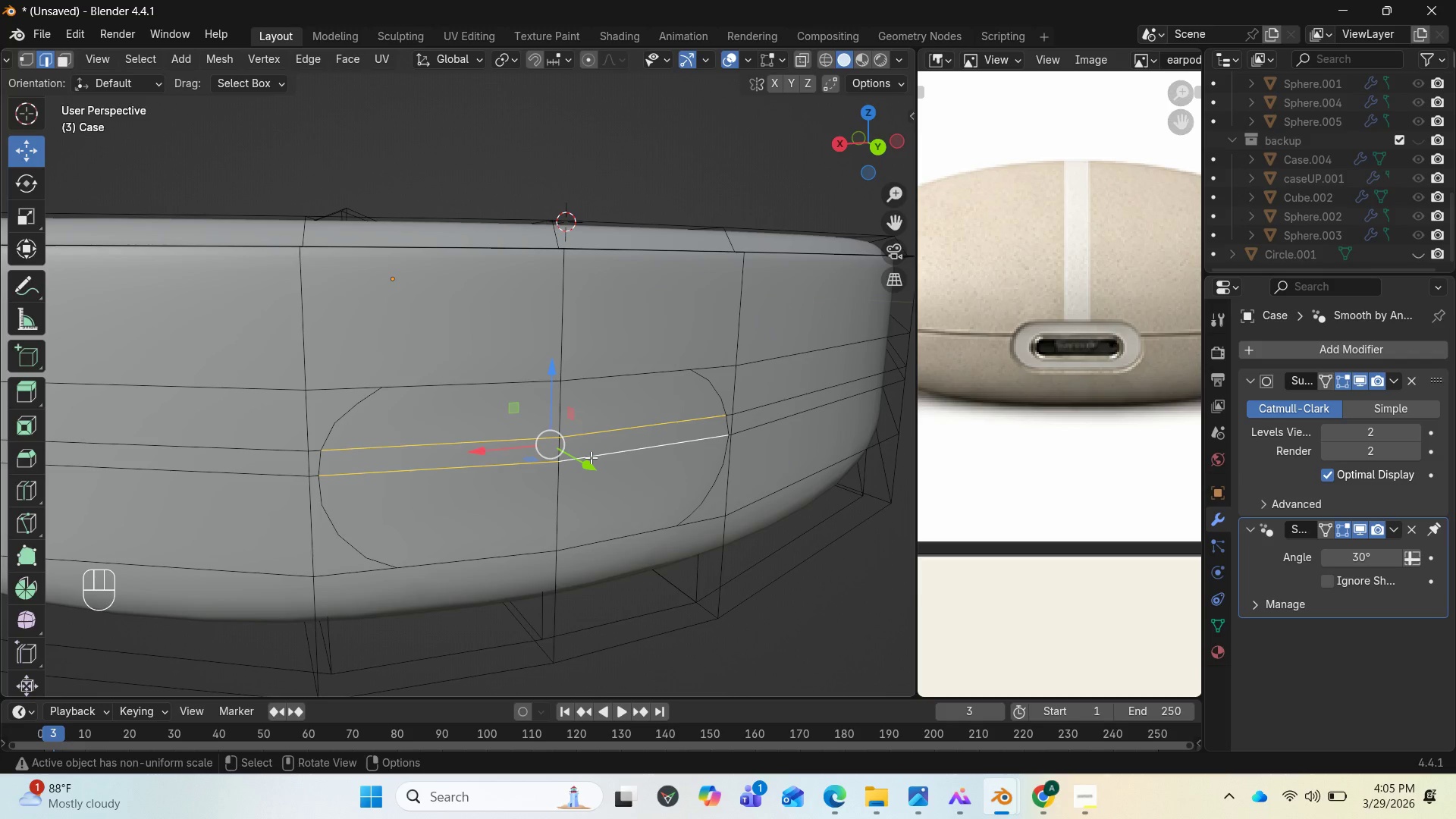 
key(Delete)
 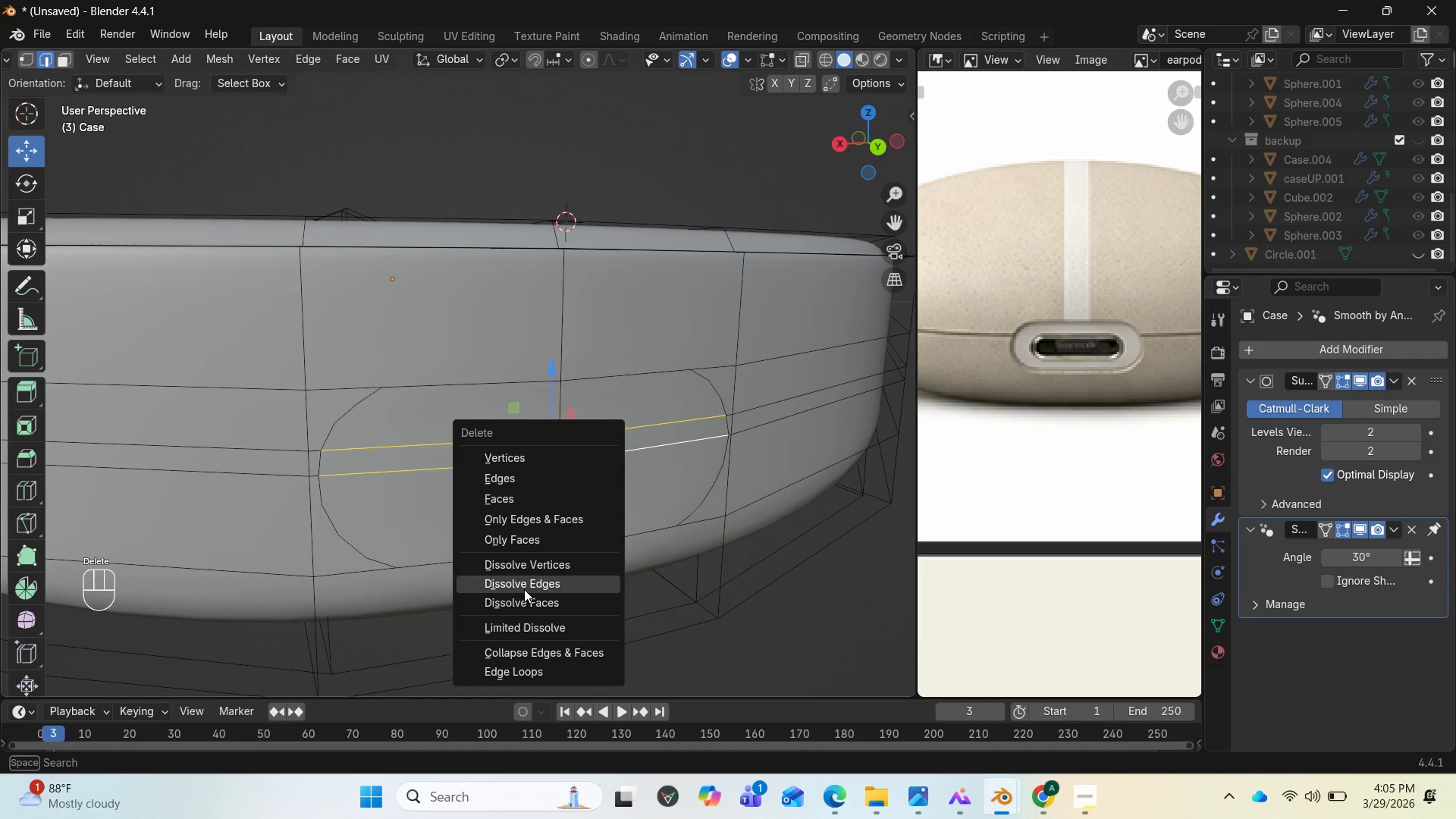 
left_click([524, 585])
 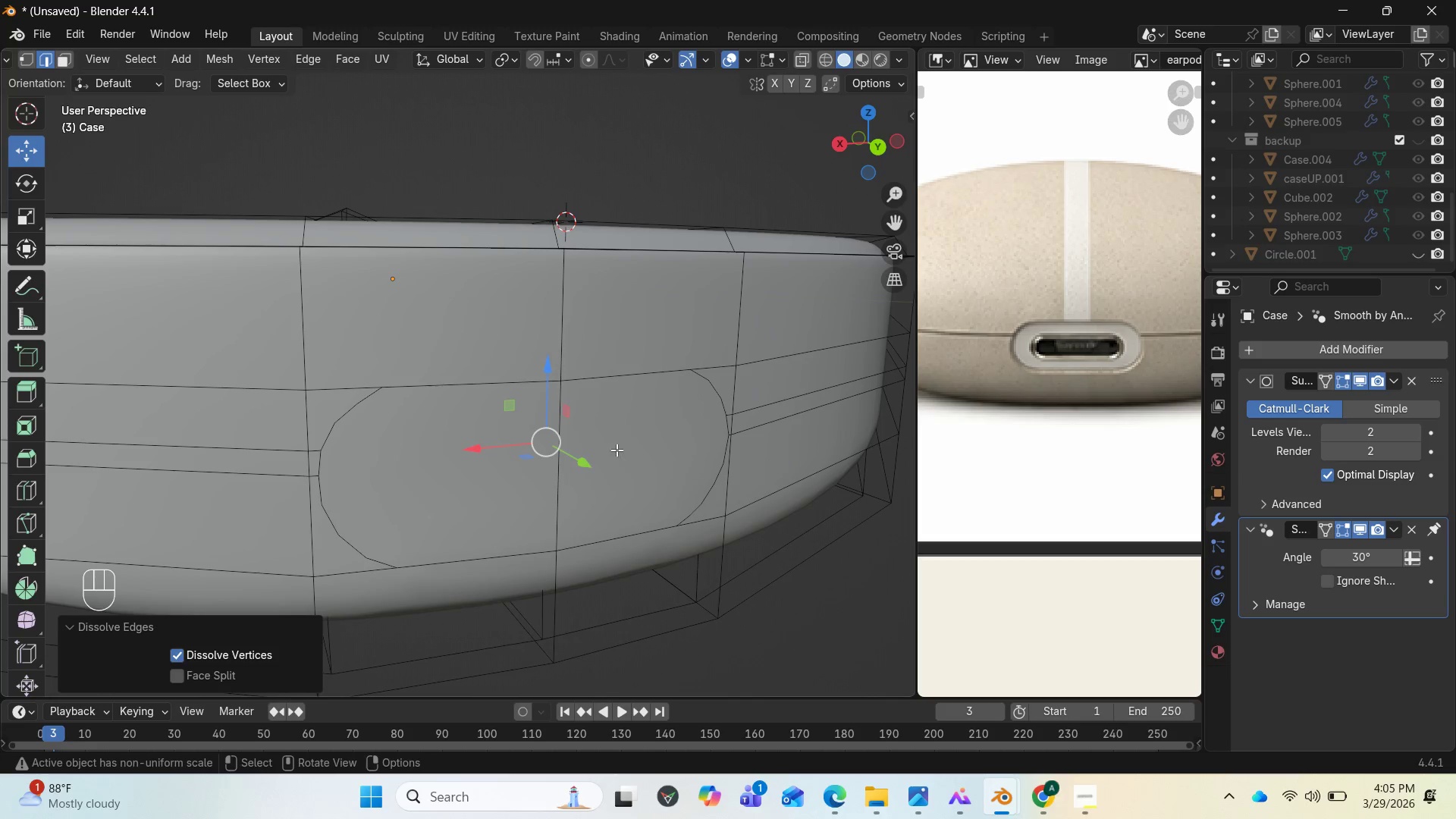 
key(3)
 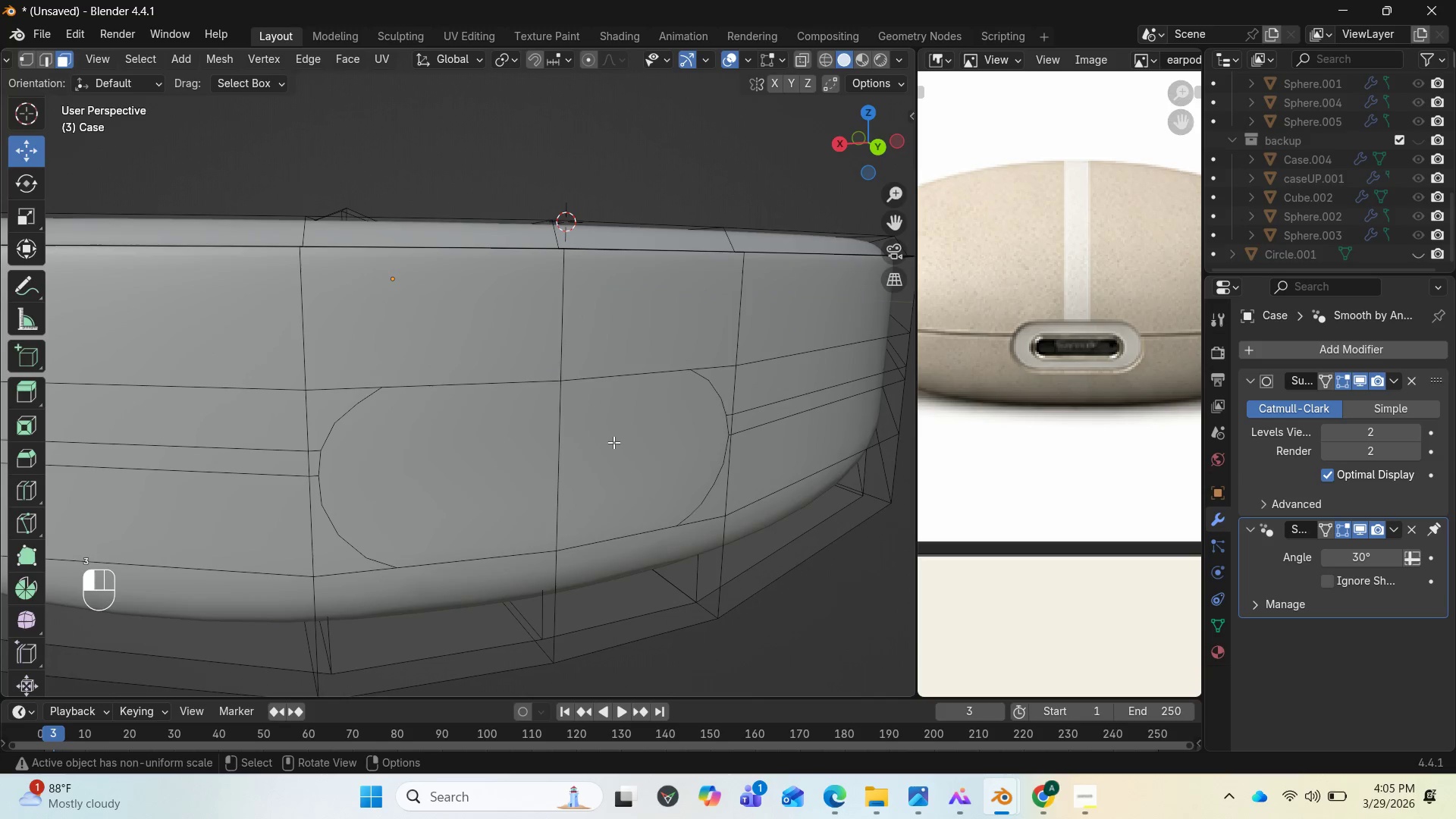 
left_click([613, 442])
 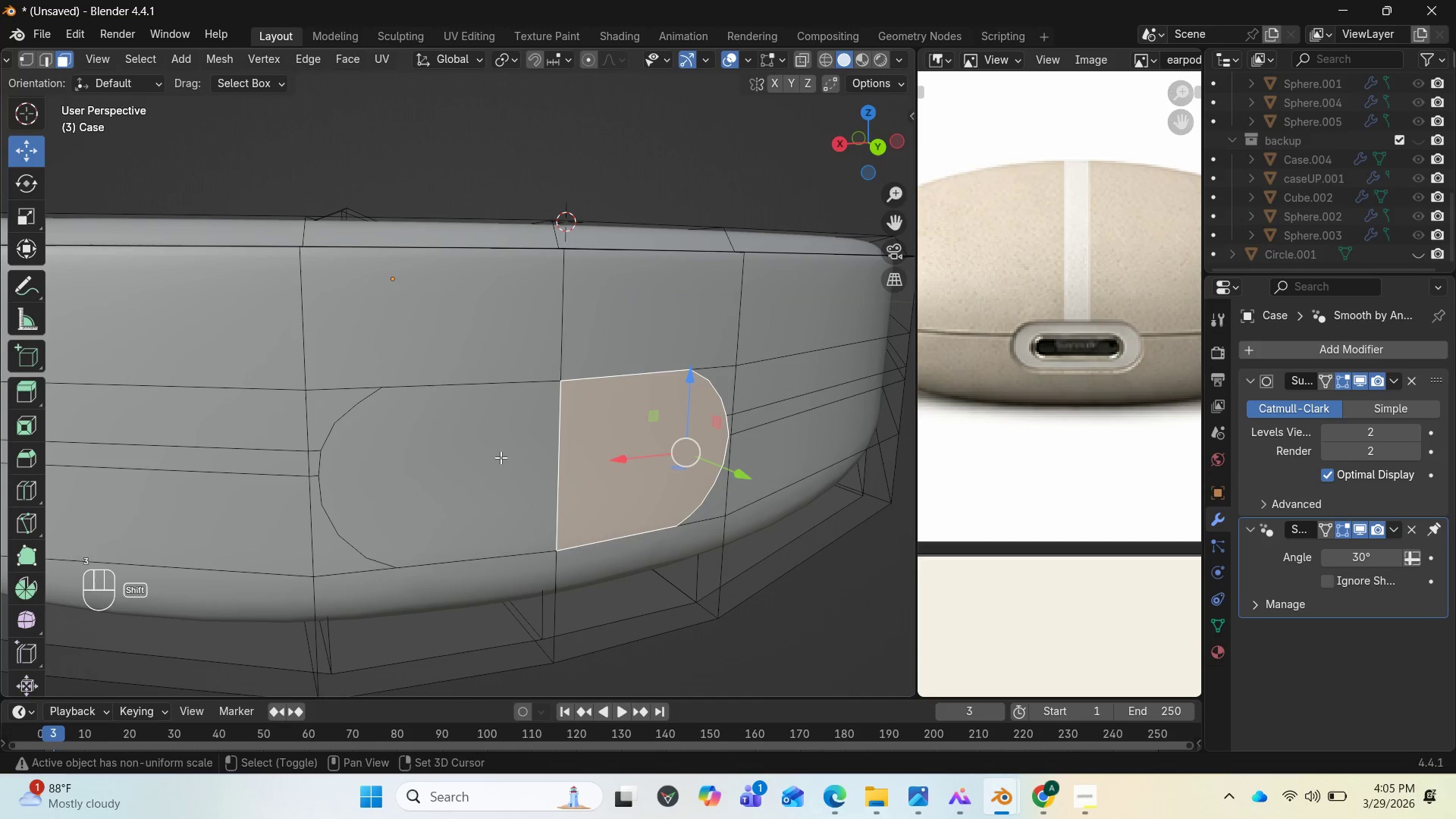 
hold_key(key=ShiftLeft, duration=0.95)
left_click([496, 456])
 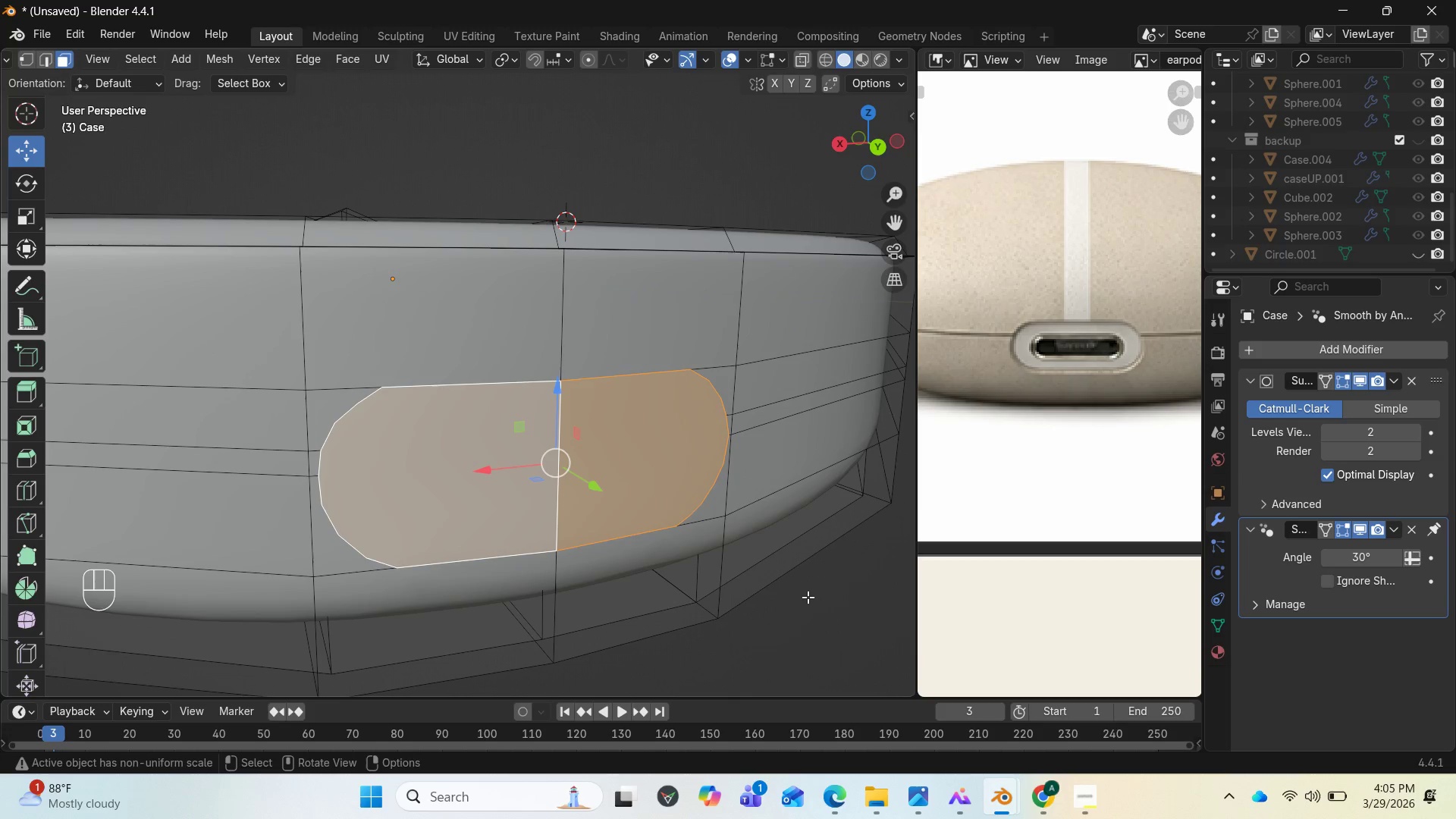 
key(I)
 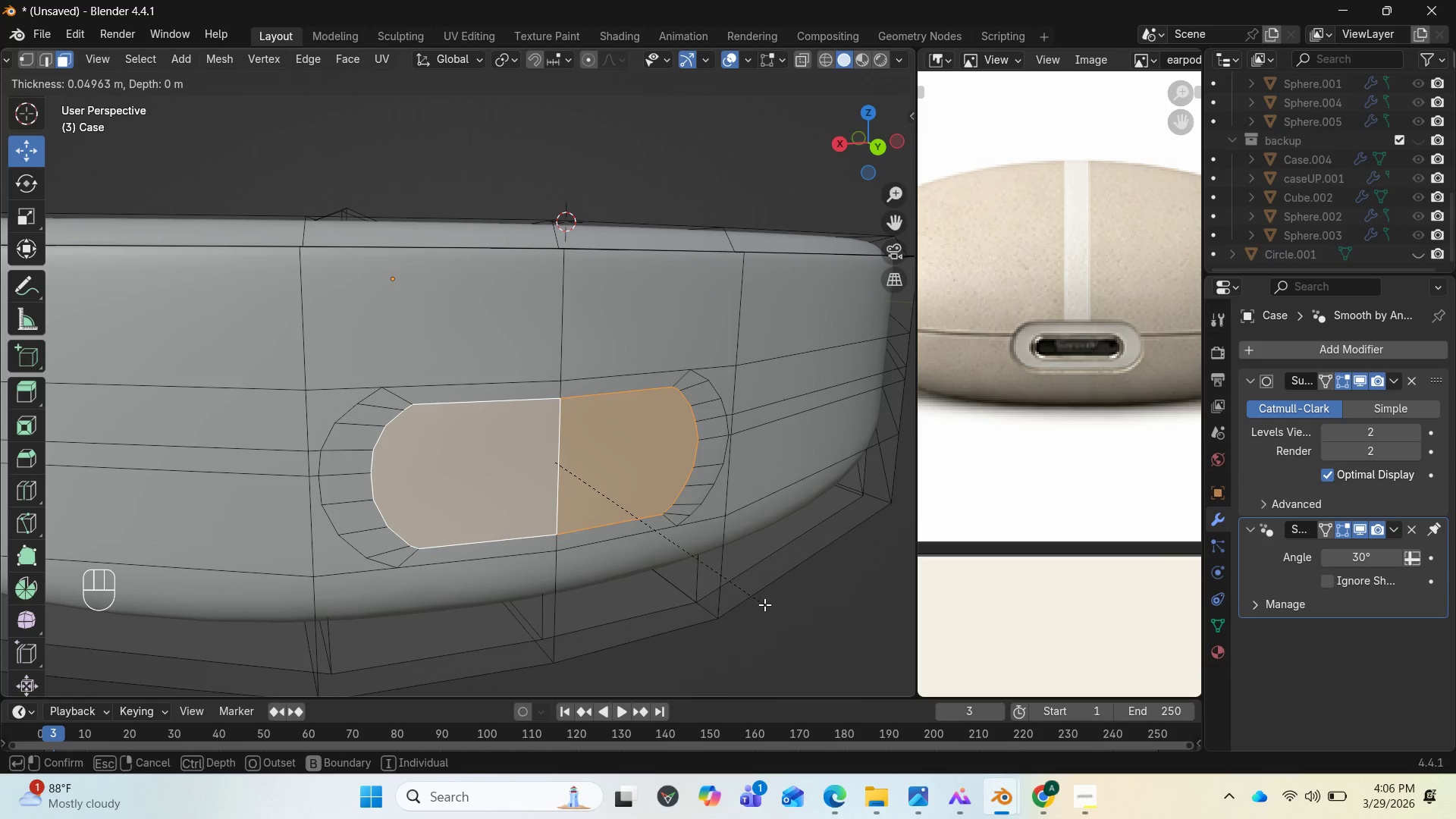 
wait(20.11)
 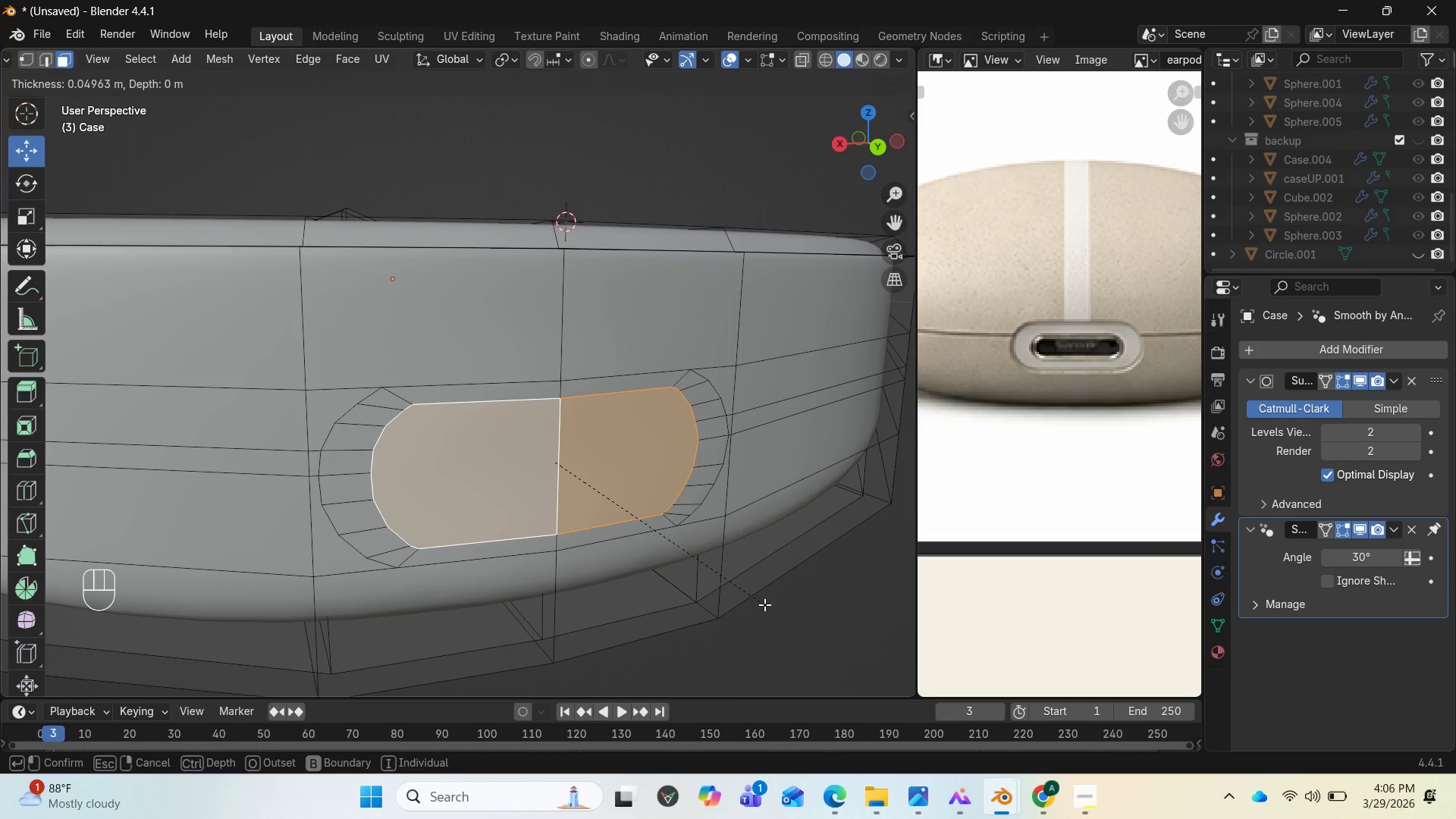 
left_click([704, 601])
 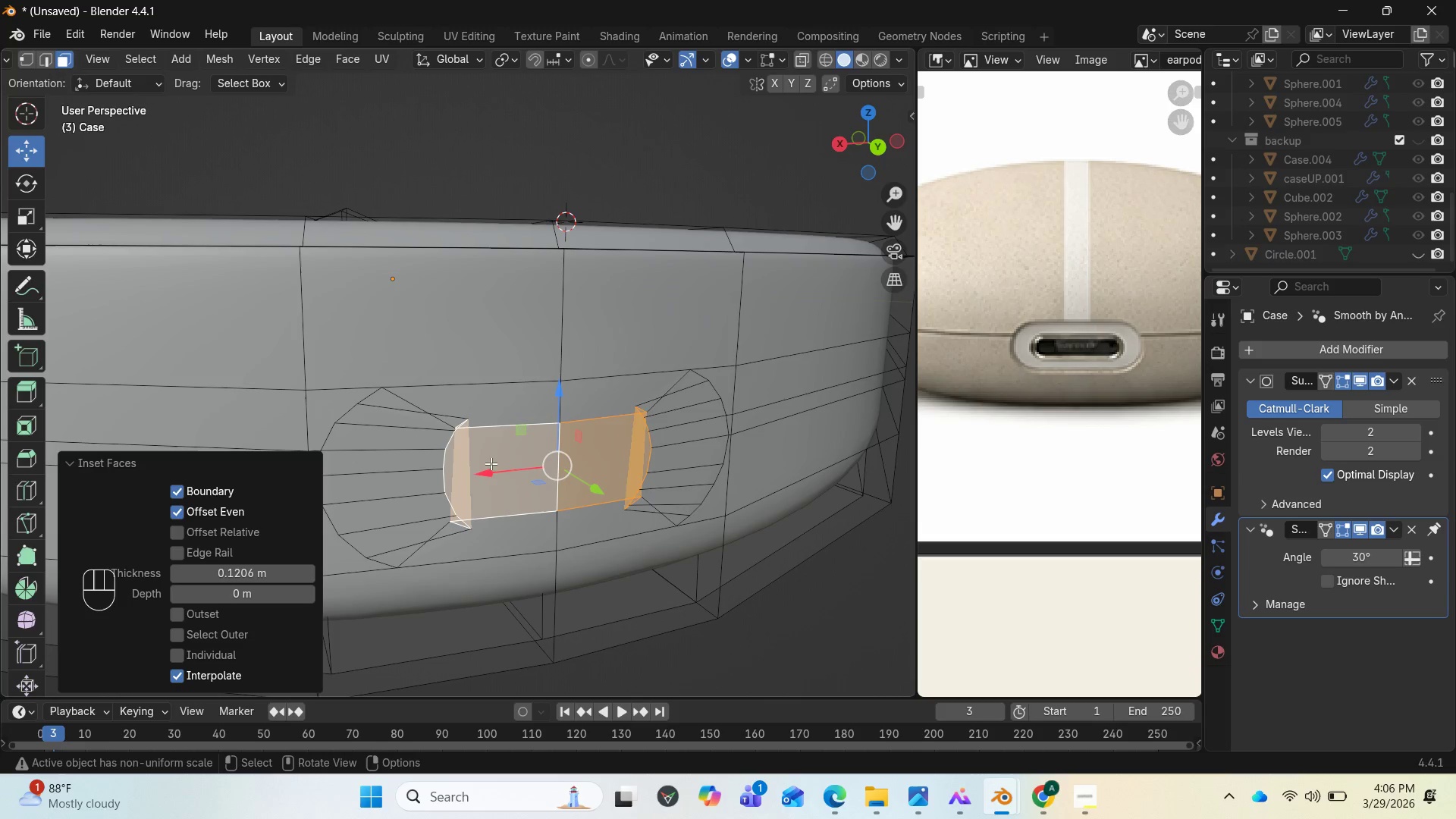 
key(Control+Z)
 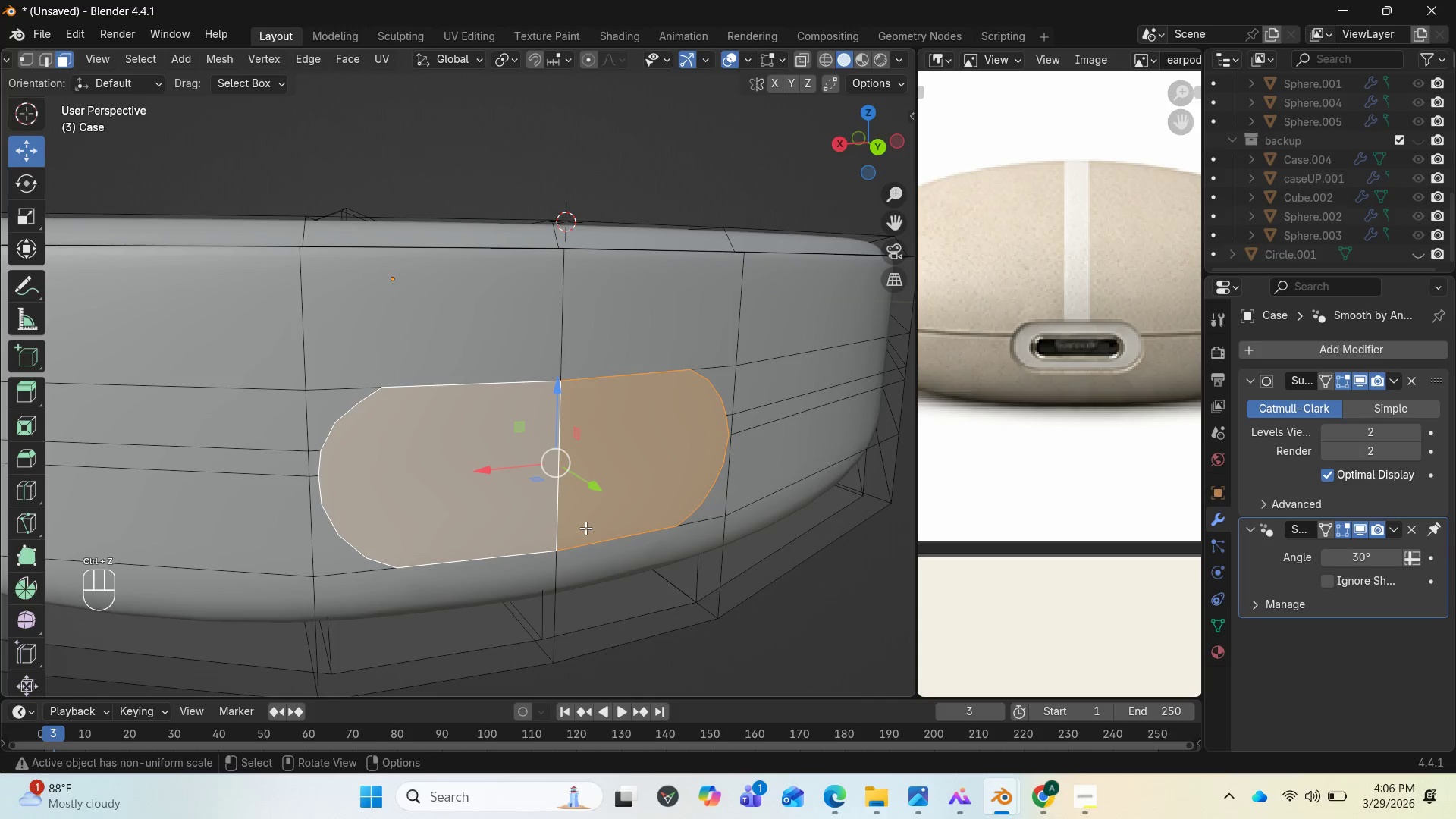 
key(Control+Z)
 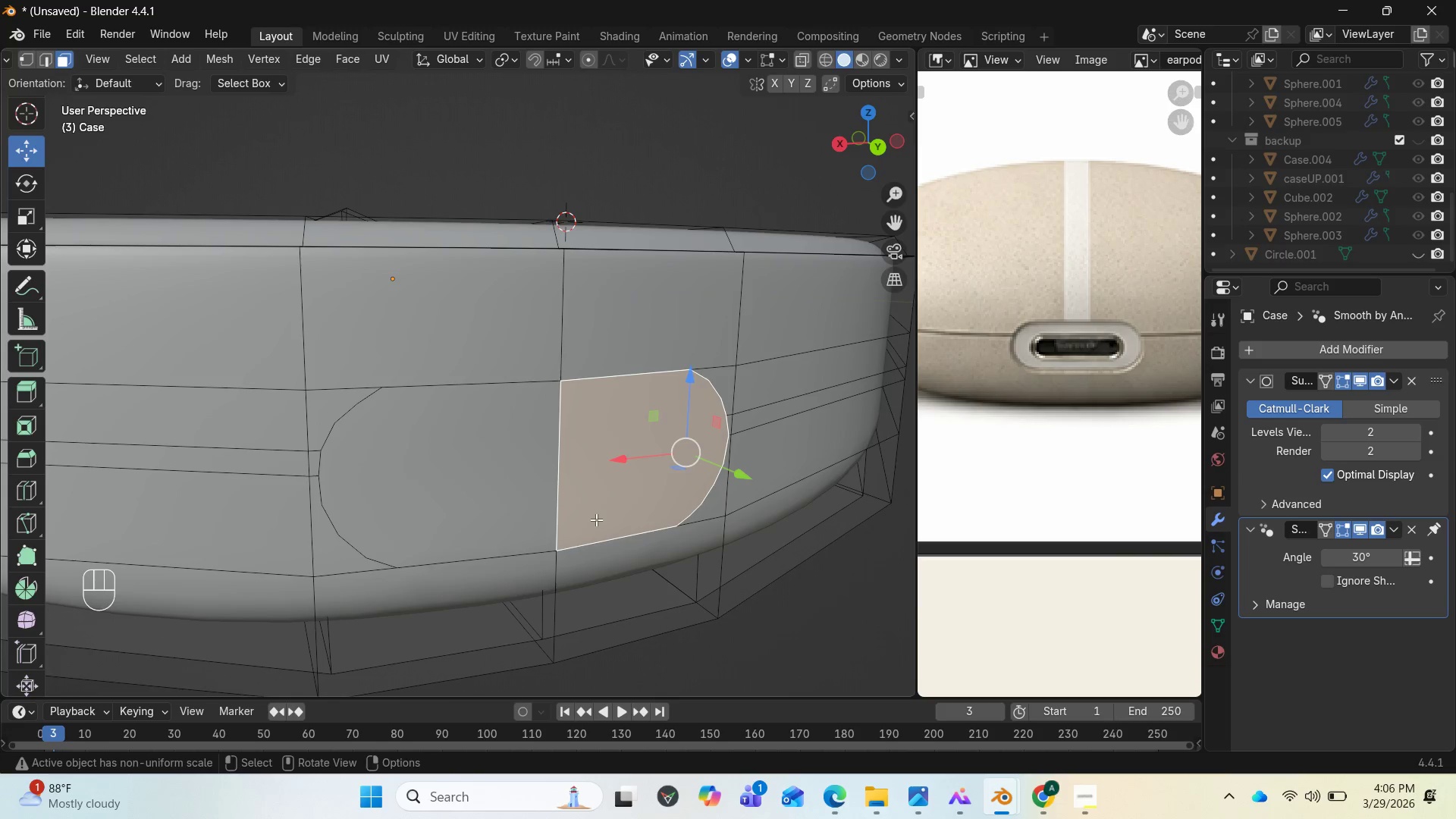 
wait(13.0)
 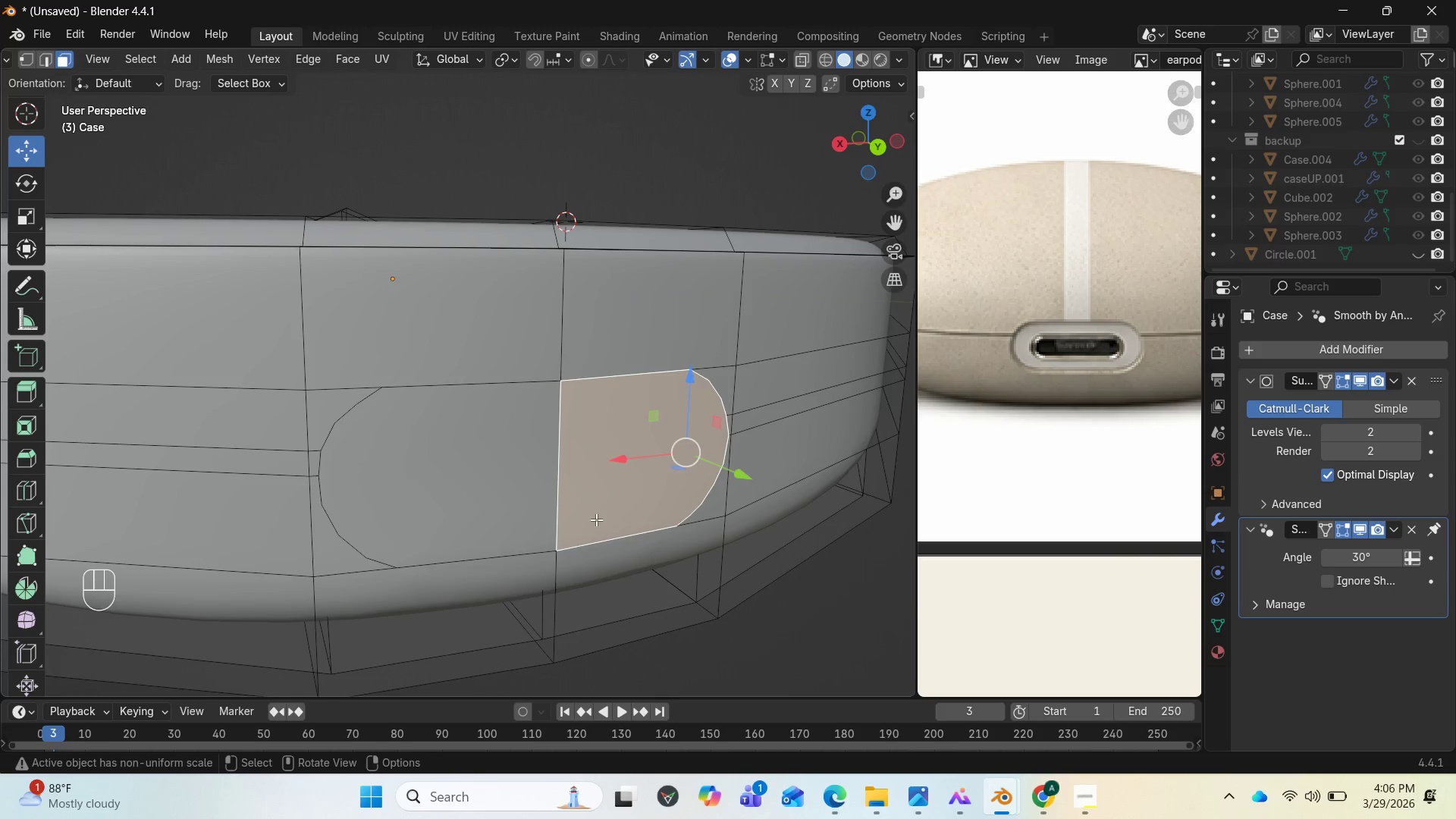 
key(1)
 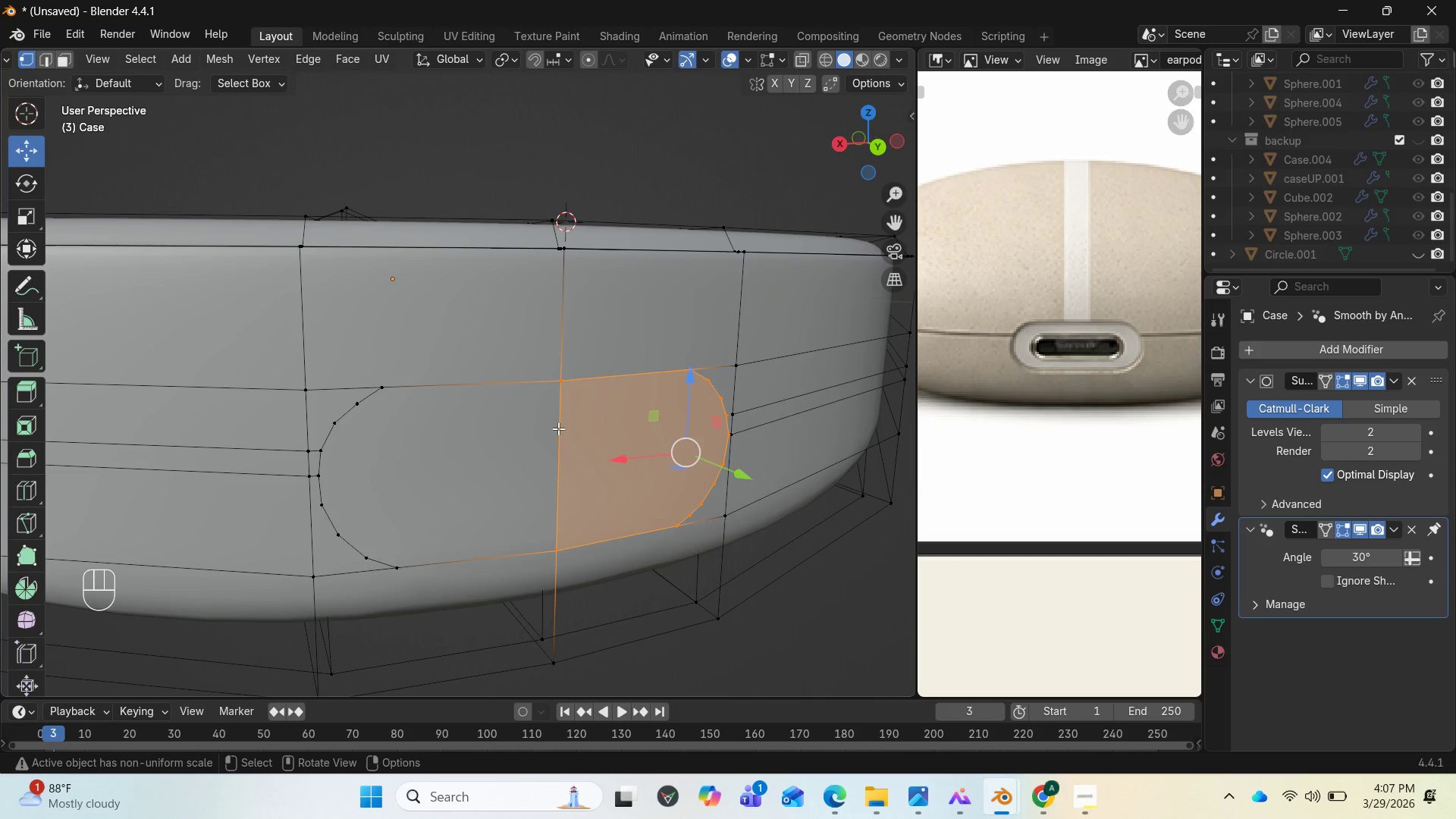 
wait(44.47)
 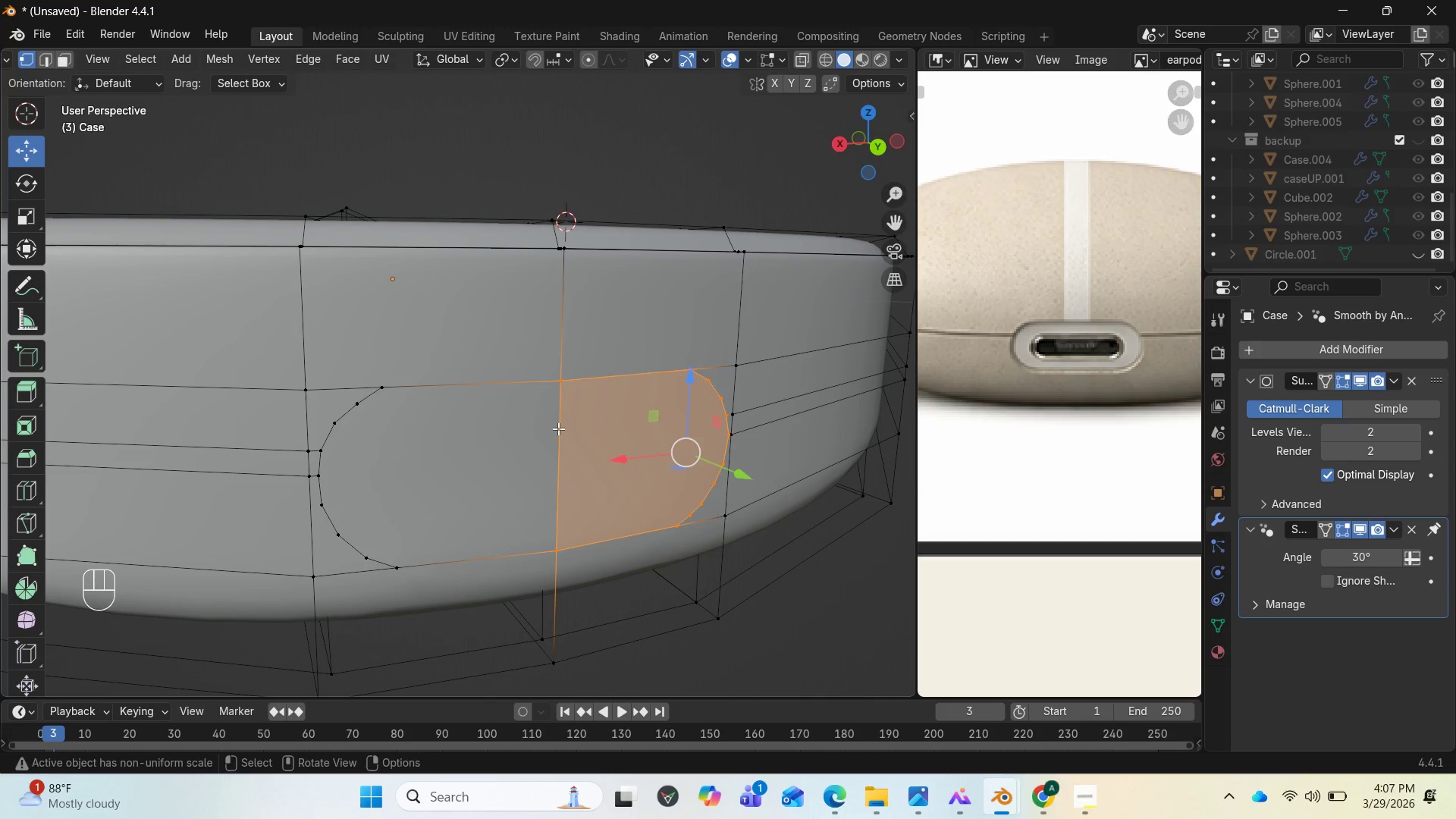 
hold_key(key=ShiftLeft, duration=1.05)
left_click([529, 442])
 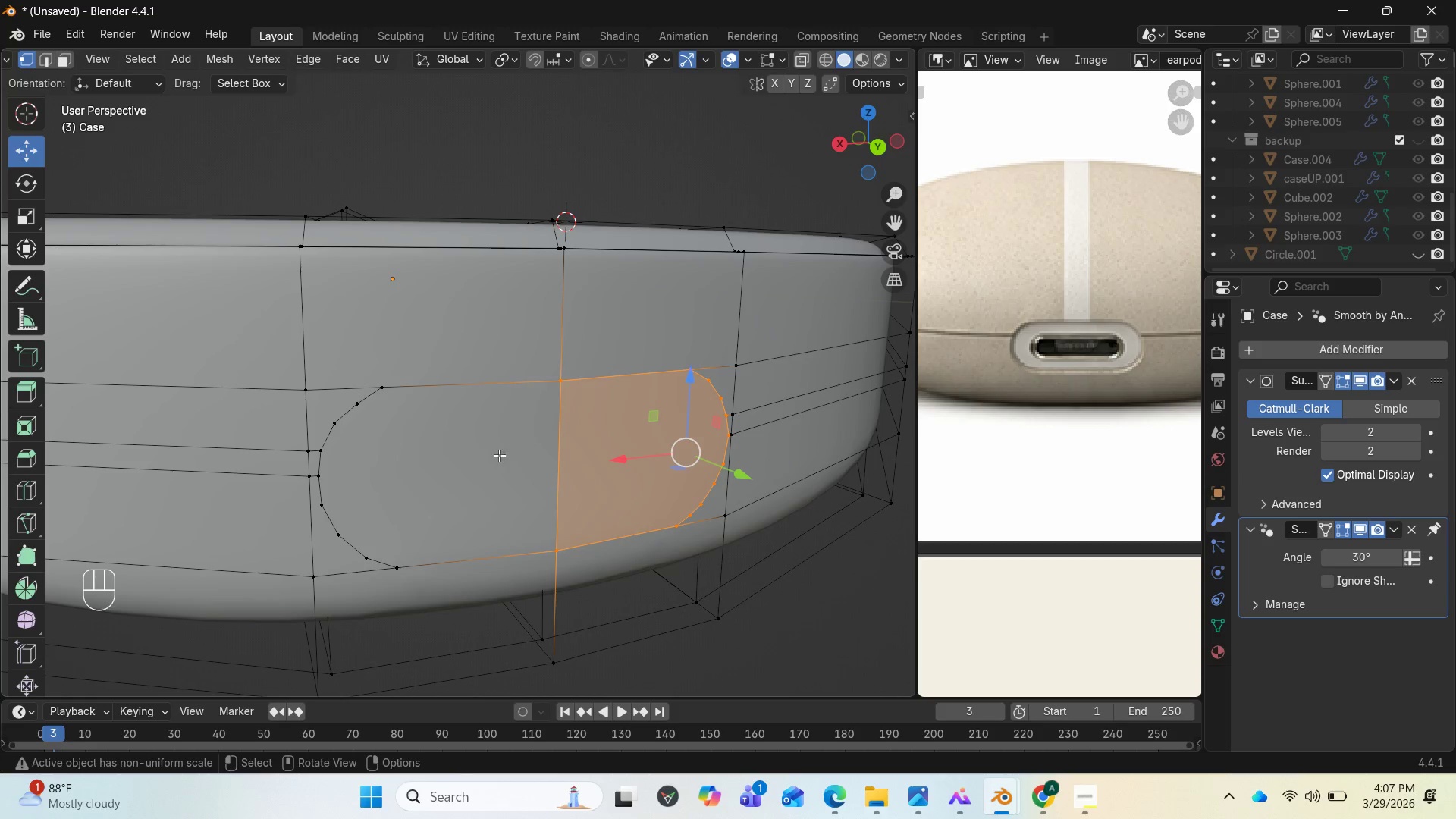 
hold_key(key=ShiftLeft, duration=0.83)
left_click([496, 454])
 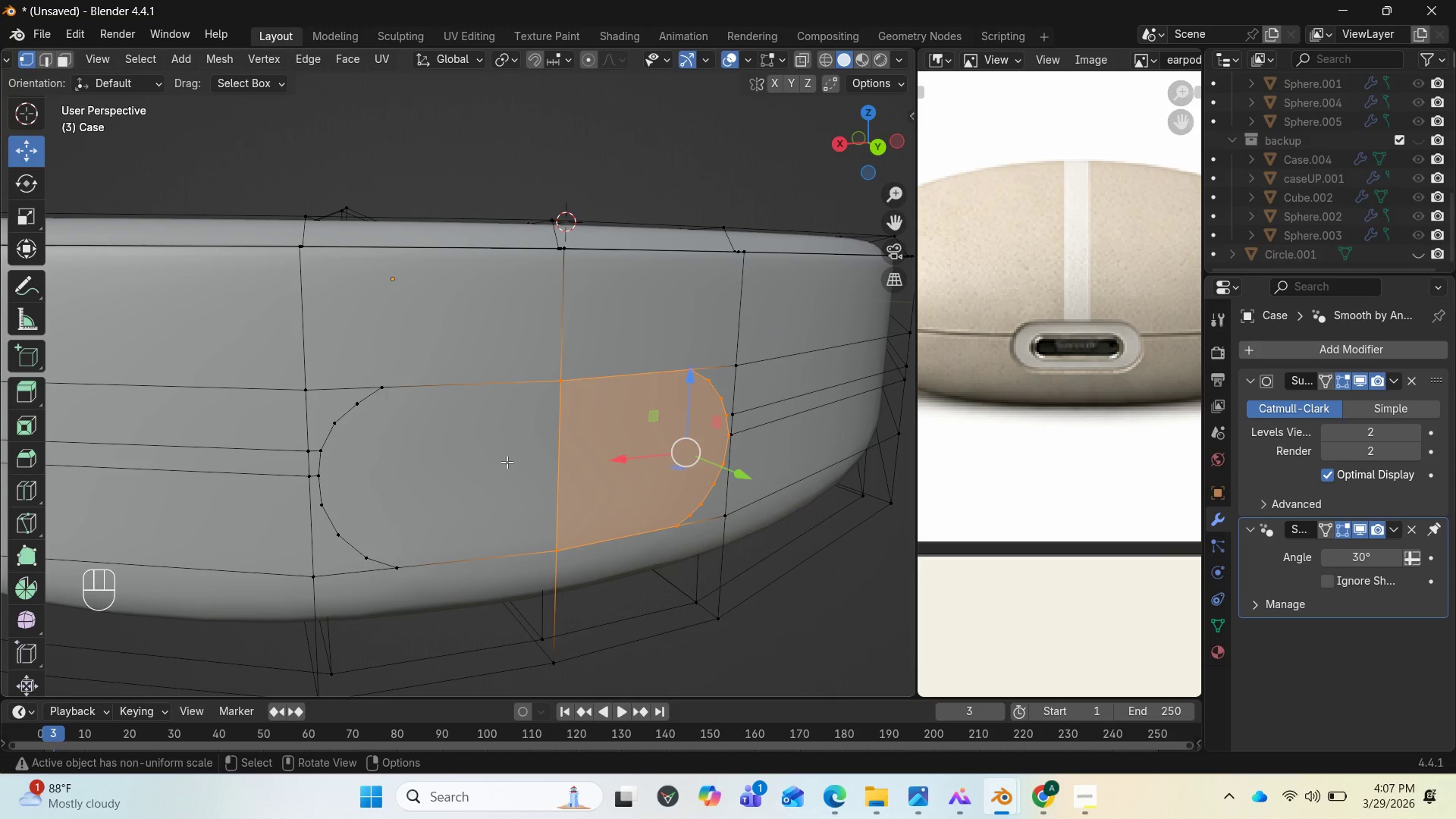 
left_click([507, 462])
 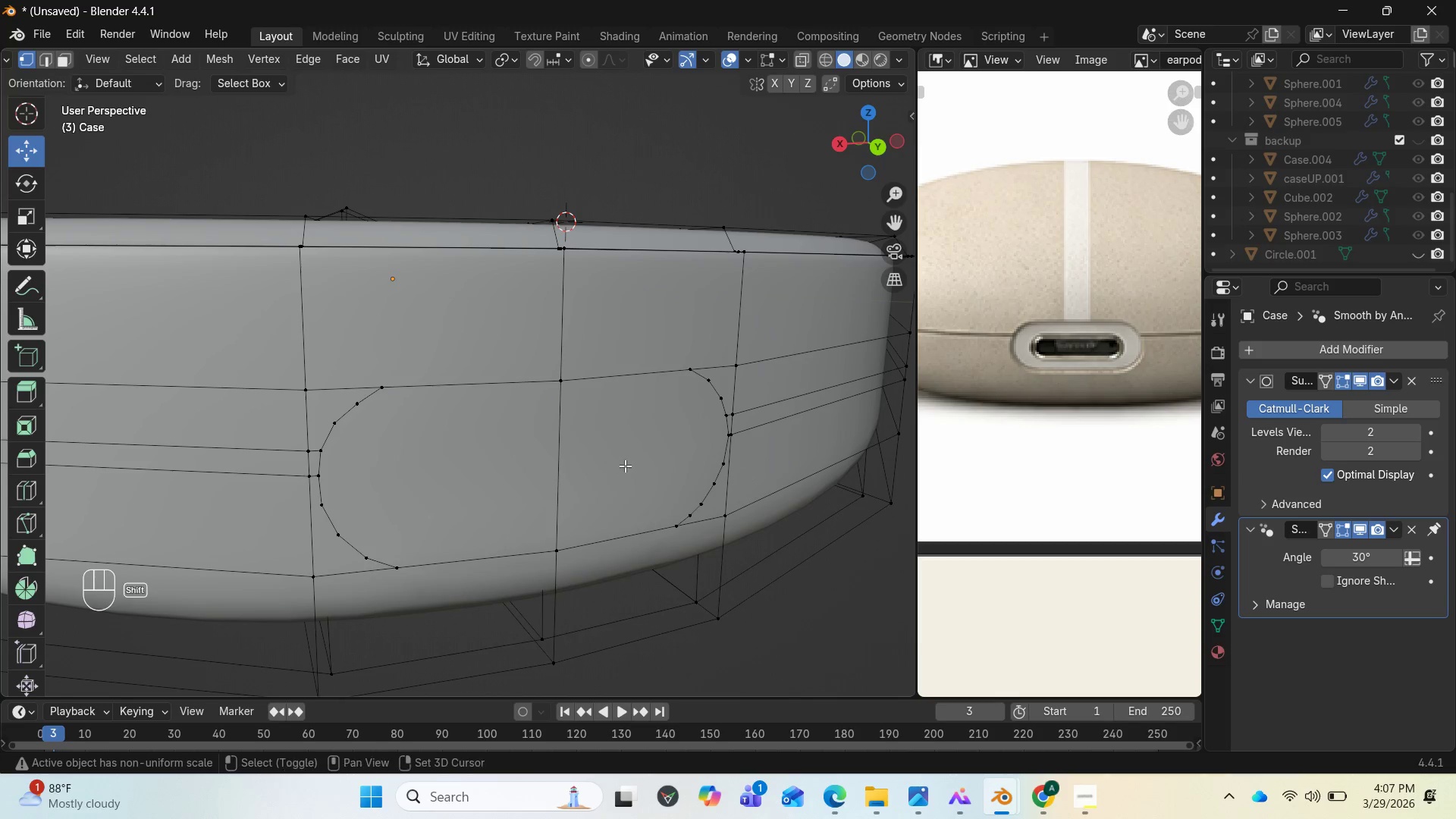 
hold_key(key=ShiftLeft, duration=0.86)
left_click([626, 465])
 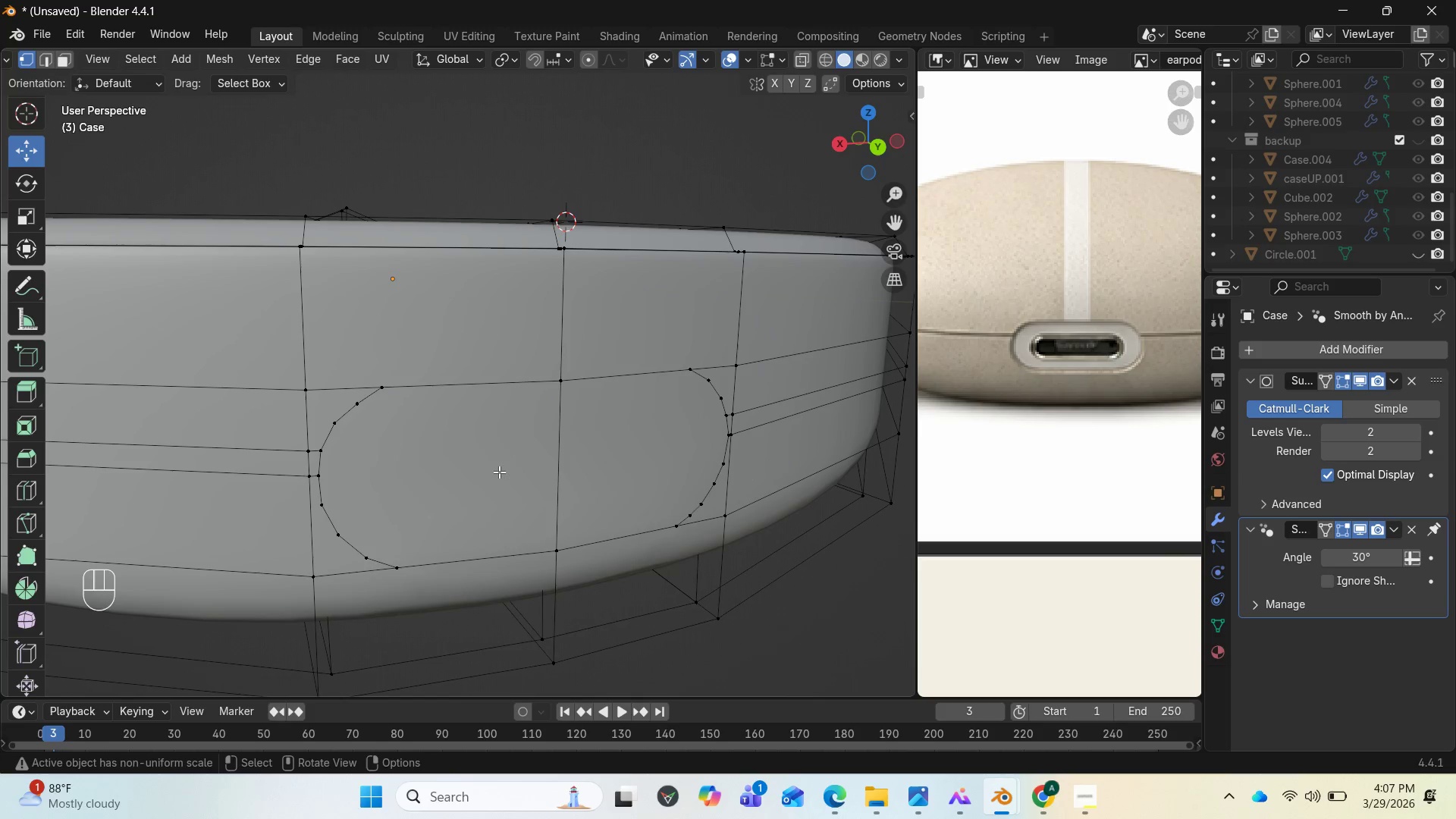 
left_click([499, 472])
 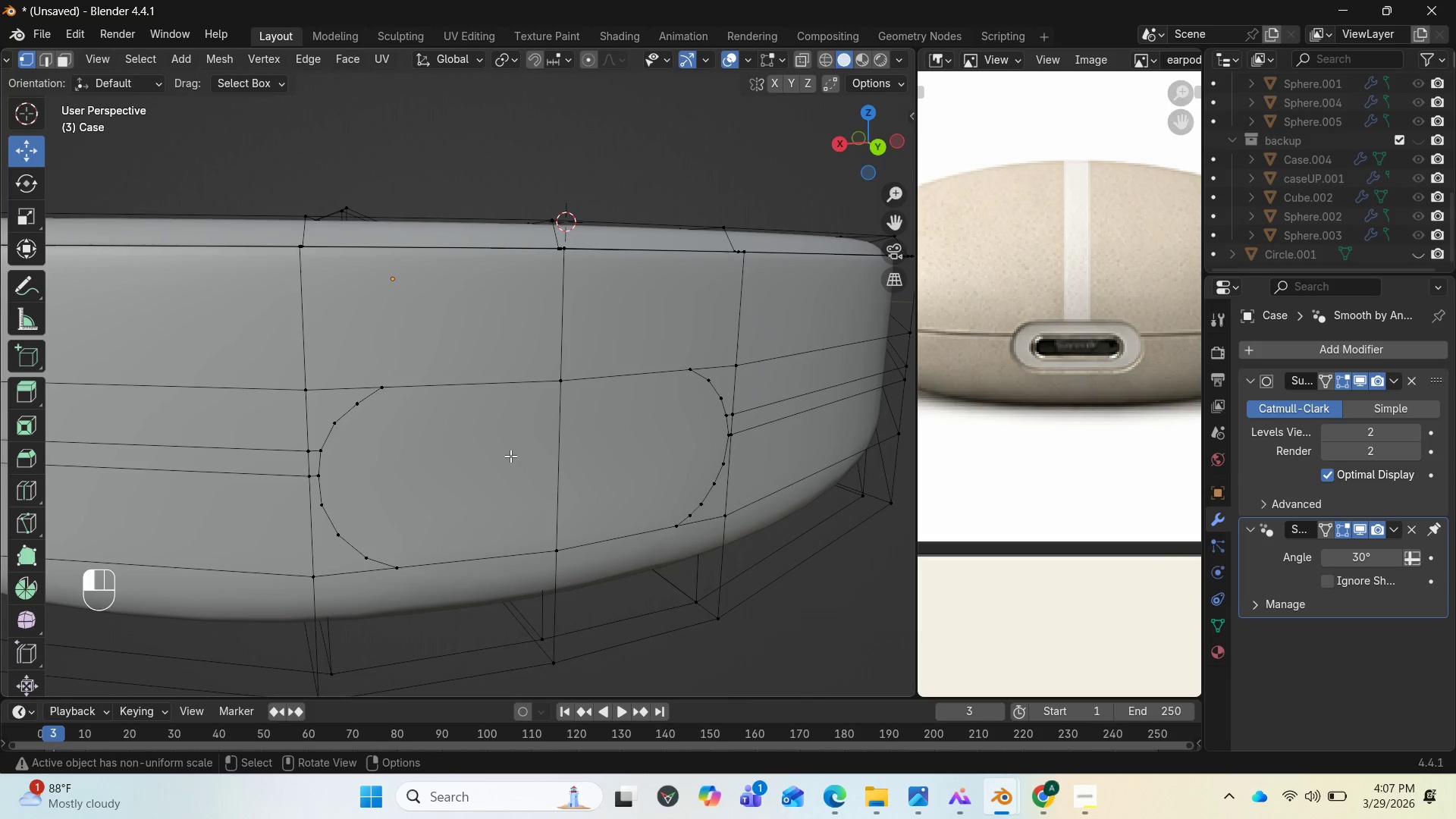 
left_click([510, 456])
 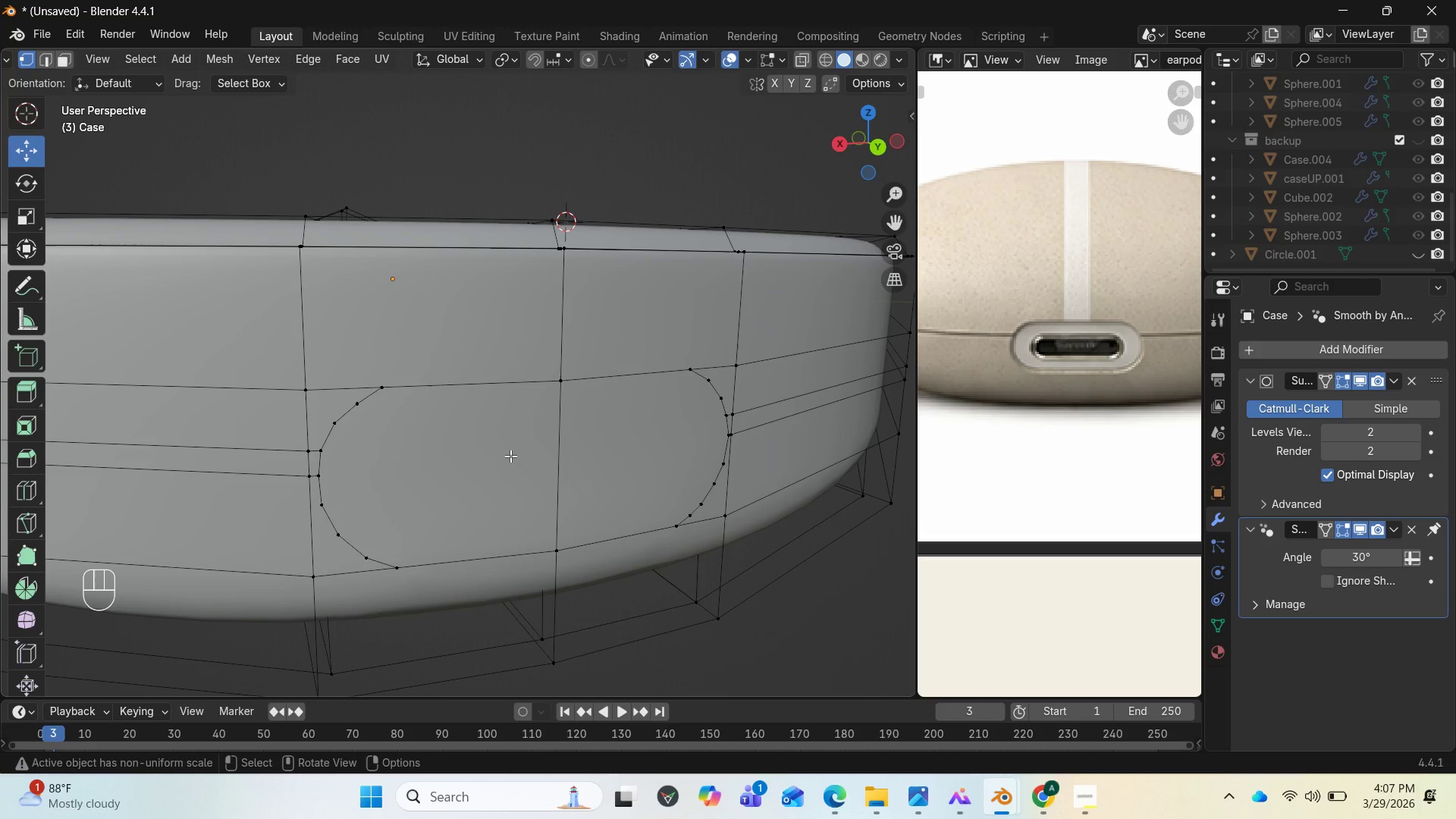 
key(CapsLock)
 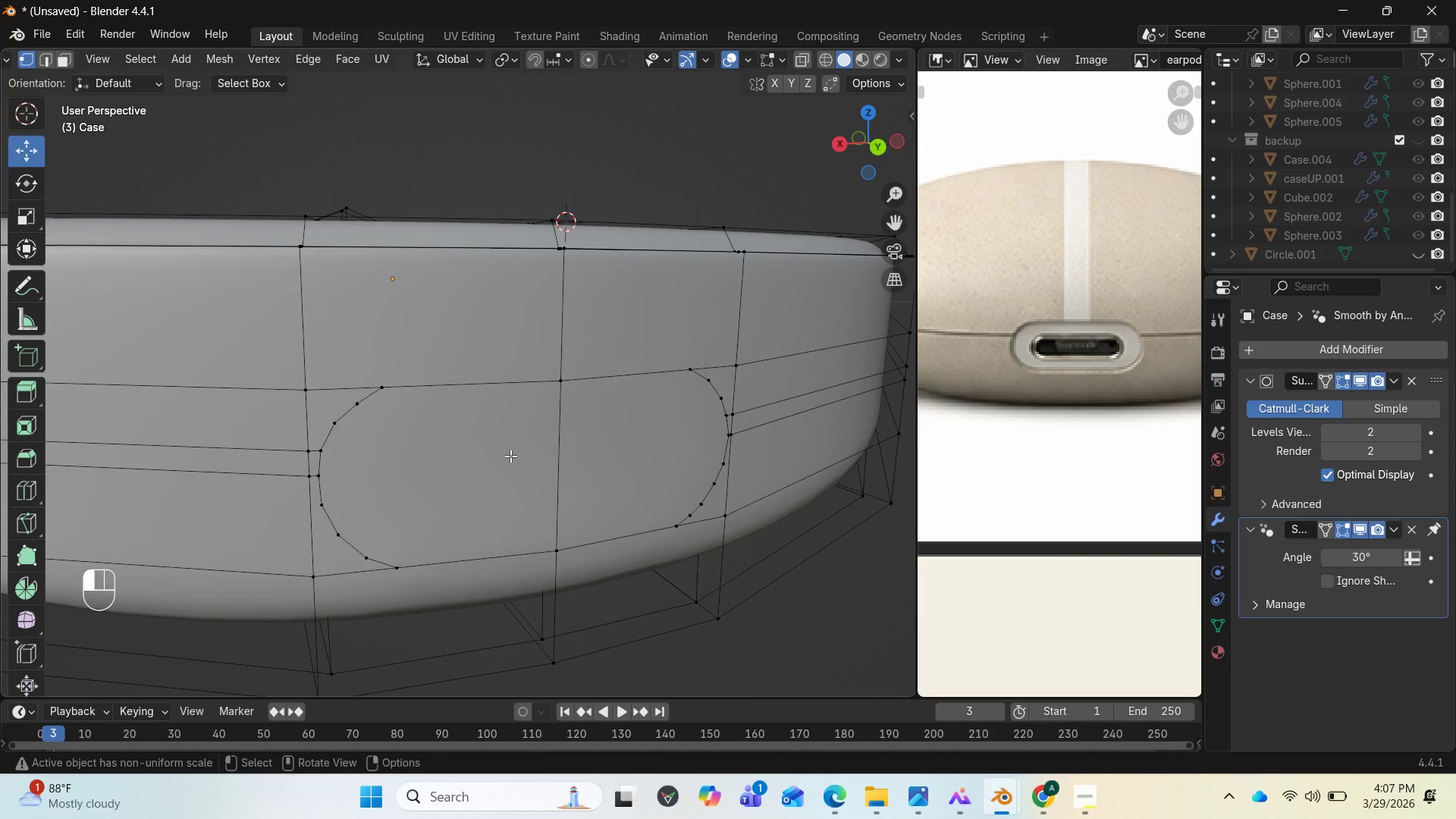 
left_click([510, 456])
 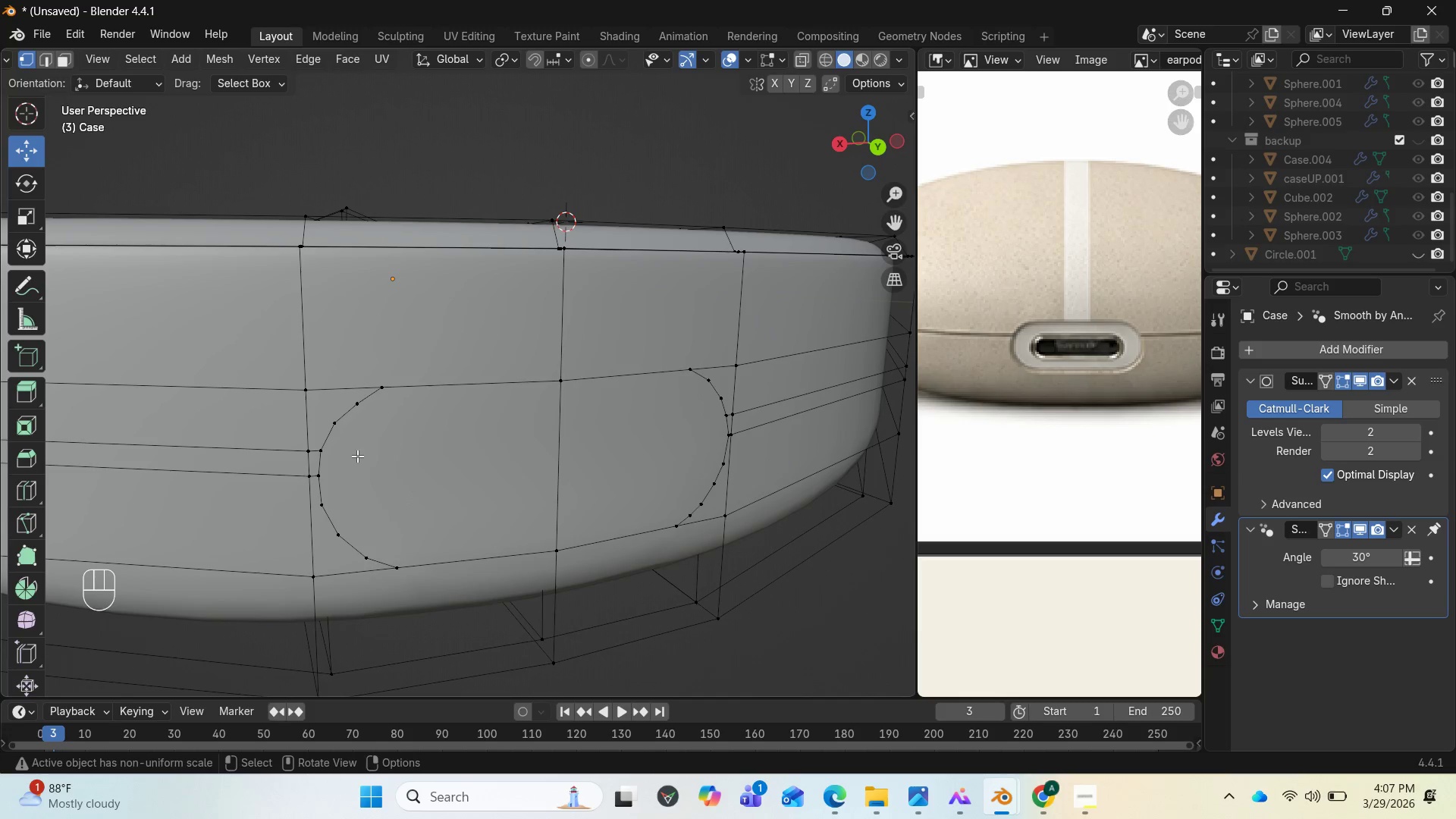 
scroll: coordinate [389, 491], scroll_direction: down, amount: 1.0
 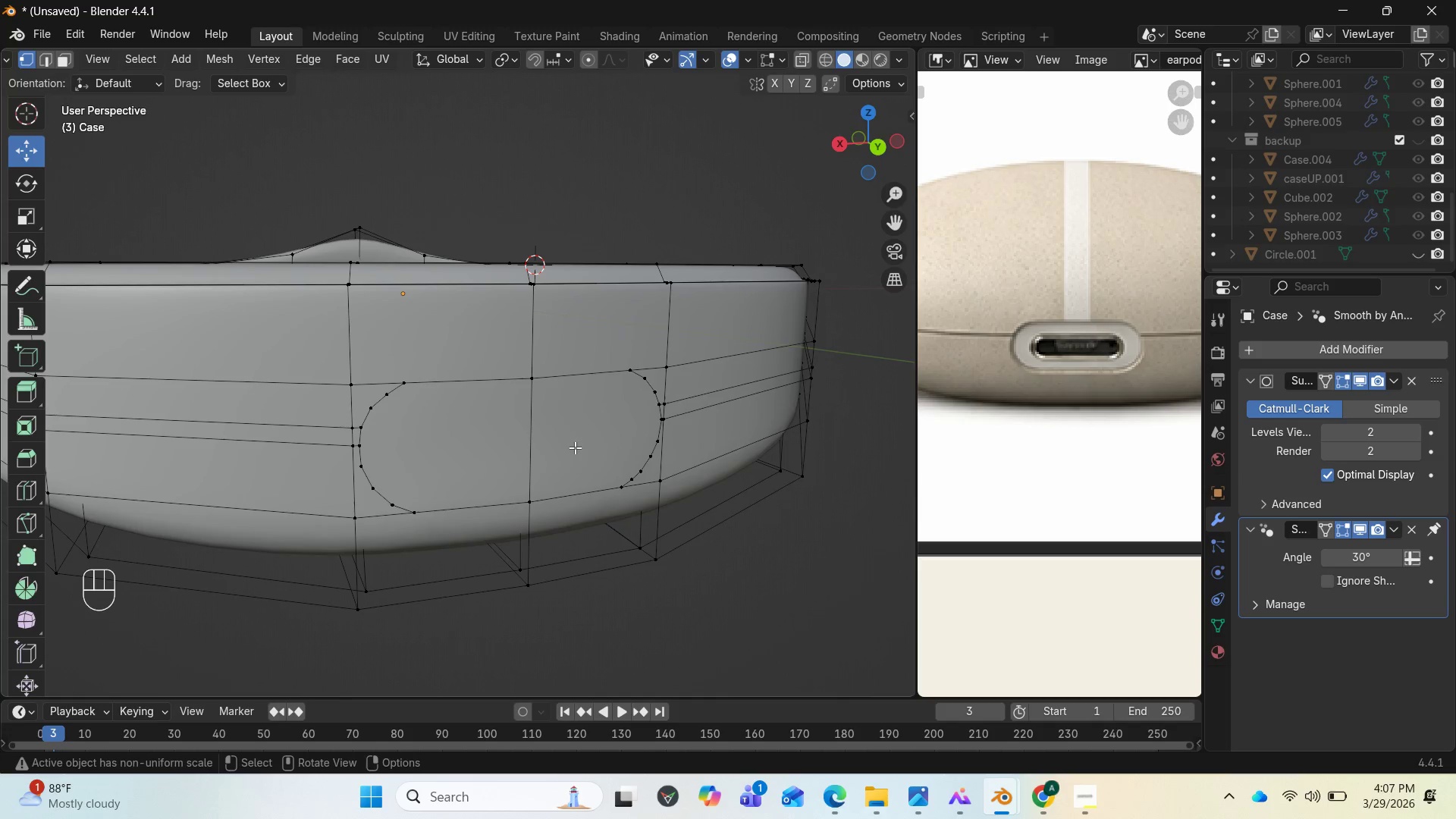 
wait(6.62)
 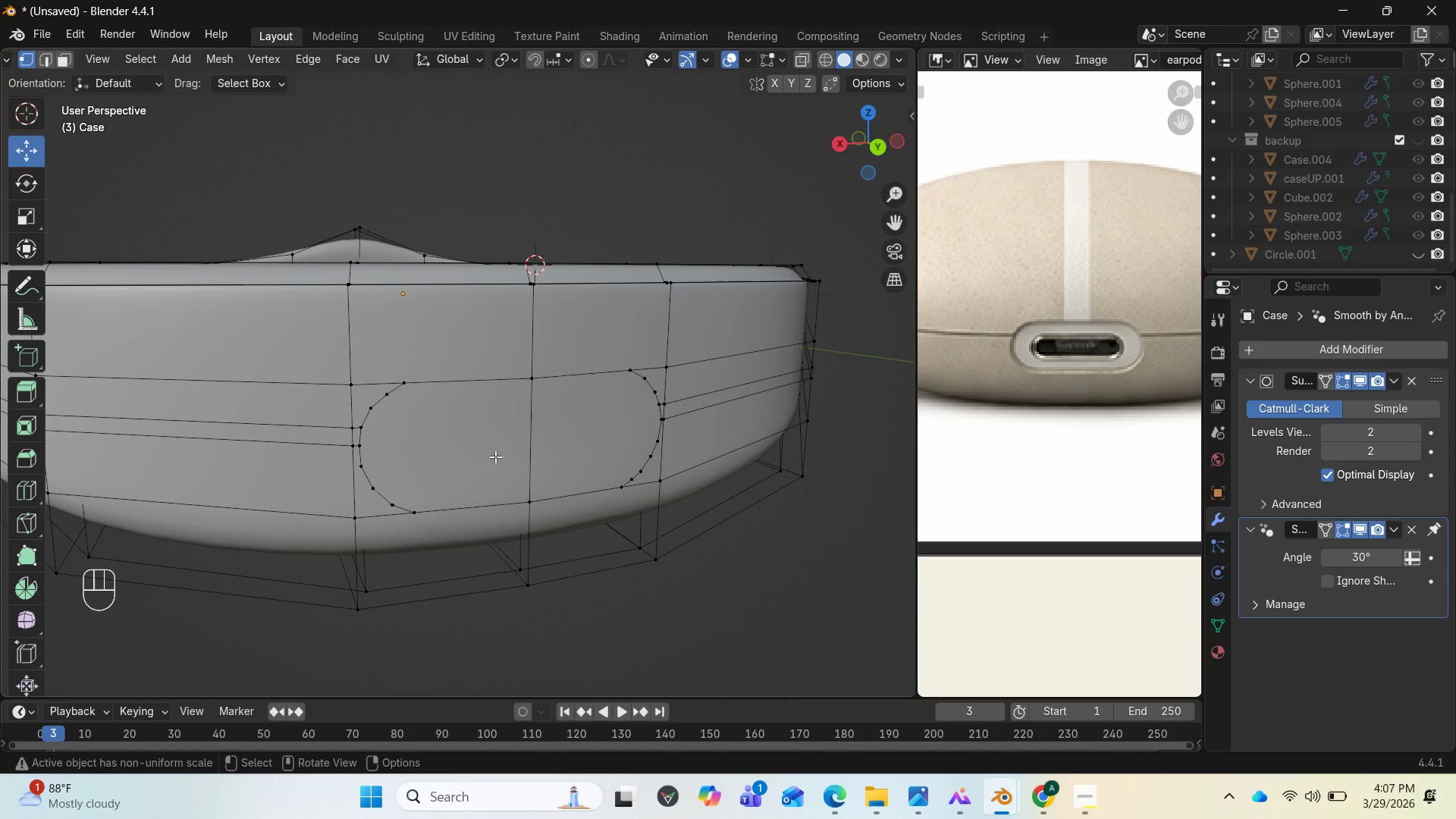 
key(3)
 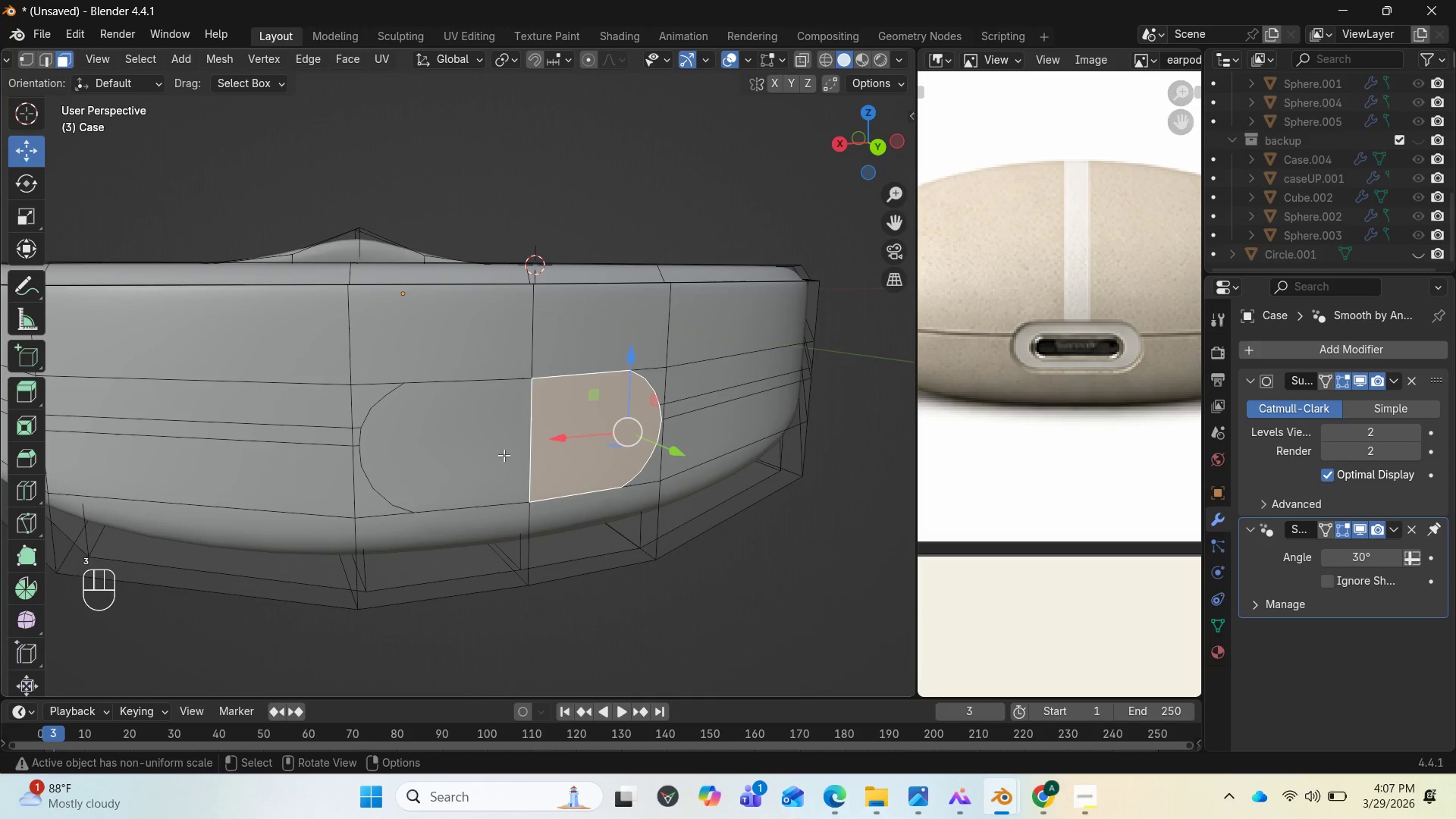 
hold_key(key=CapsLock, duration=0.98)
 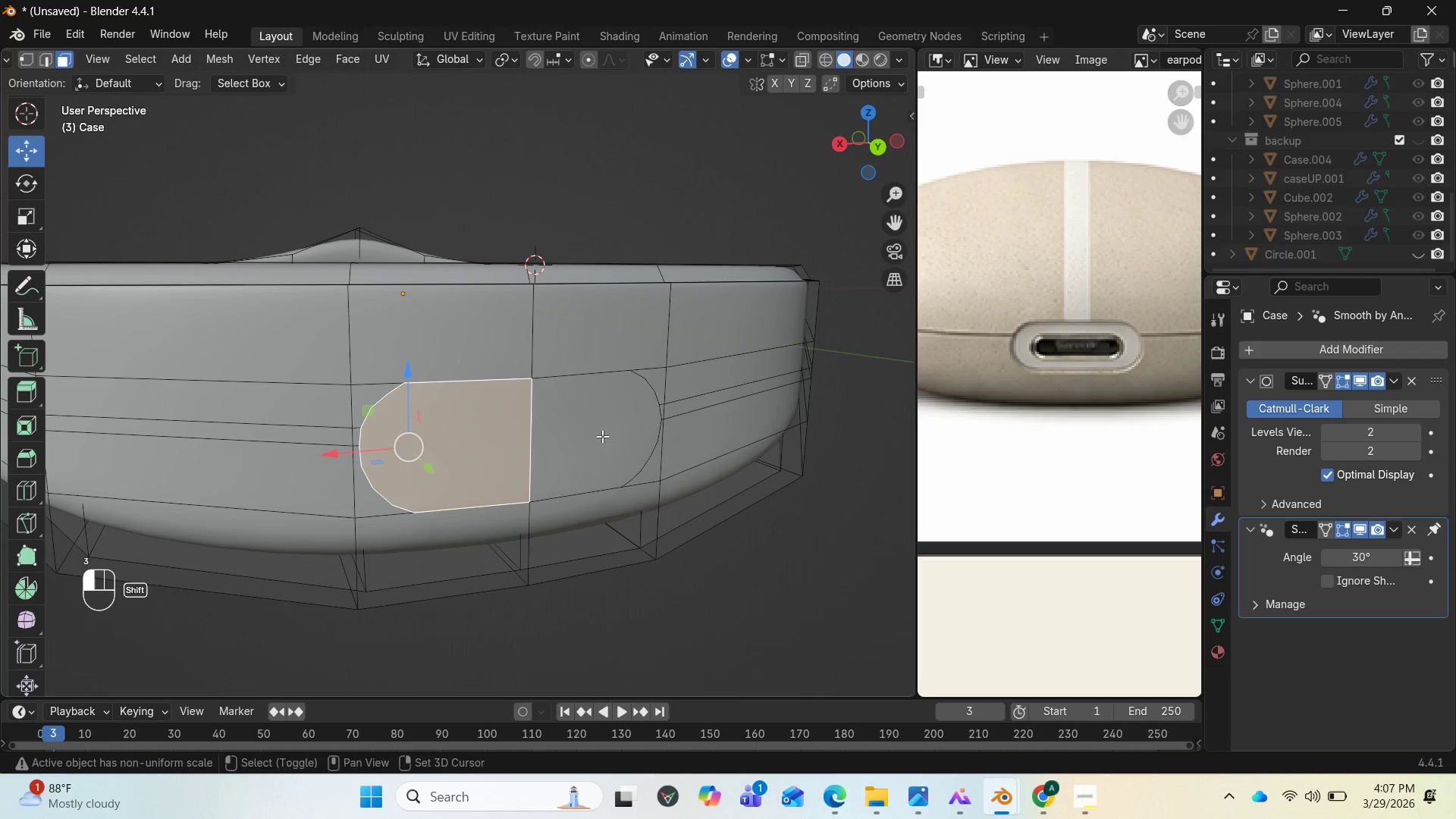 
left_click([500, 453])
 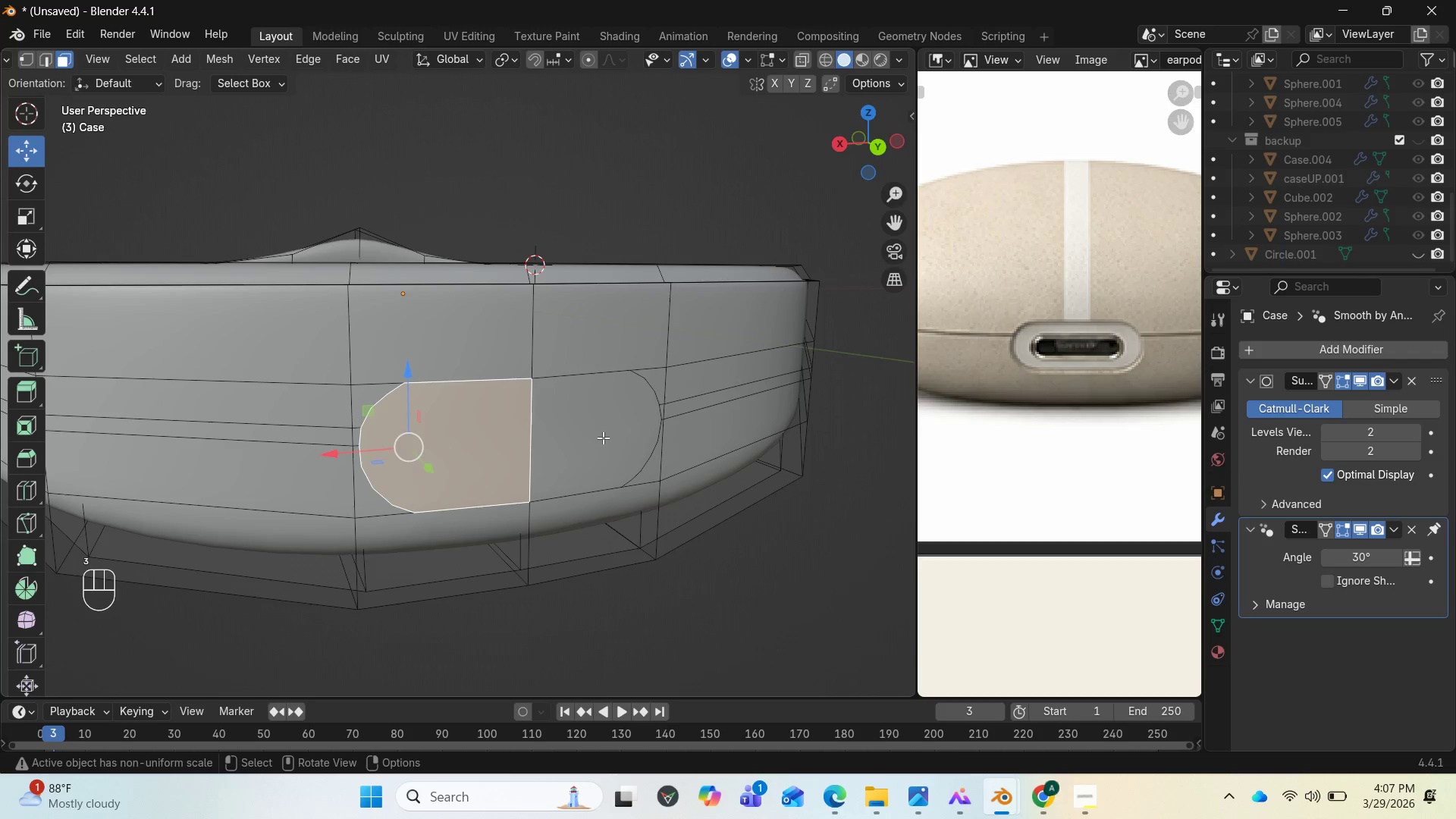 
hold_key(key=ShiftLeft, duration=0.56)
left_click([602, 436])
 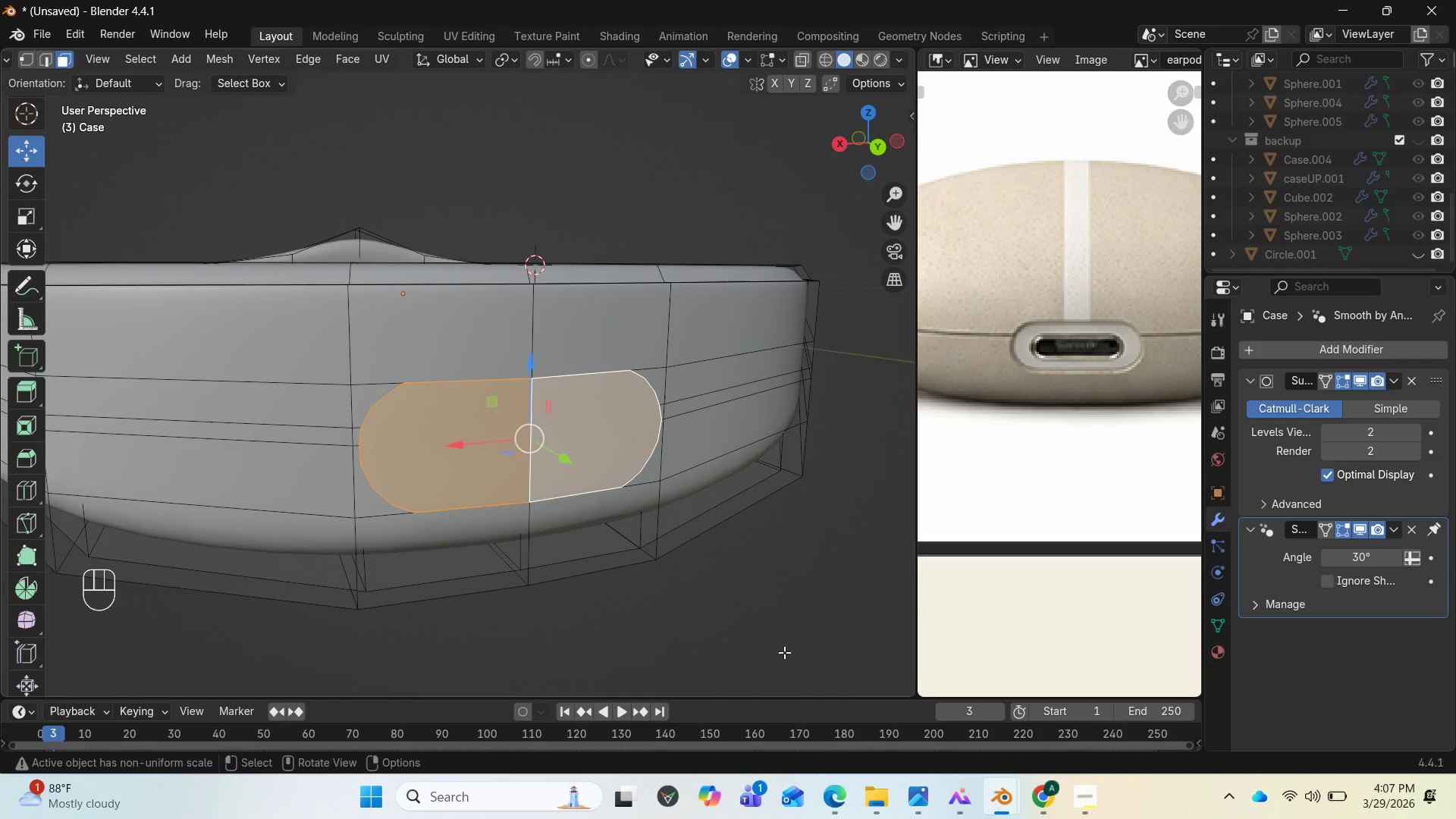 
key(I)
 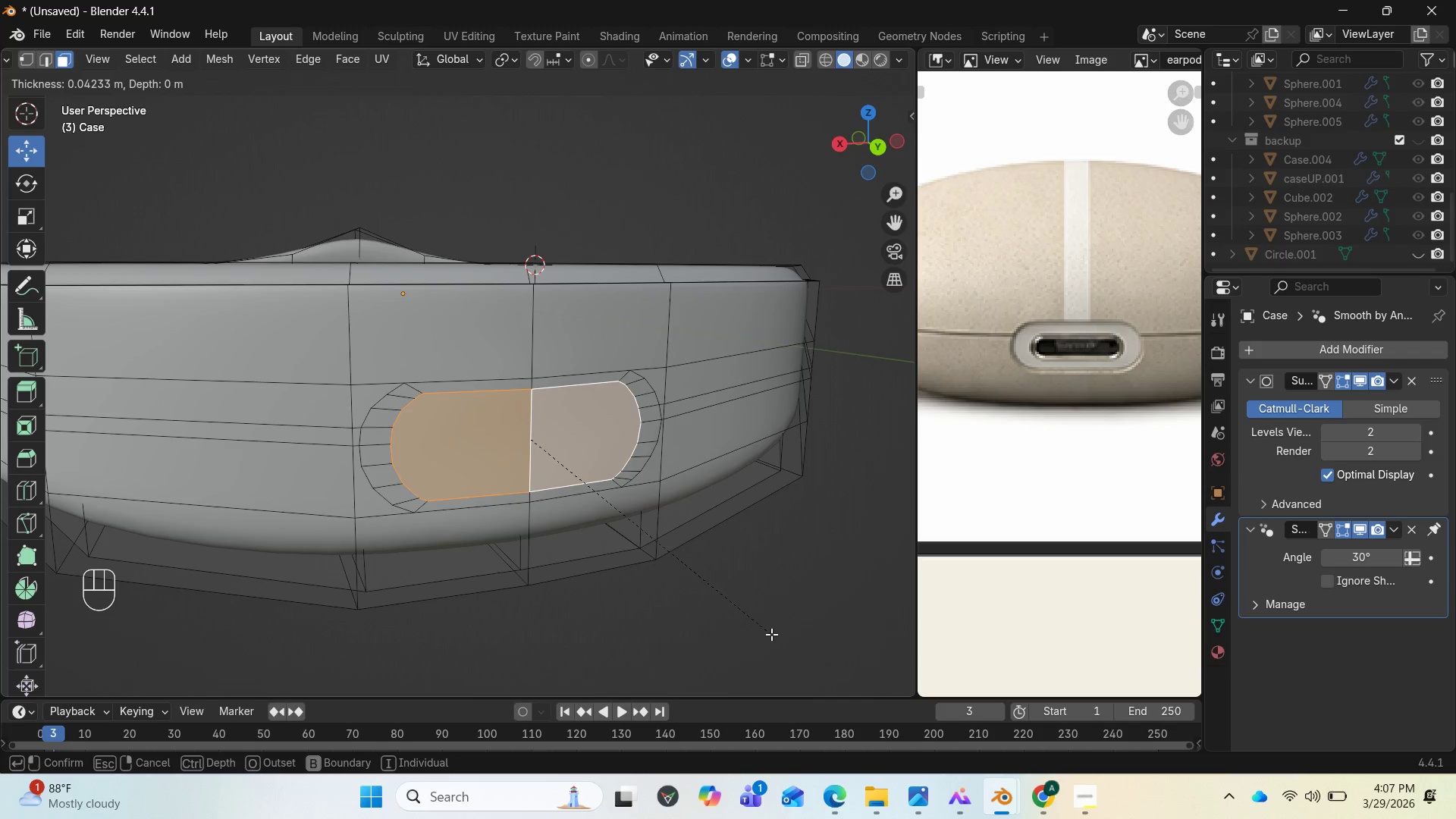 
wait(5.64)
 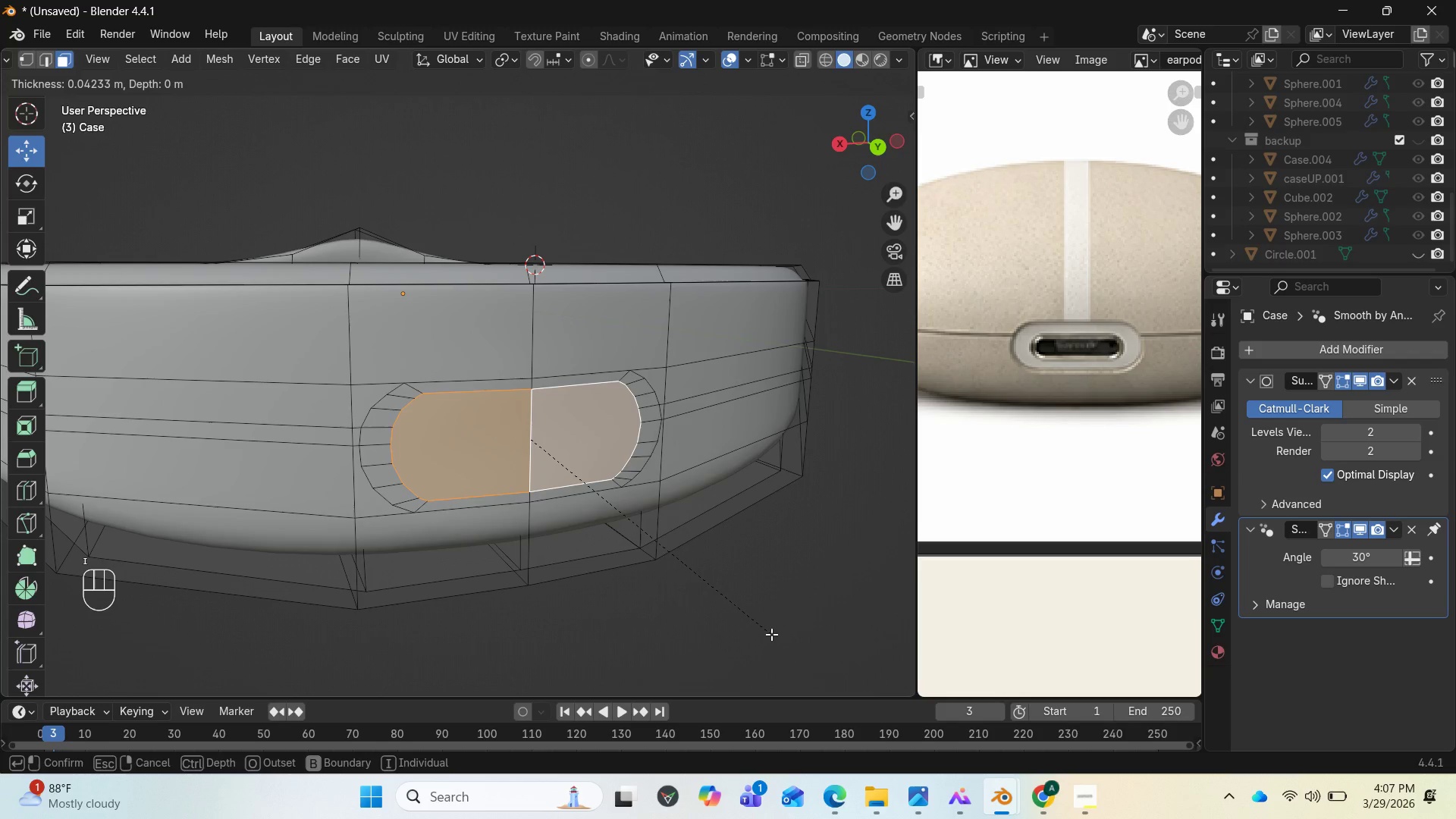 
left_click([771, 634])
 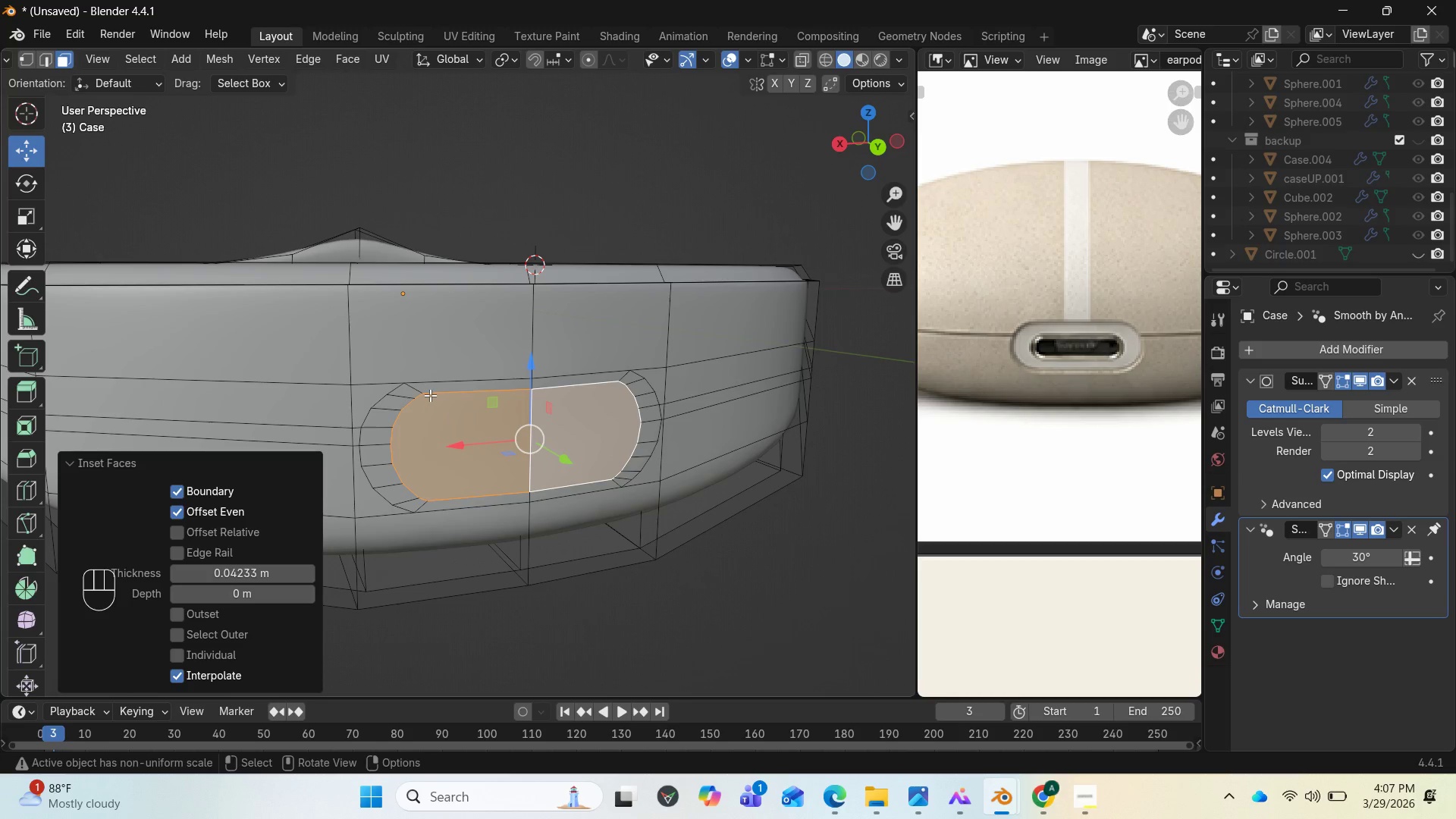 
key(1)
 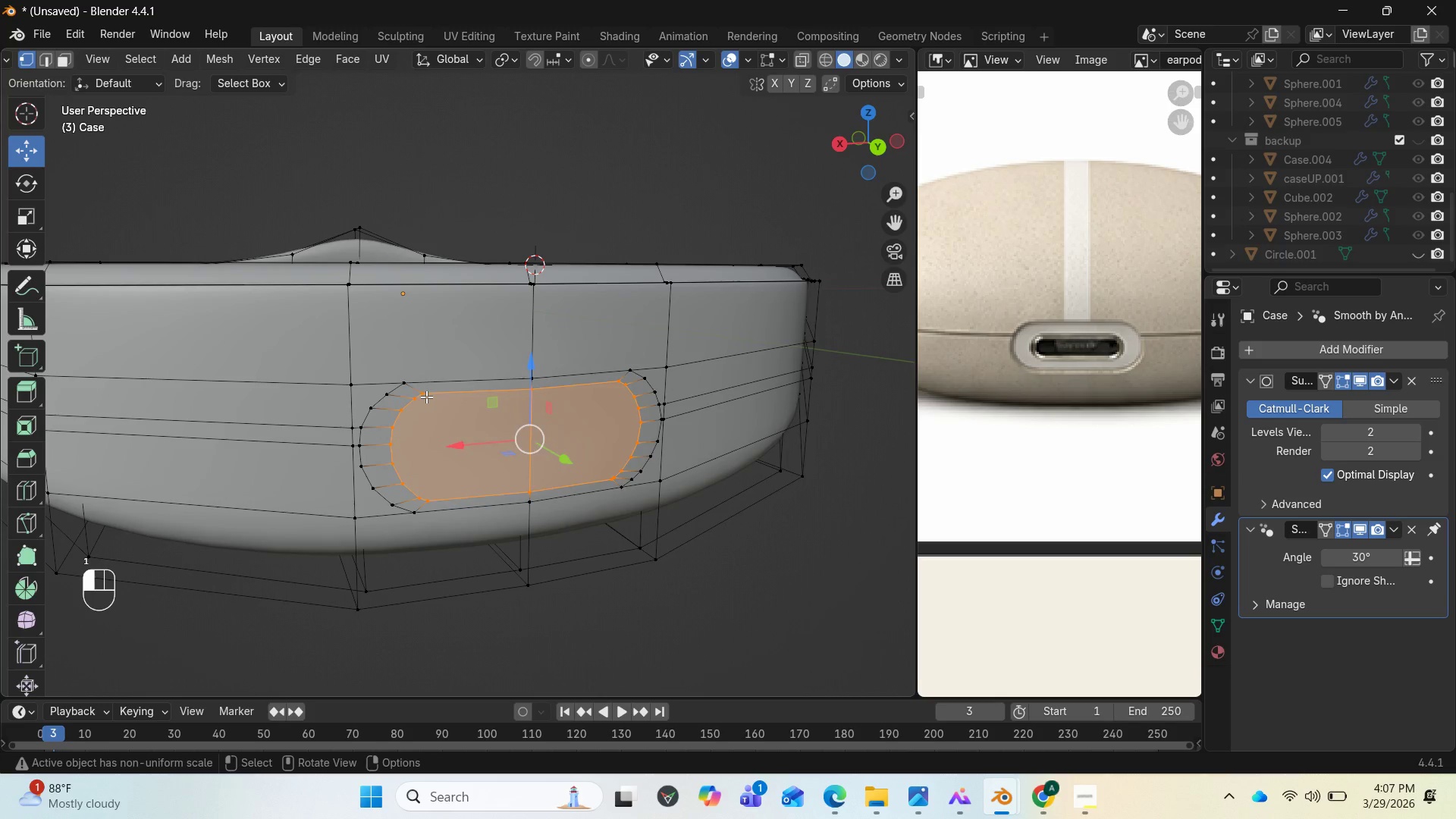 
left_click([426, 397])
 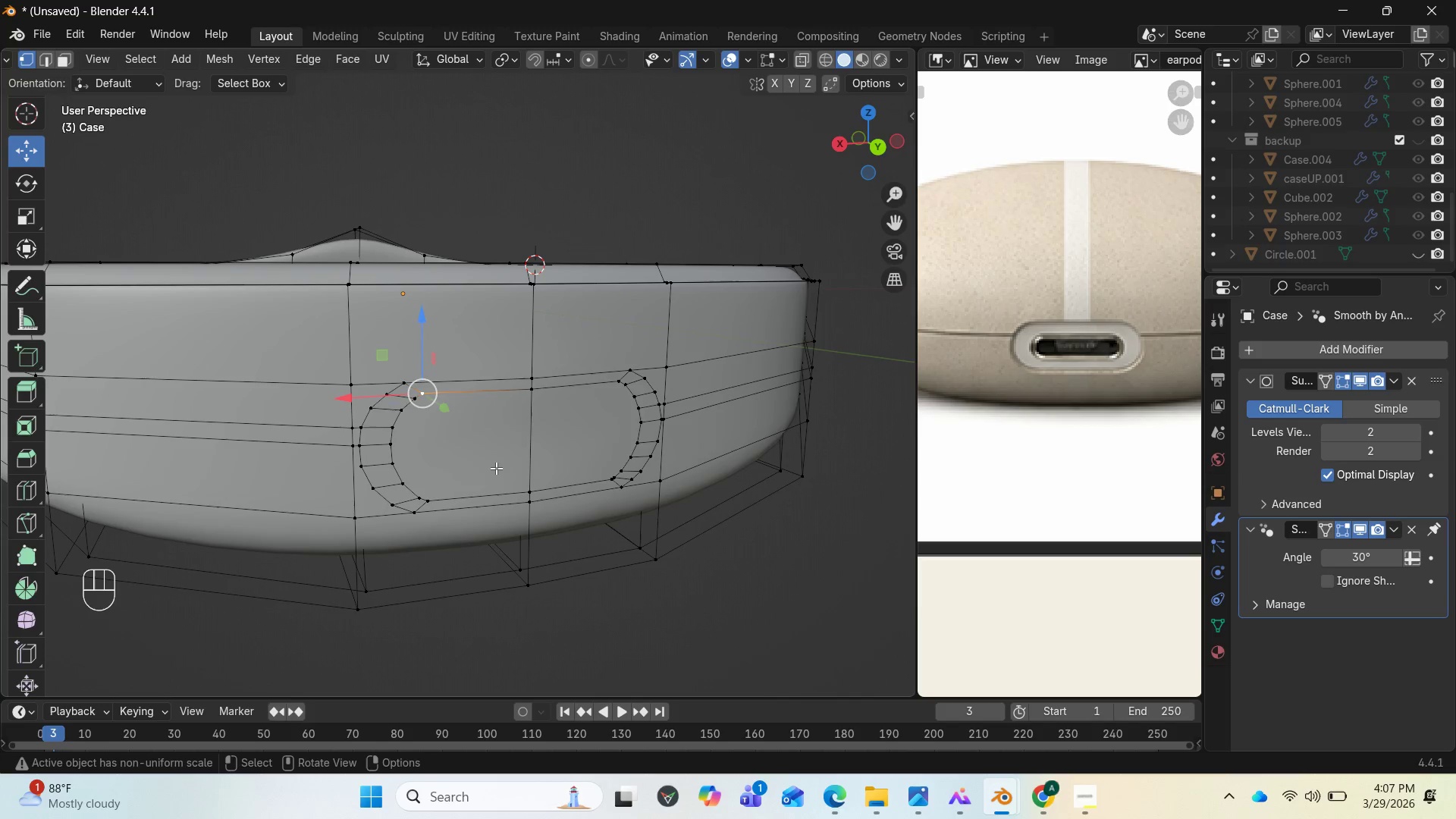 
type(GG)
 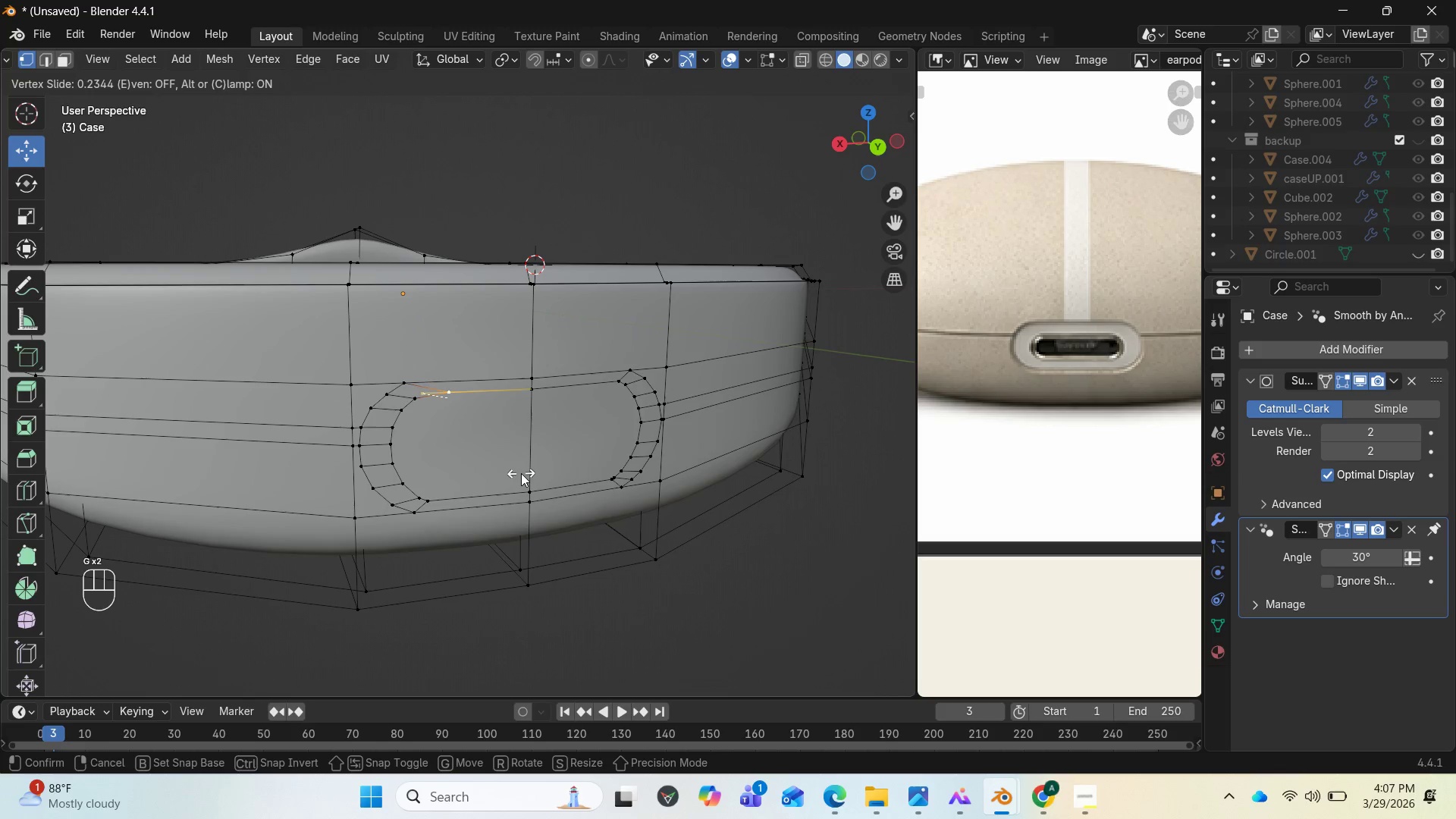 
left_click([521, 473])
 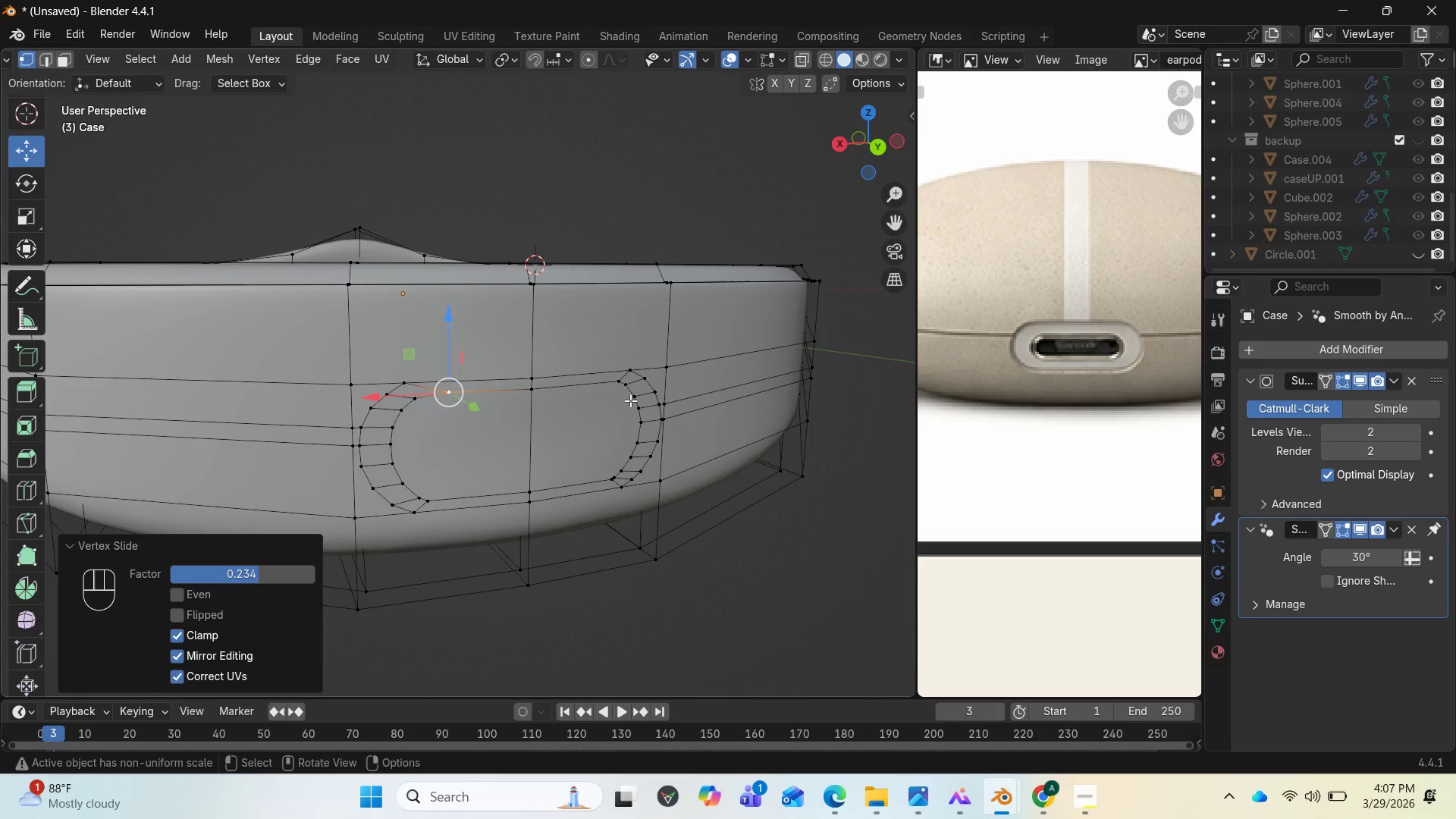 
left_click([620, 388])
 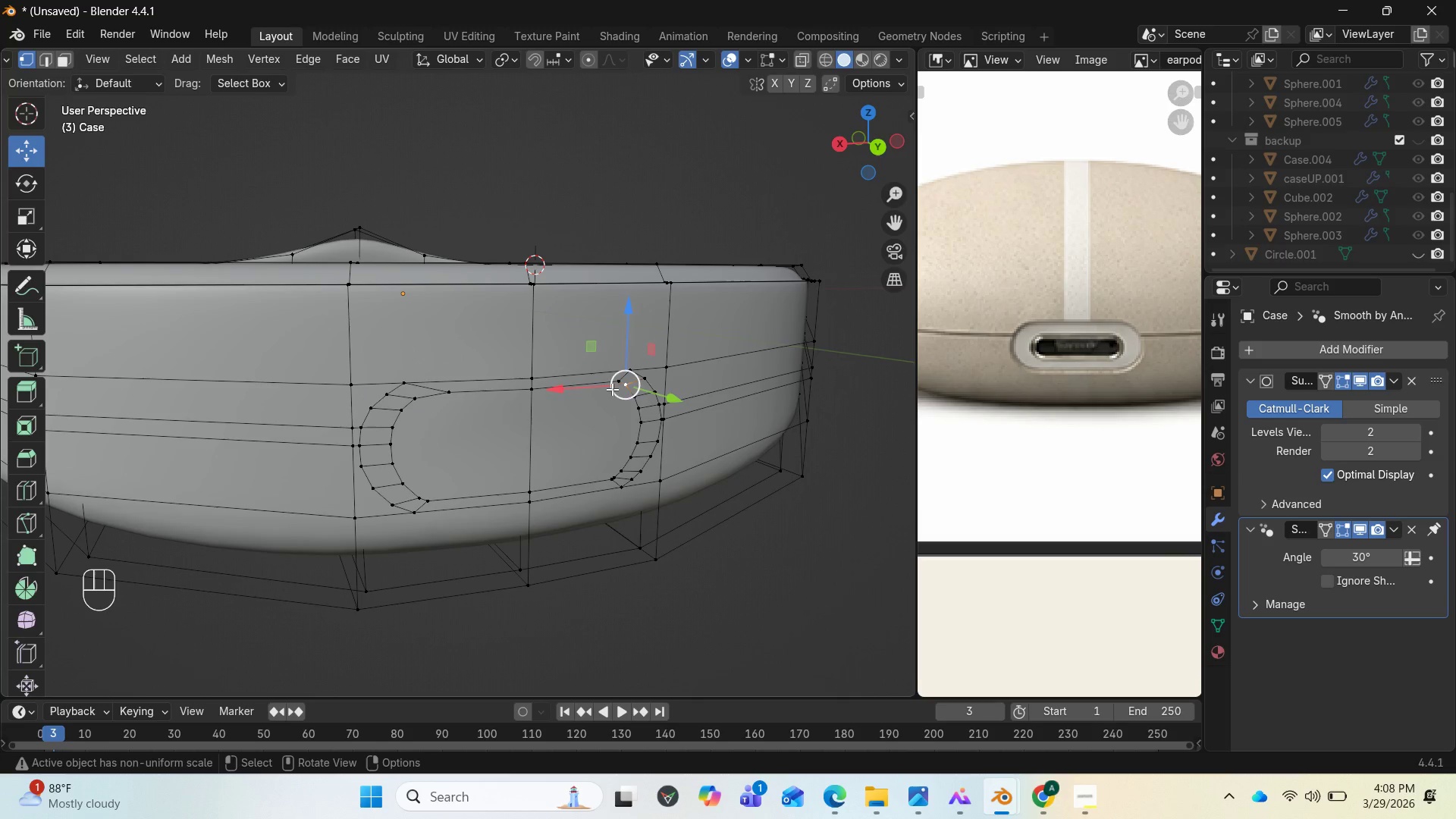 
left_click([613, 382])
 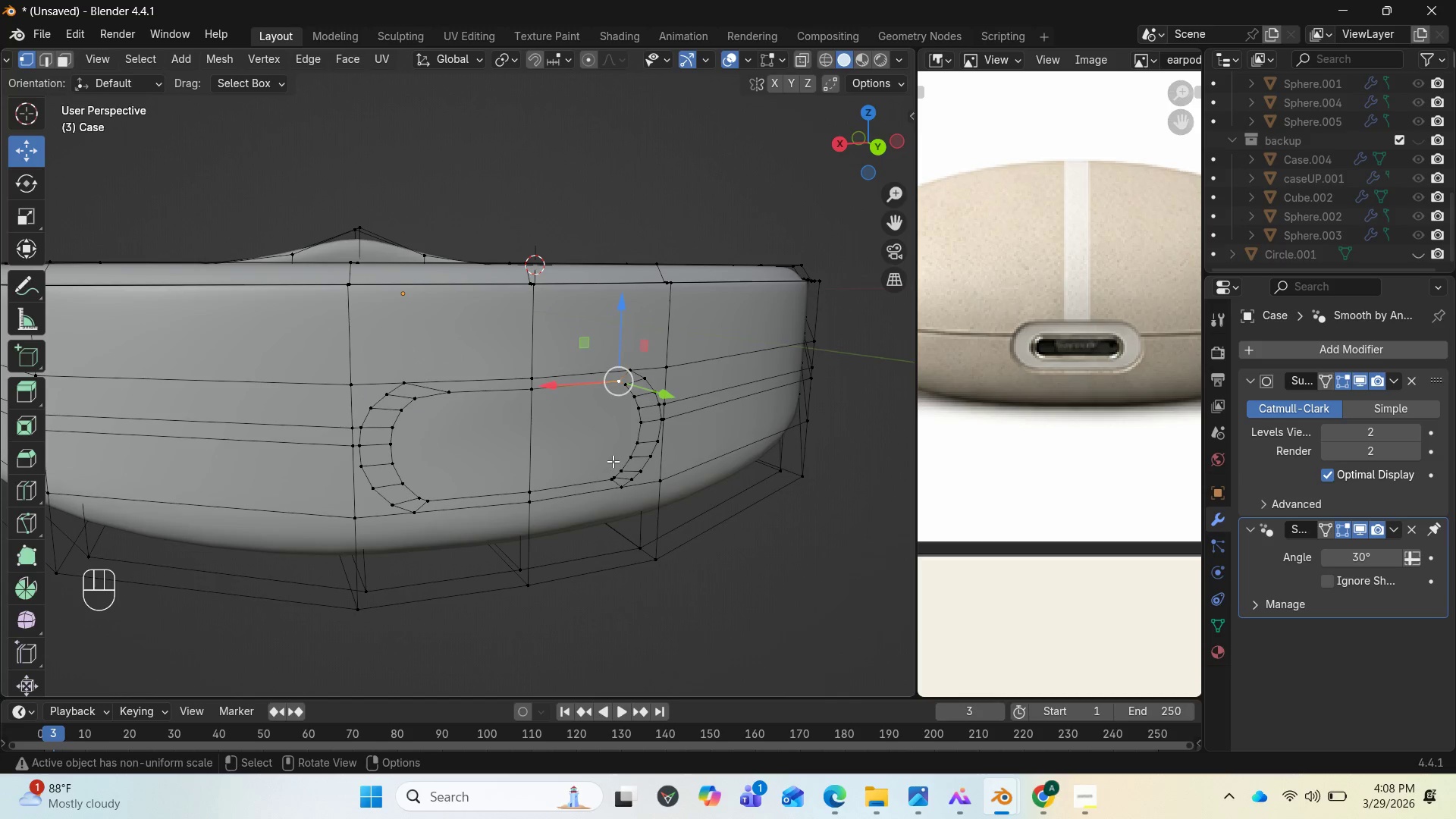 
type(GG)
 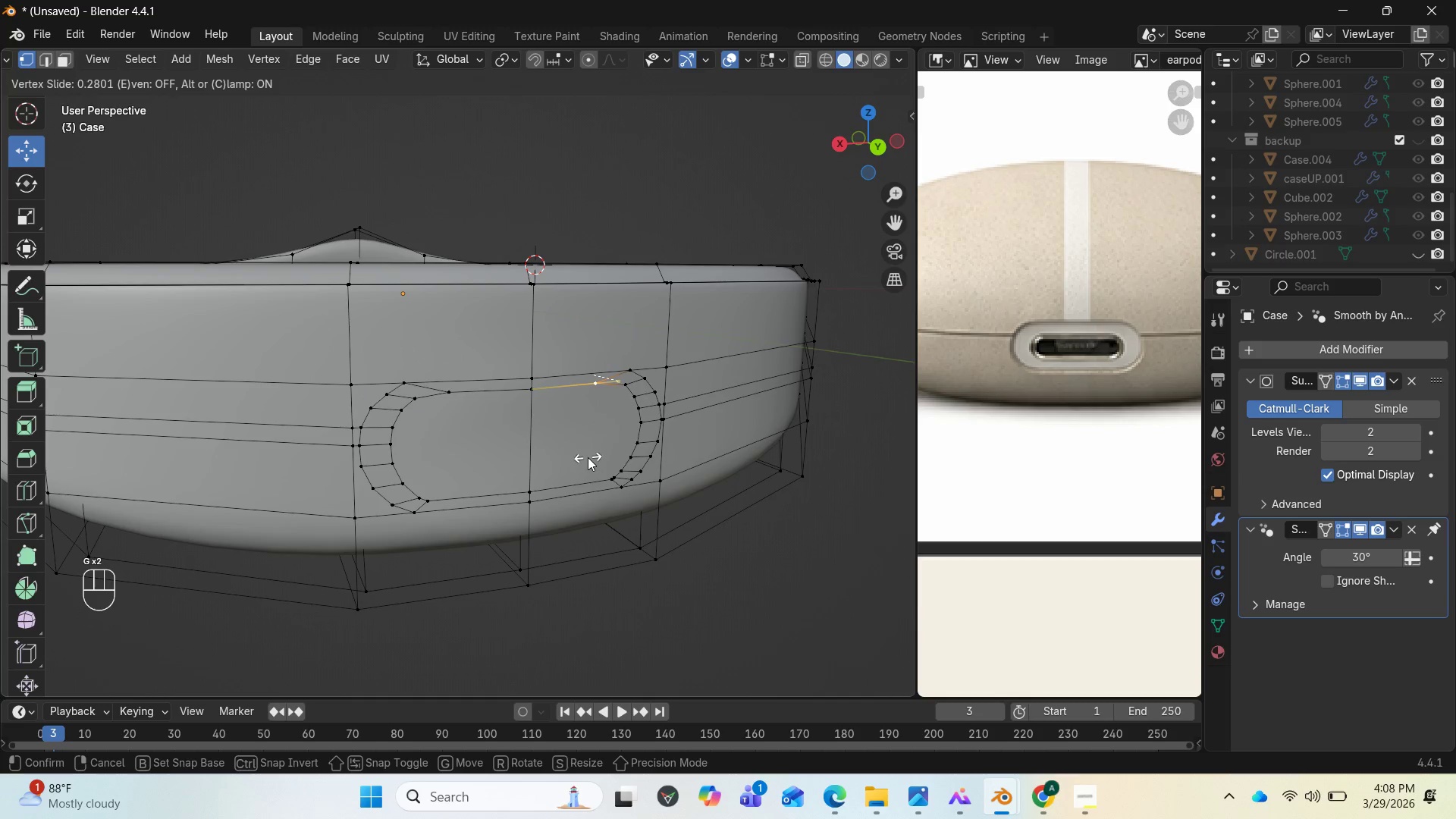 
left_click([588, 457])
 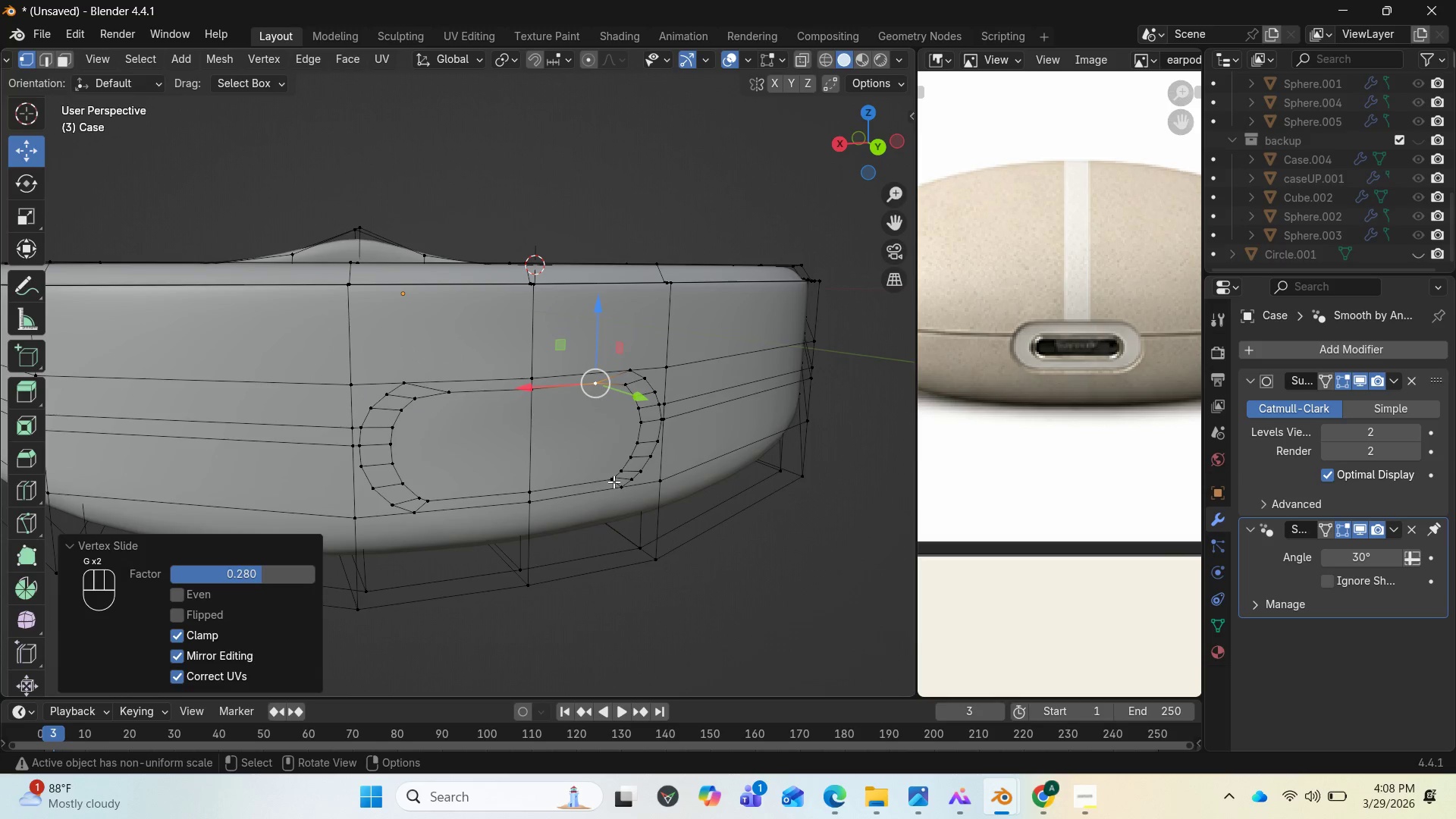 
left_click([613, 482])
 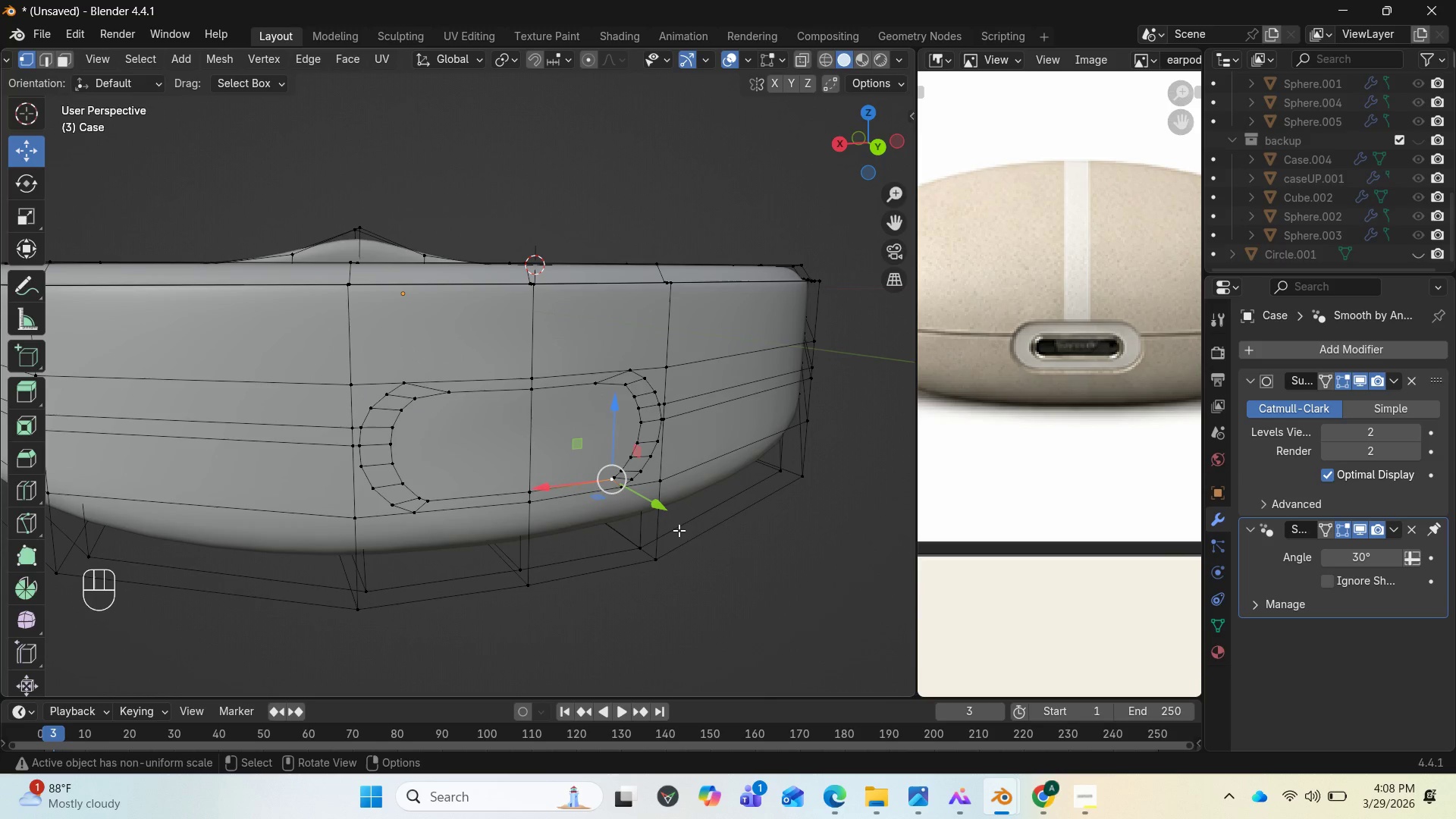 
type(GG)
 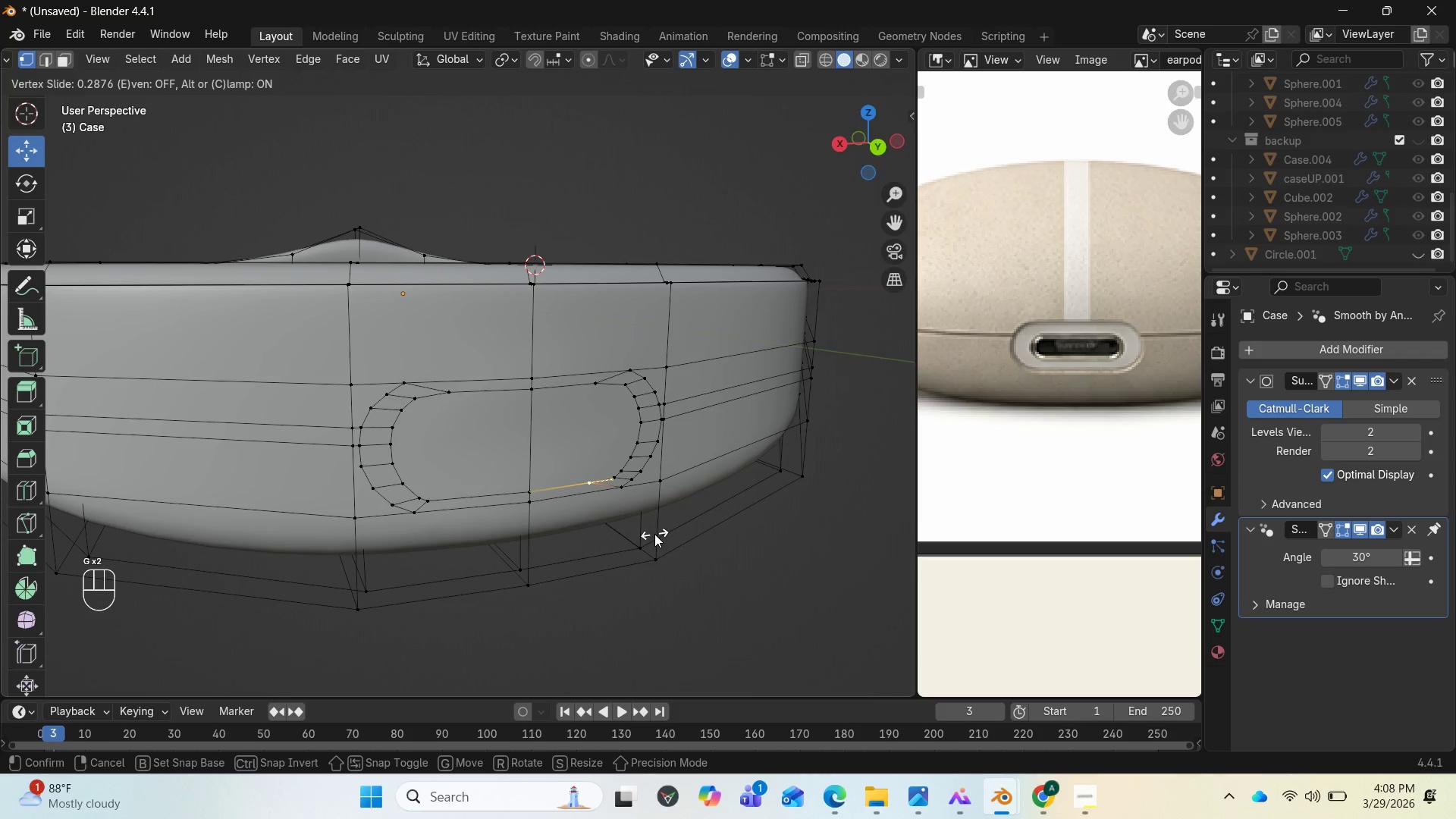 
left_click([654, 534])
 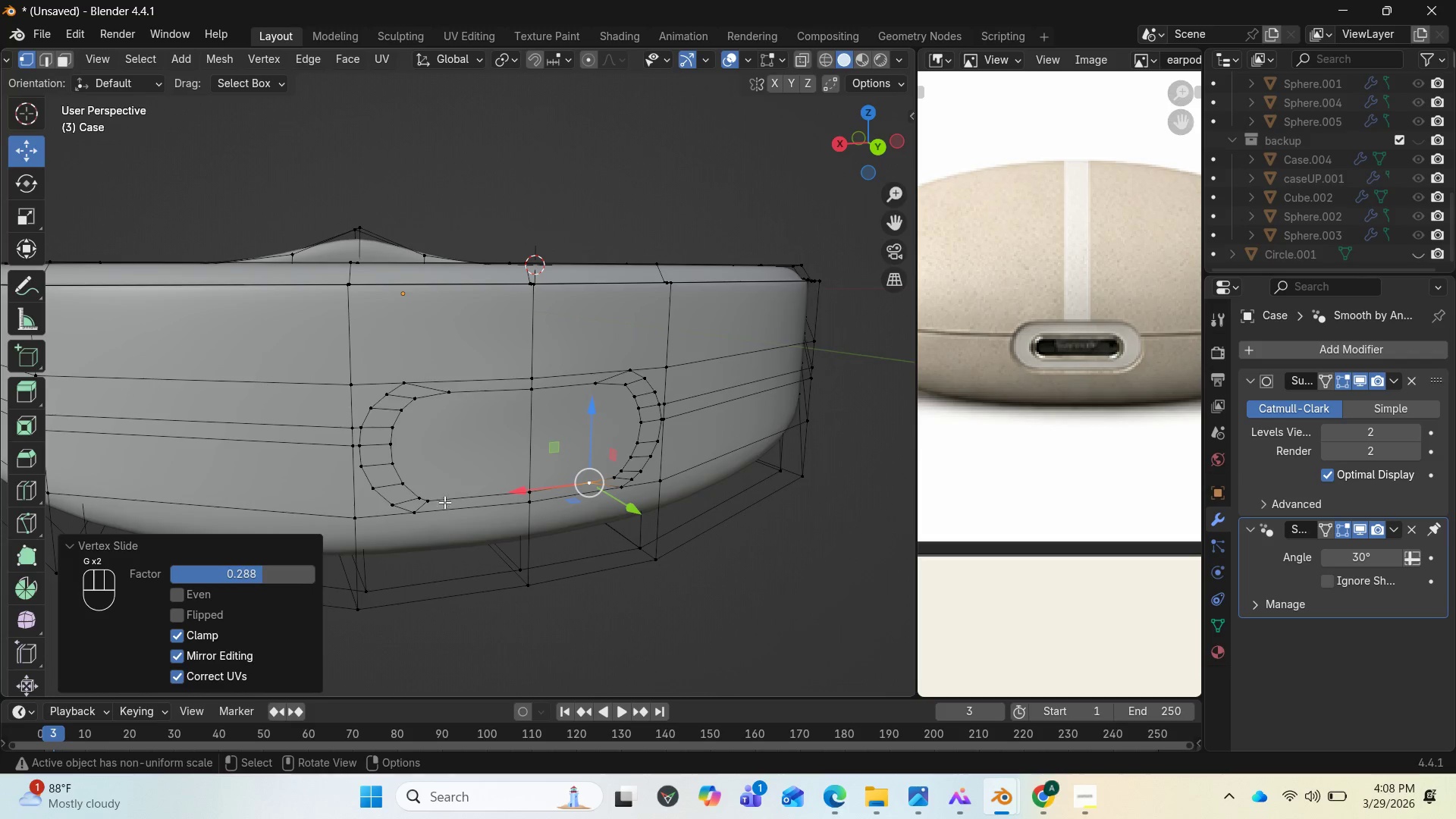 
left_click([431, 500])
 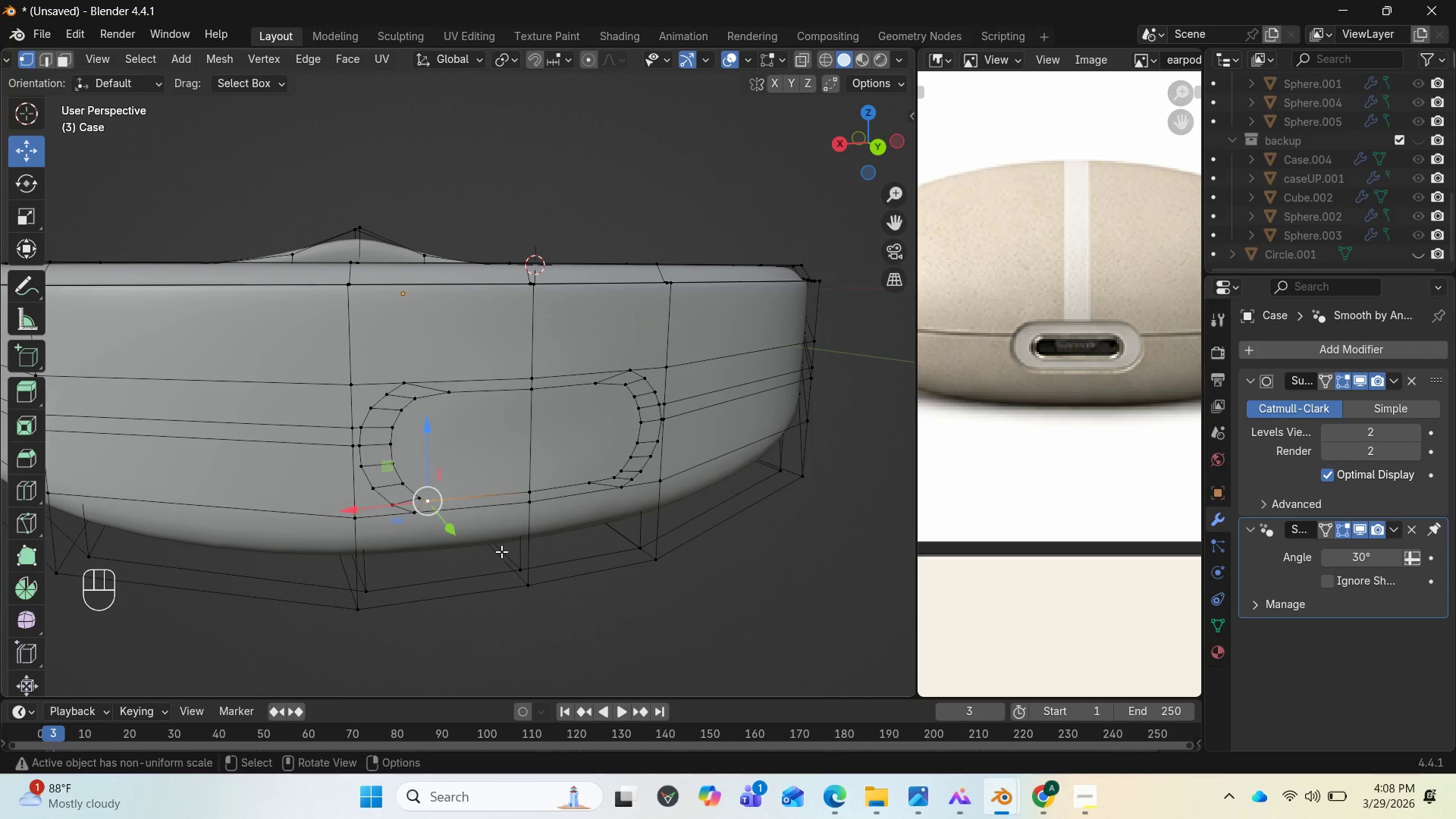 
type(GG)
 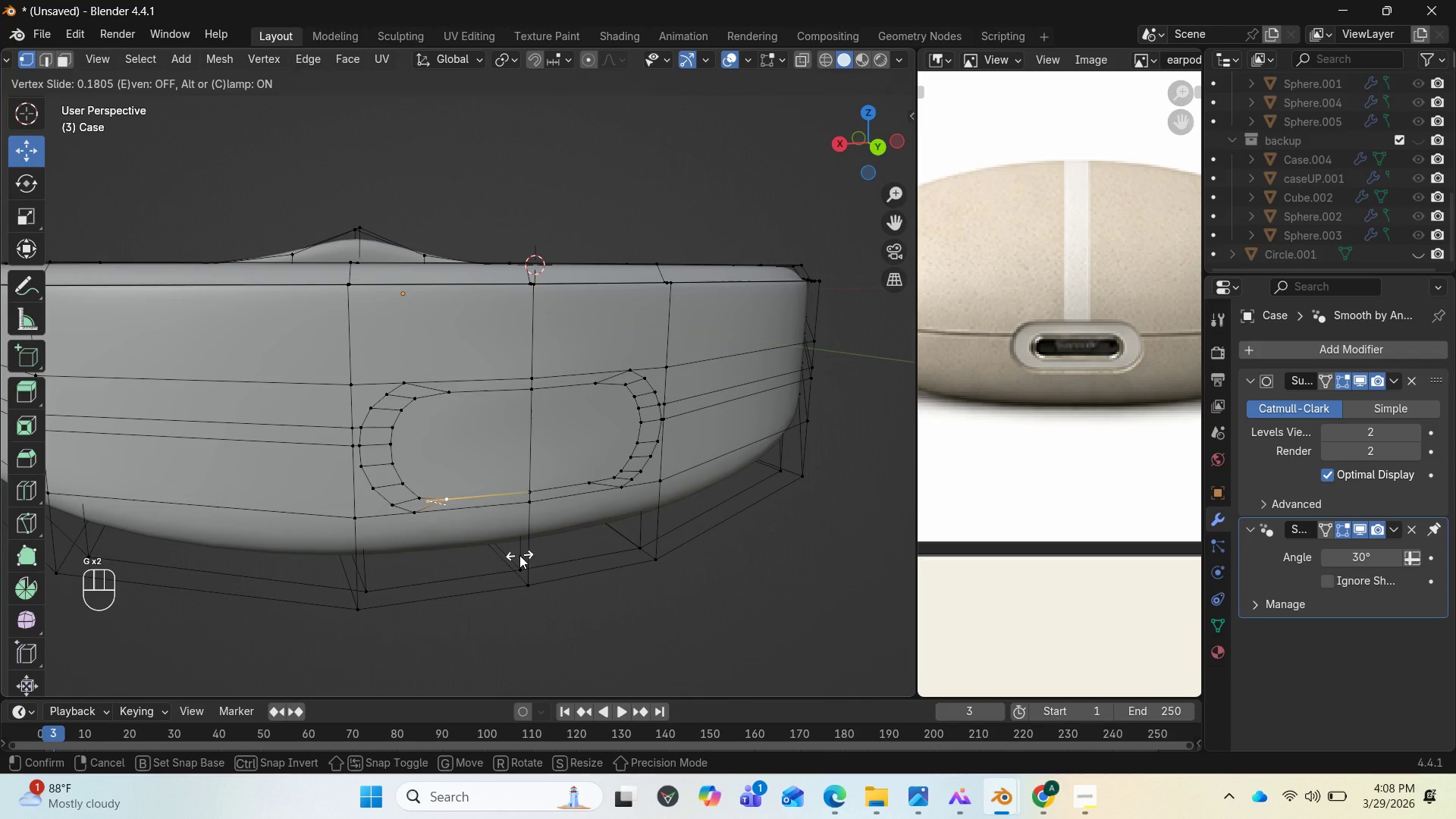 
left_click([519, 555])
 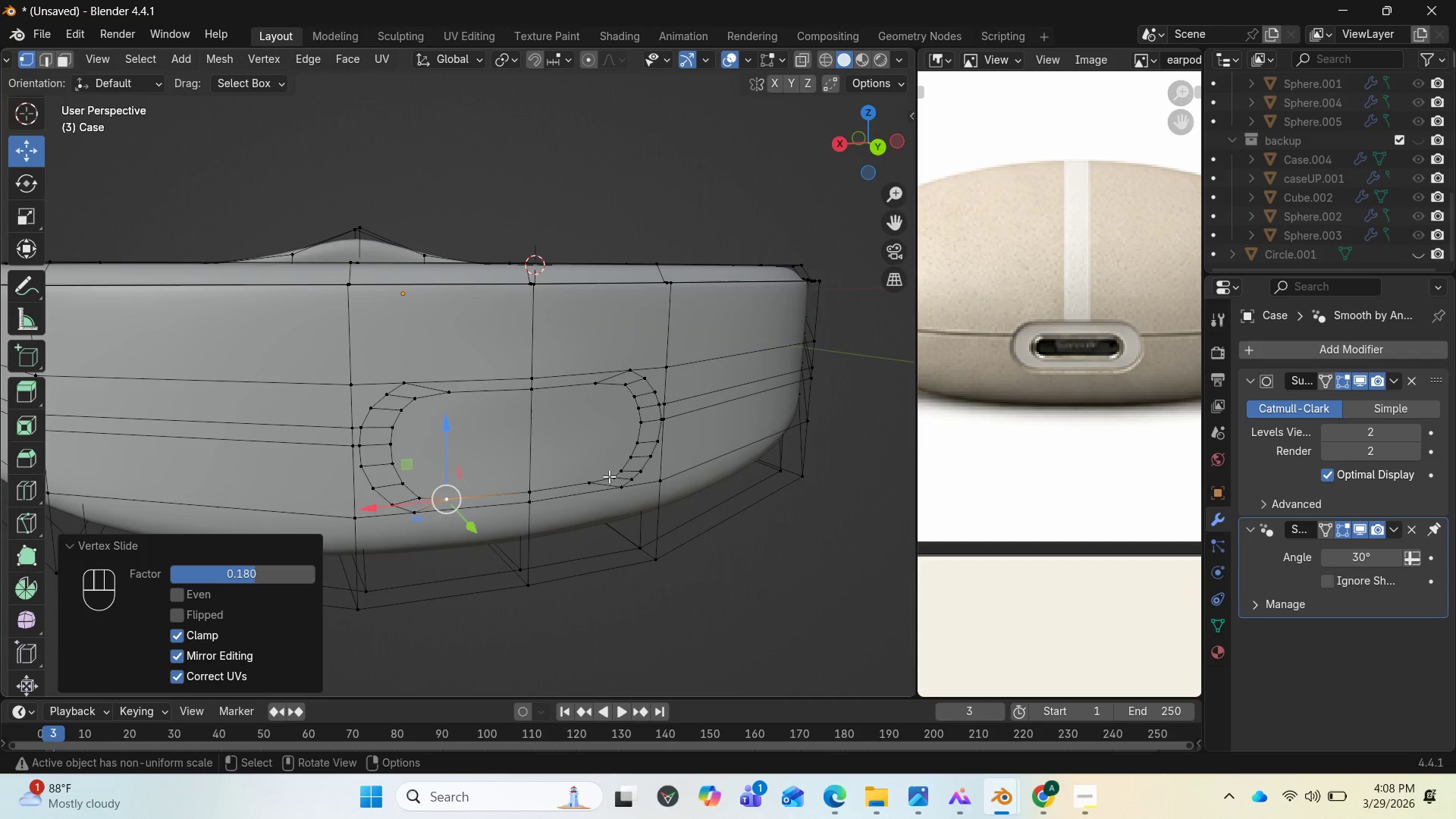 
key(3)
 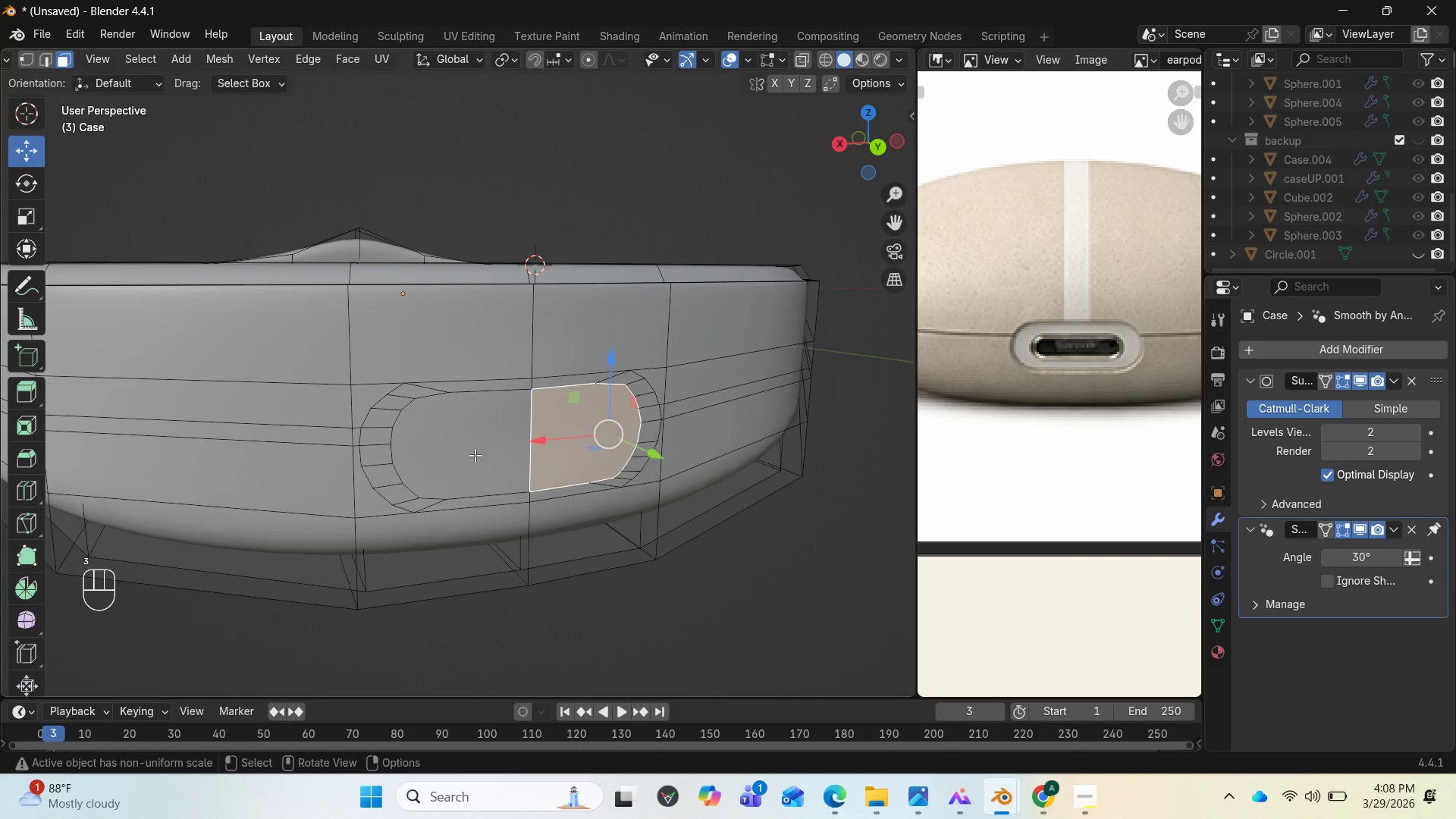 
hold_key(key=ShiftLeft, duration=0.81)
left_click([472, 453])
 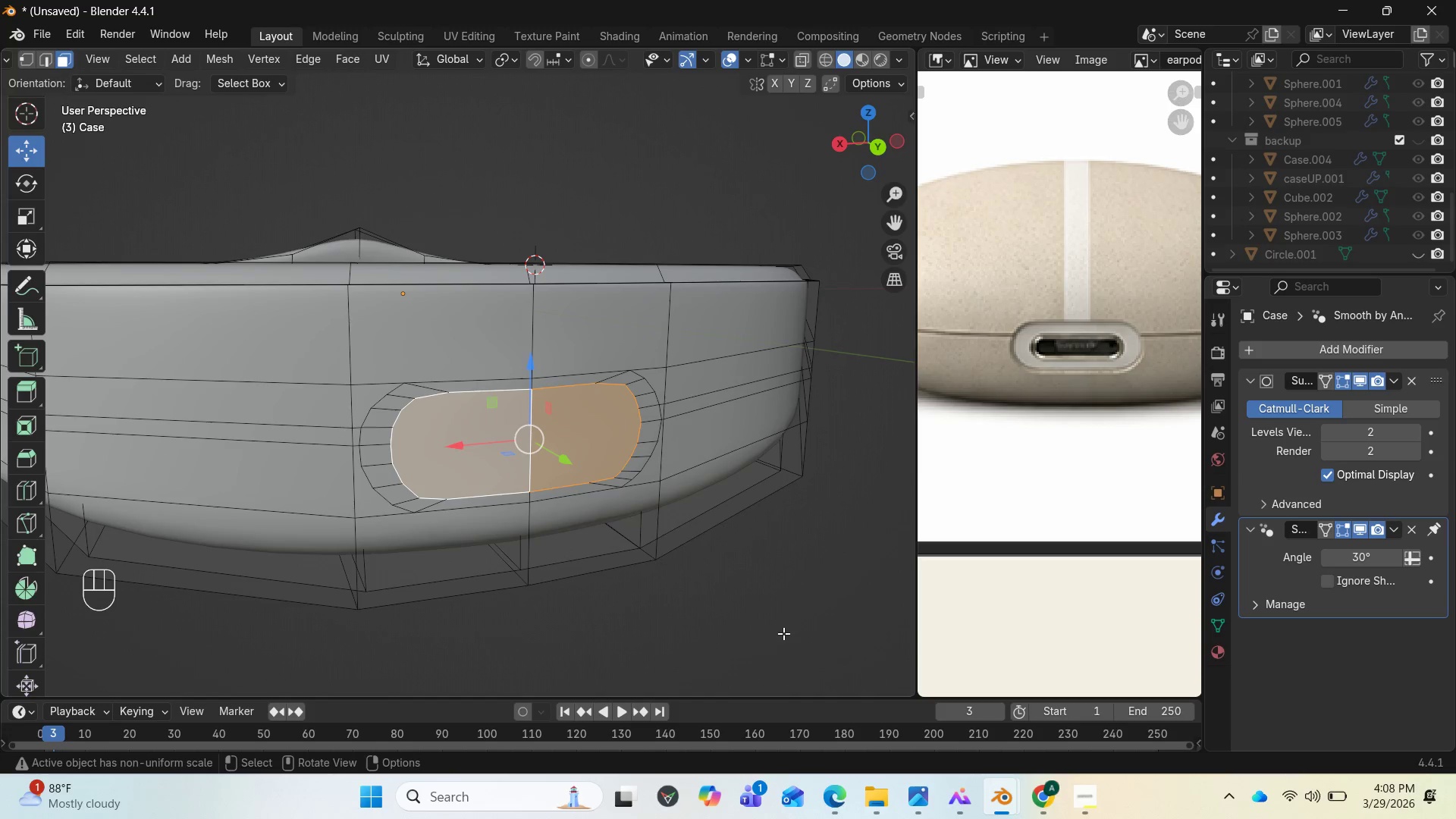 
key(I)
 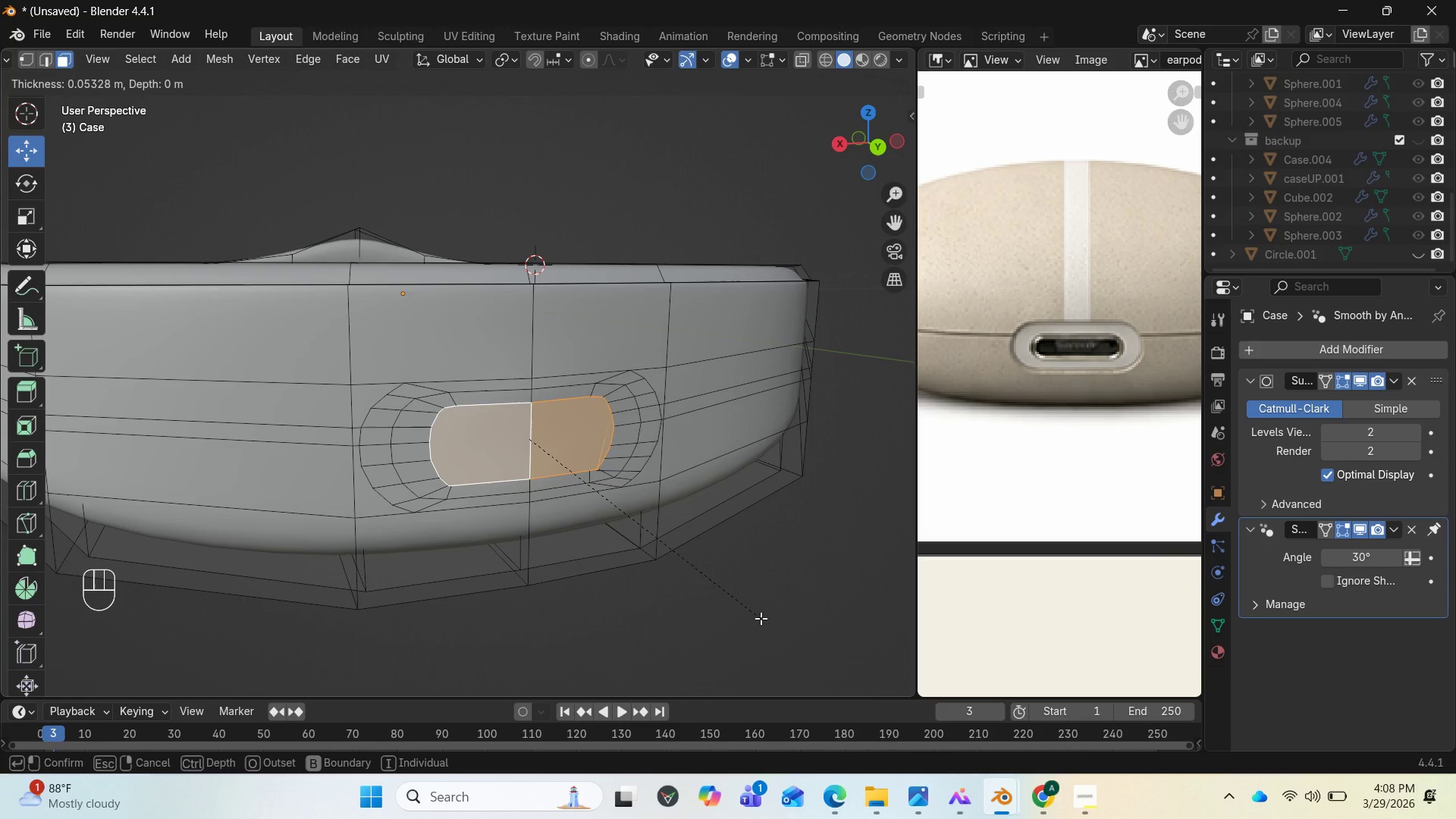 
wait(8.95)
 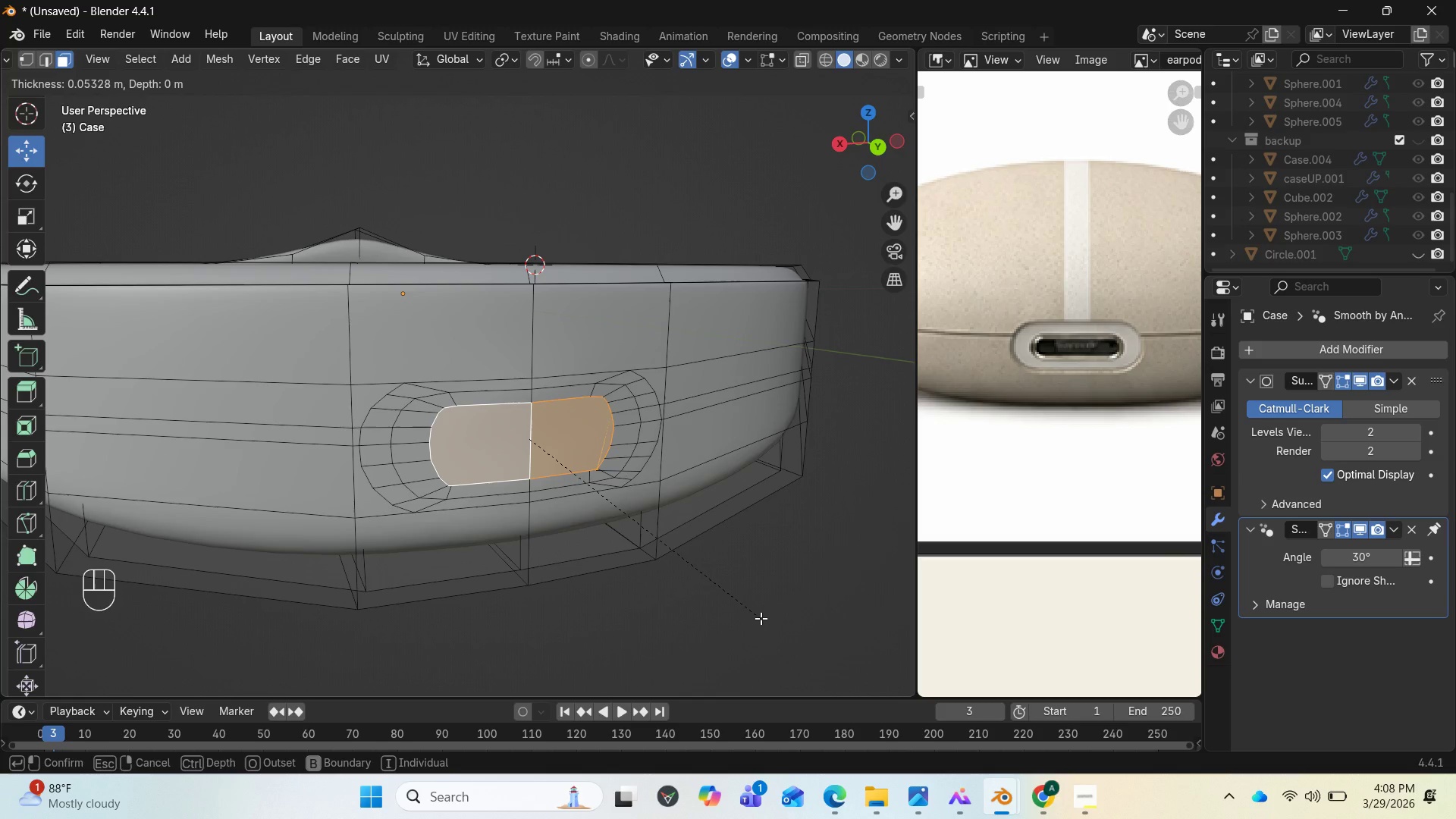 
left_click([778, 626])
 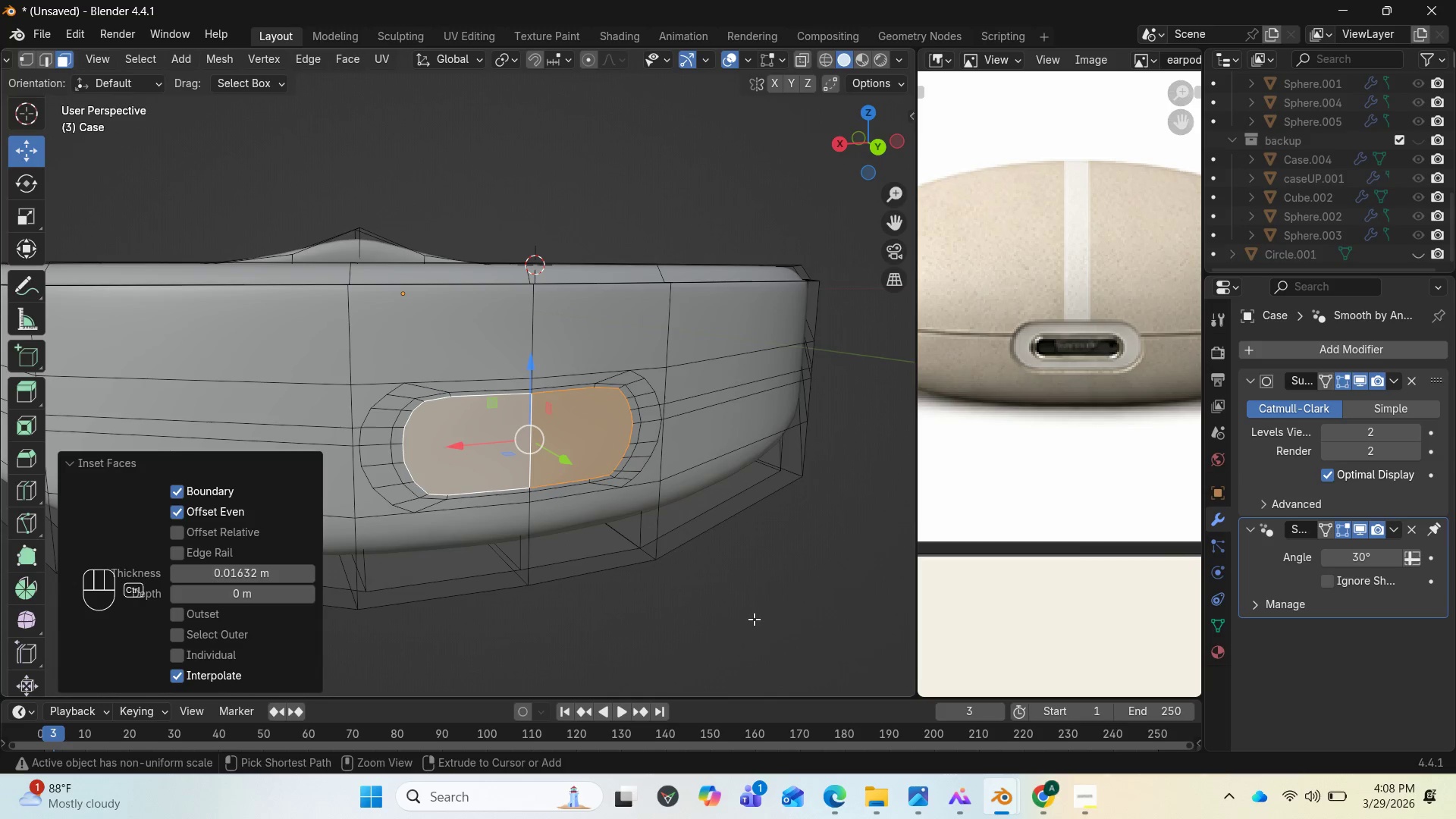 
key(Control+Z)
 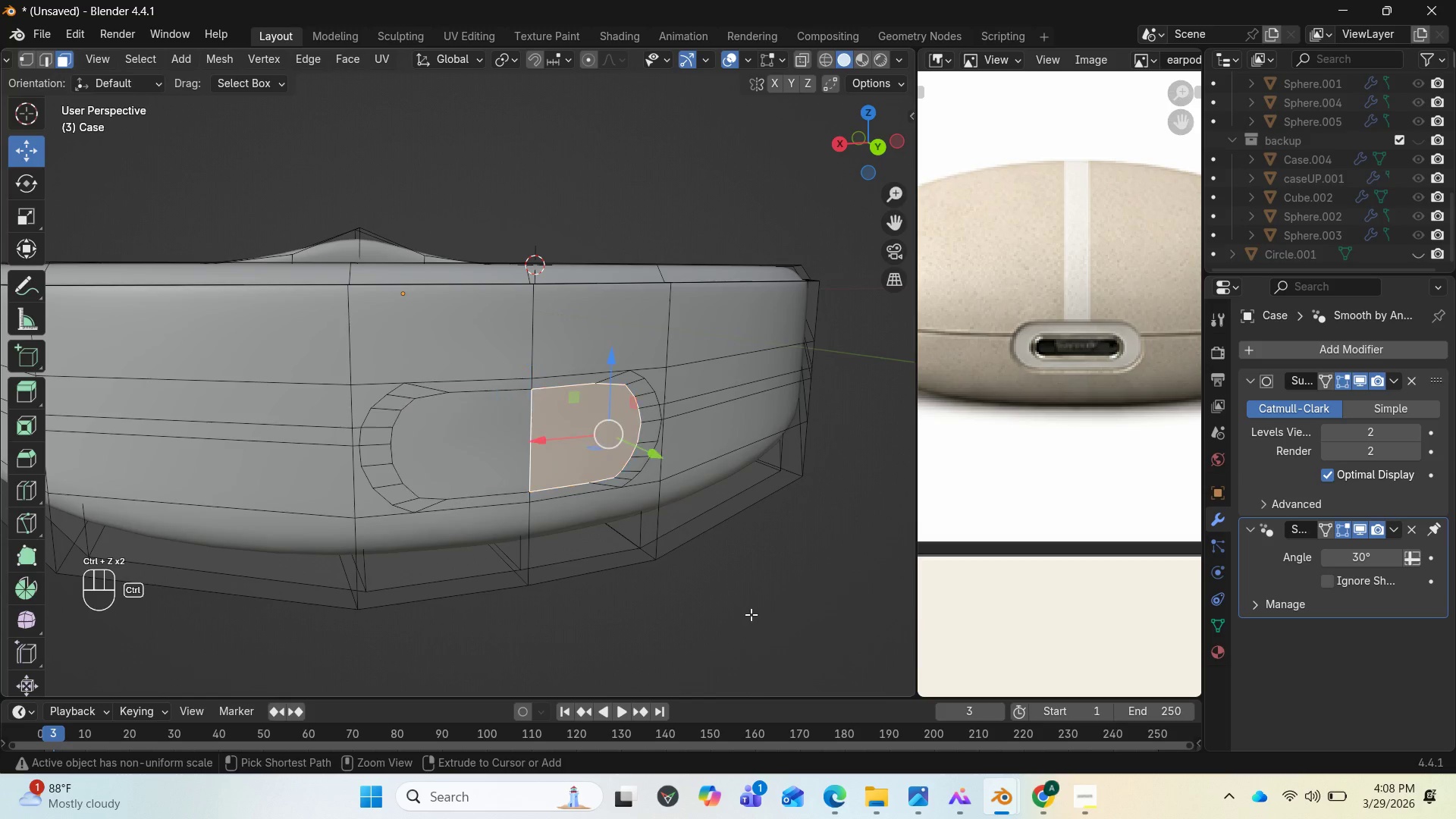 
key(Control+Z)
 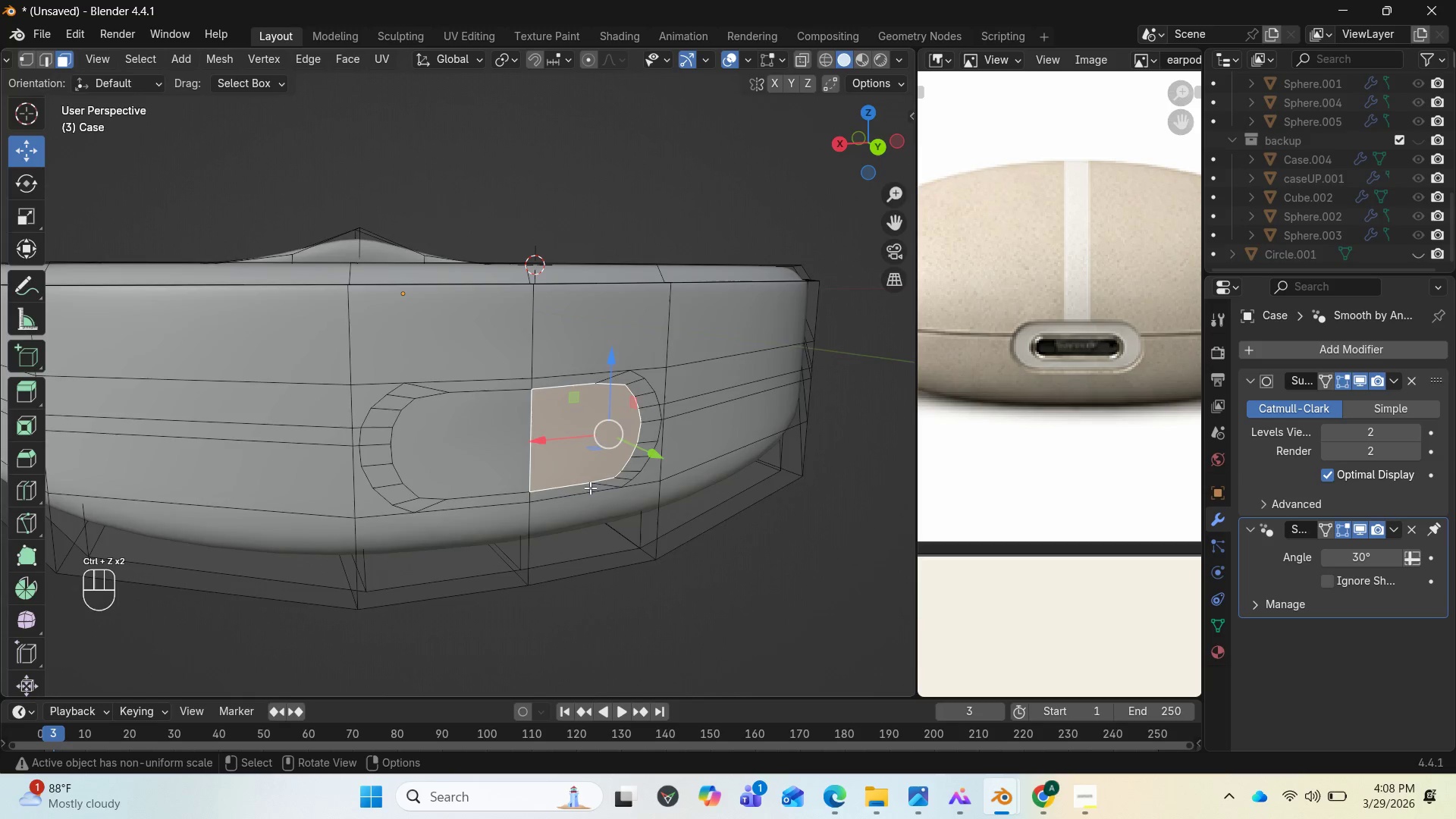 
scroll: coordinate [591, 488], scroll_direction: up, amount: 2.0
 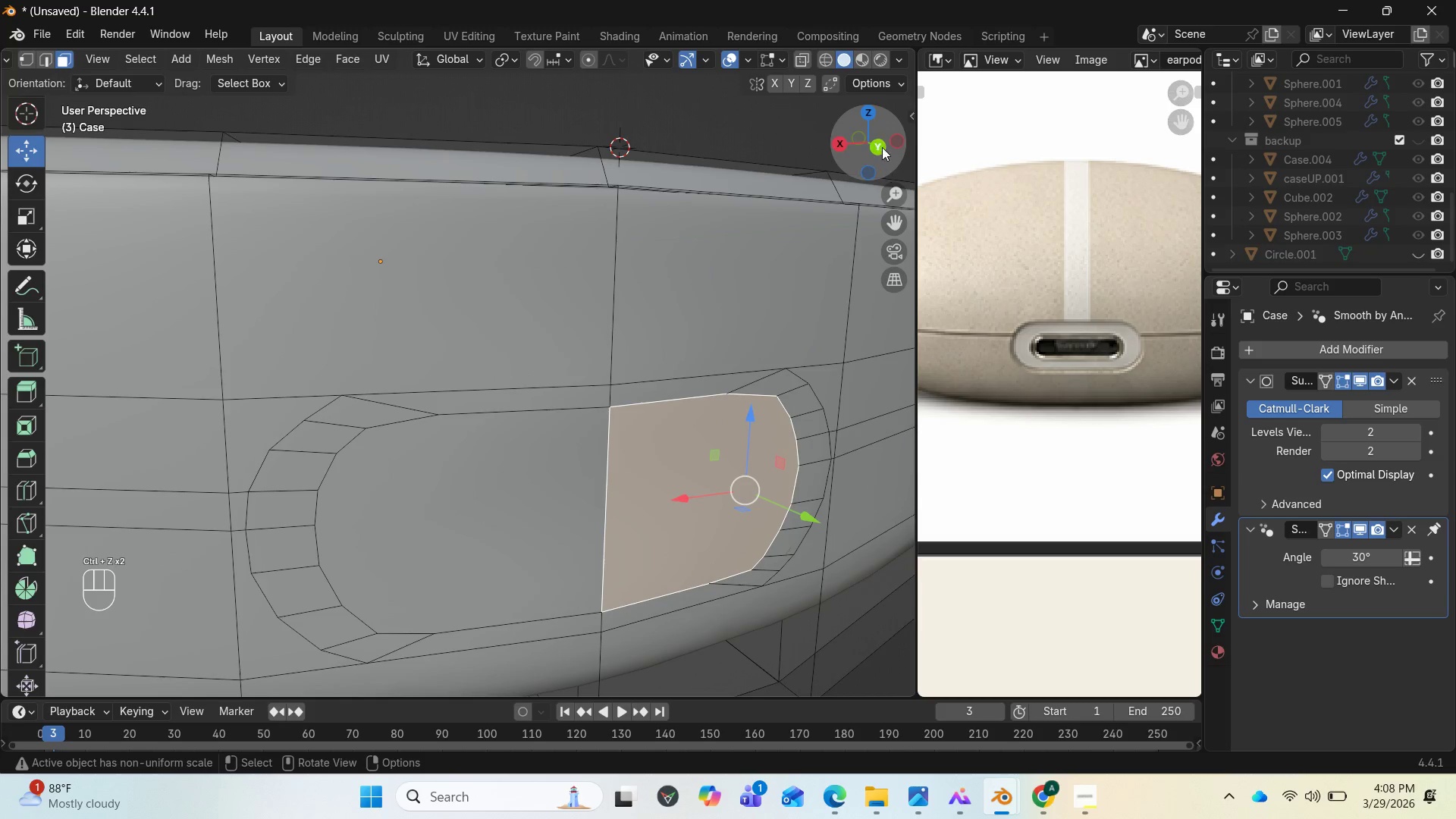 
left_click_drag(start_coordinate=[882, 145], to_coordinate=[851, 121])
 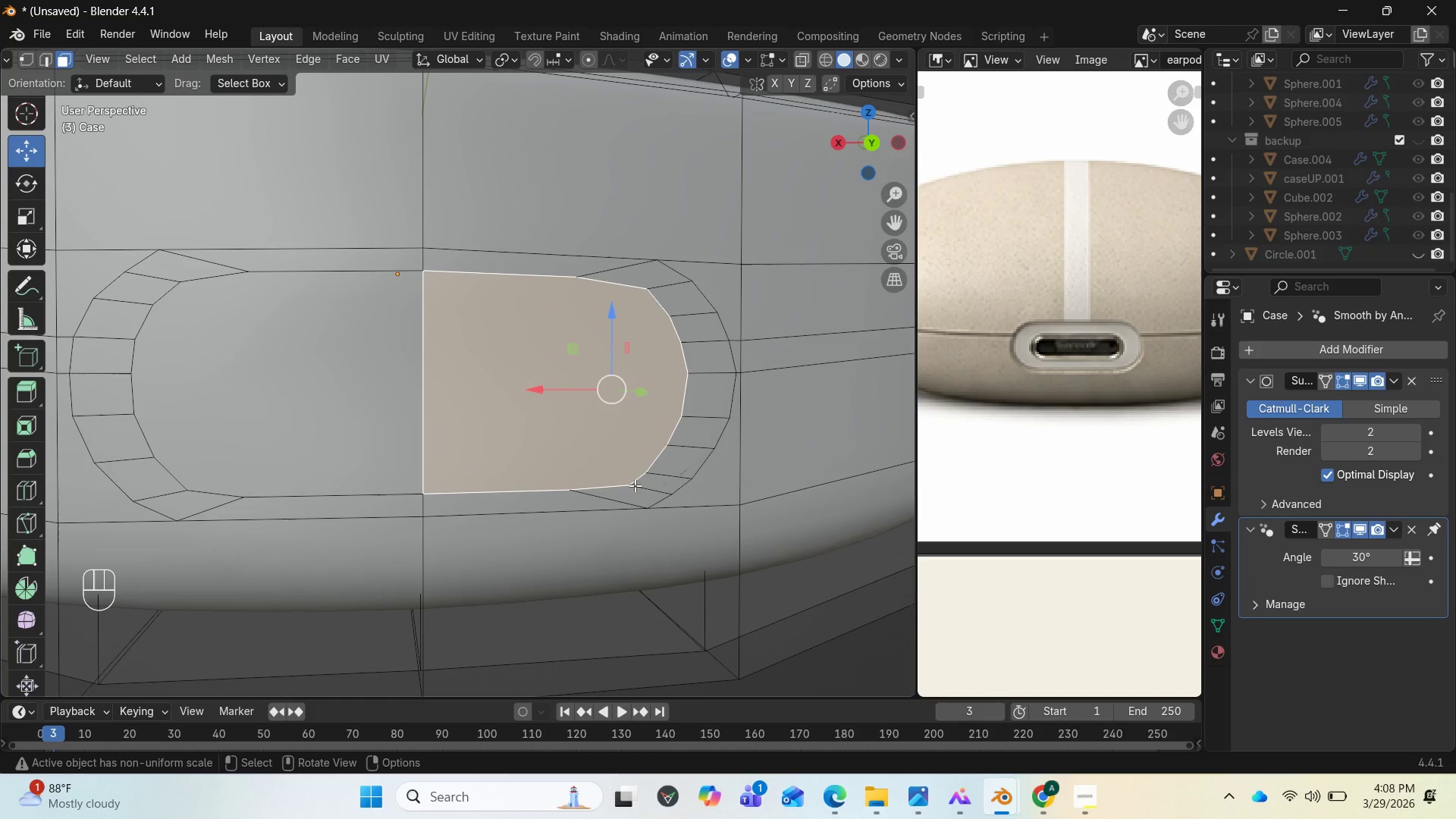 
key(1)
 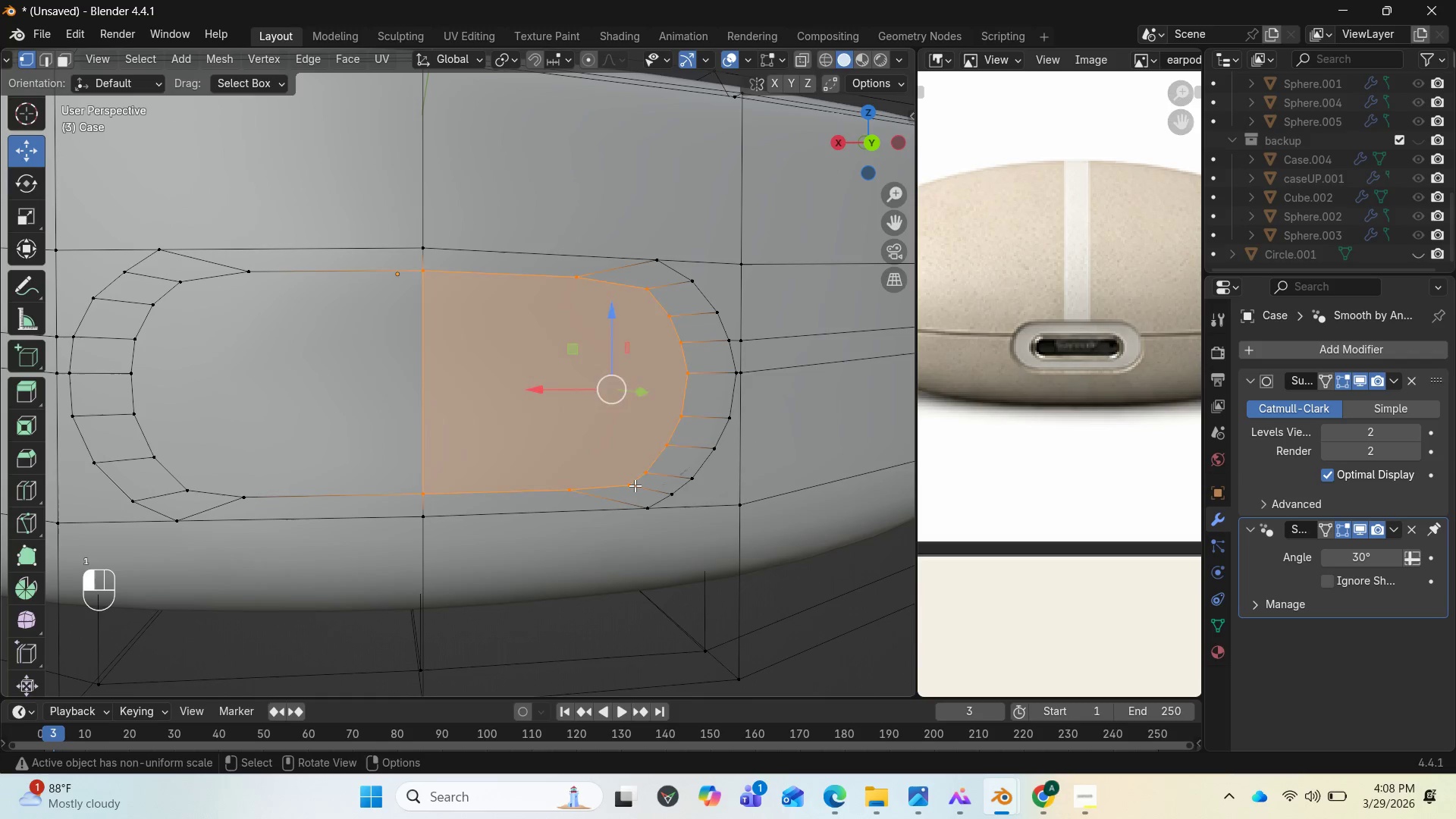 
left_click([635, 485])
 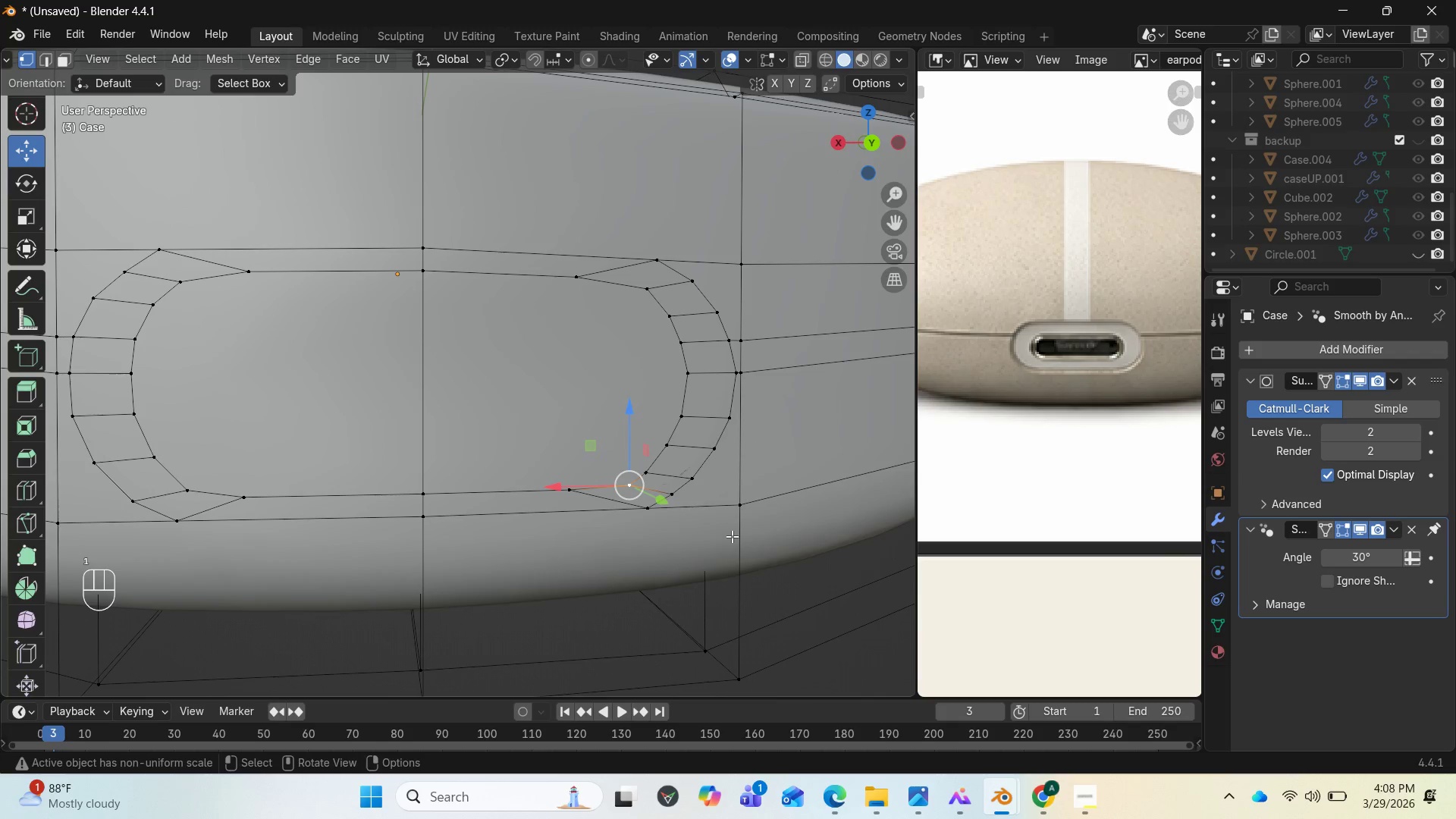 
type(GG)
 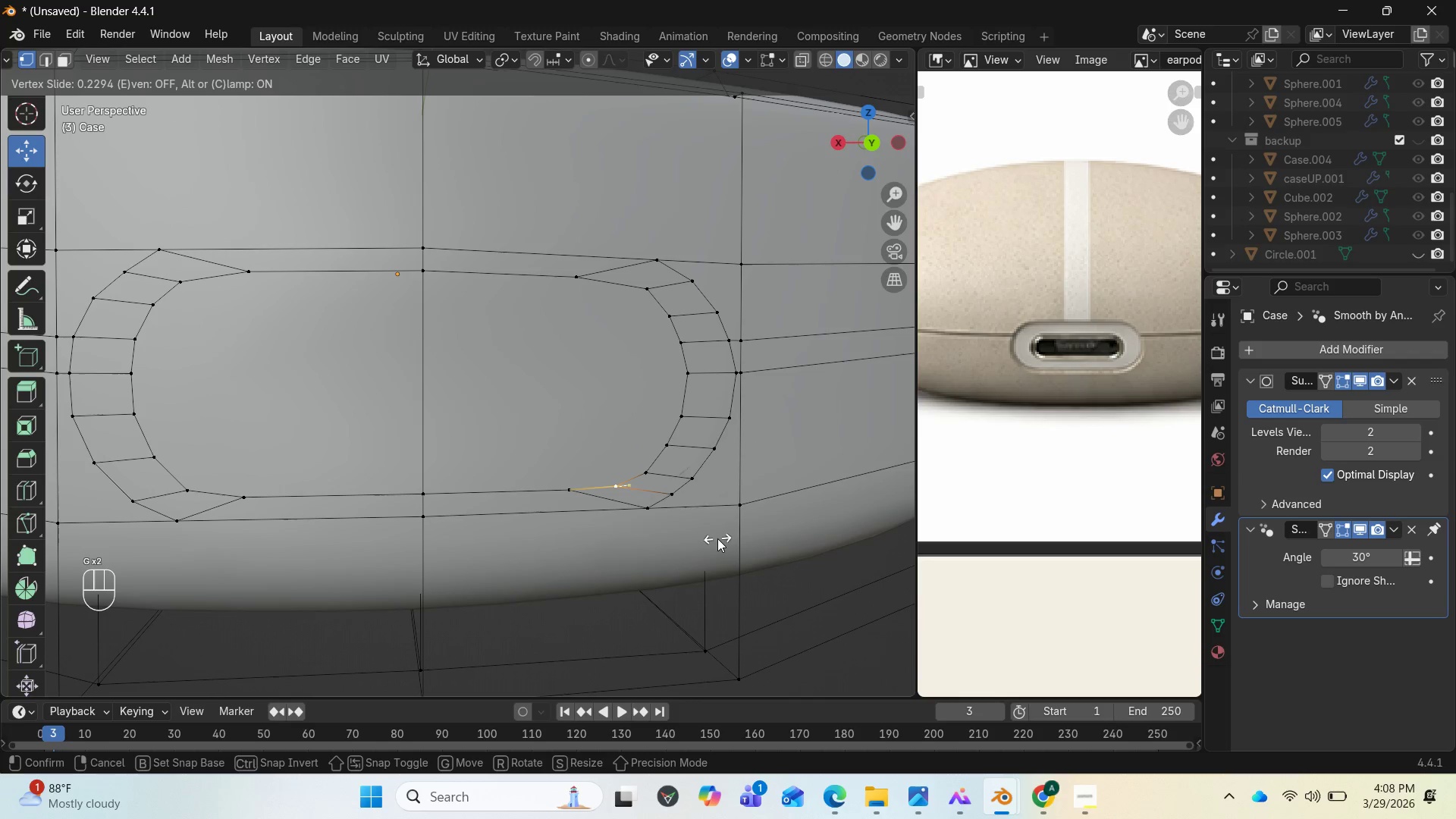 
left_click([717, 538])
 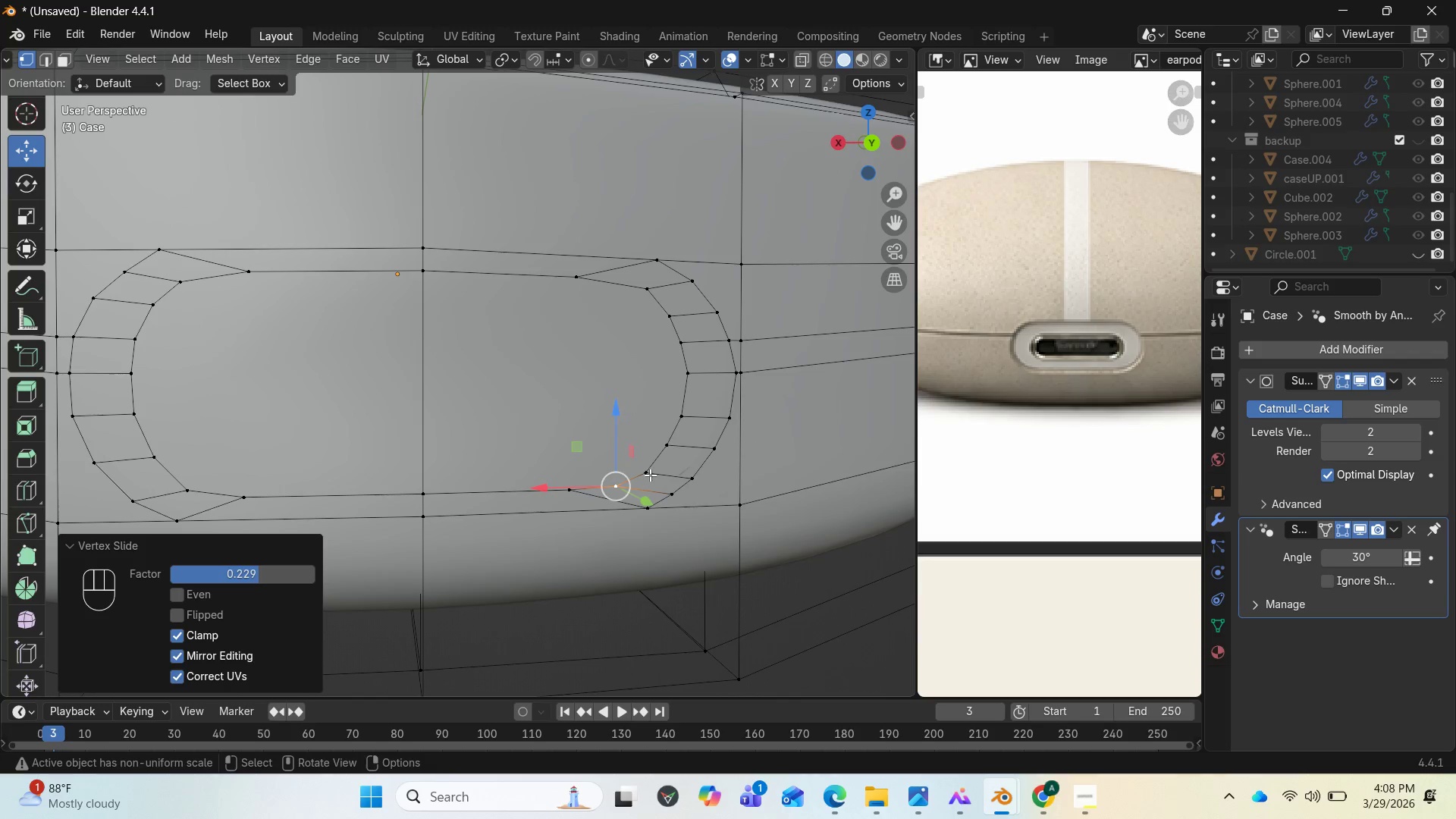 
left_click([649, 474])
 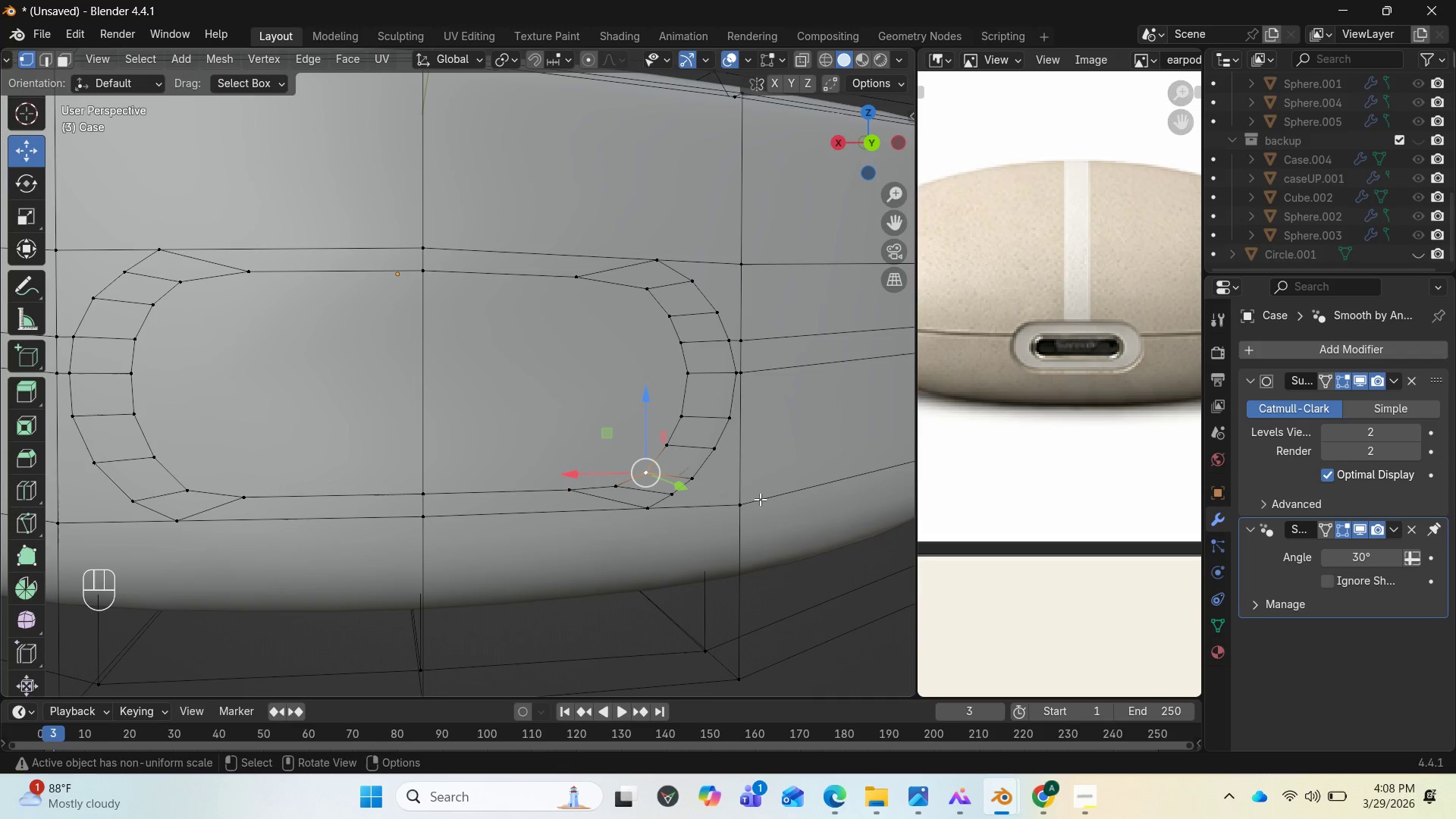 
type(GG)
 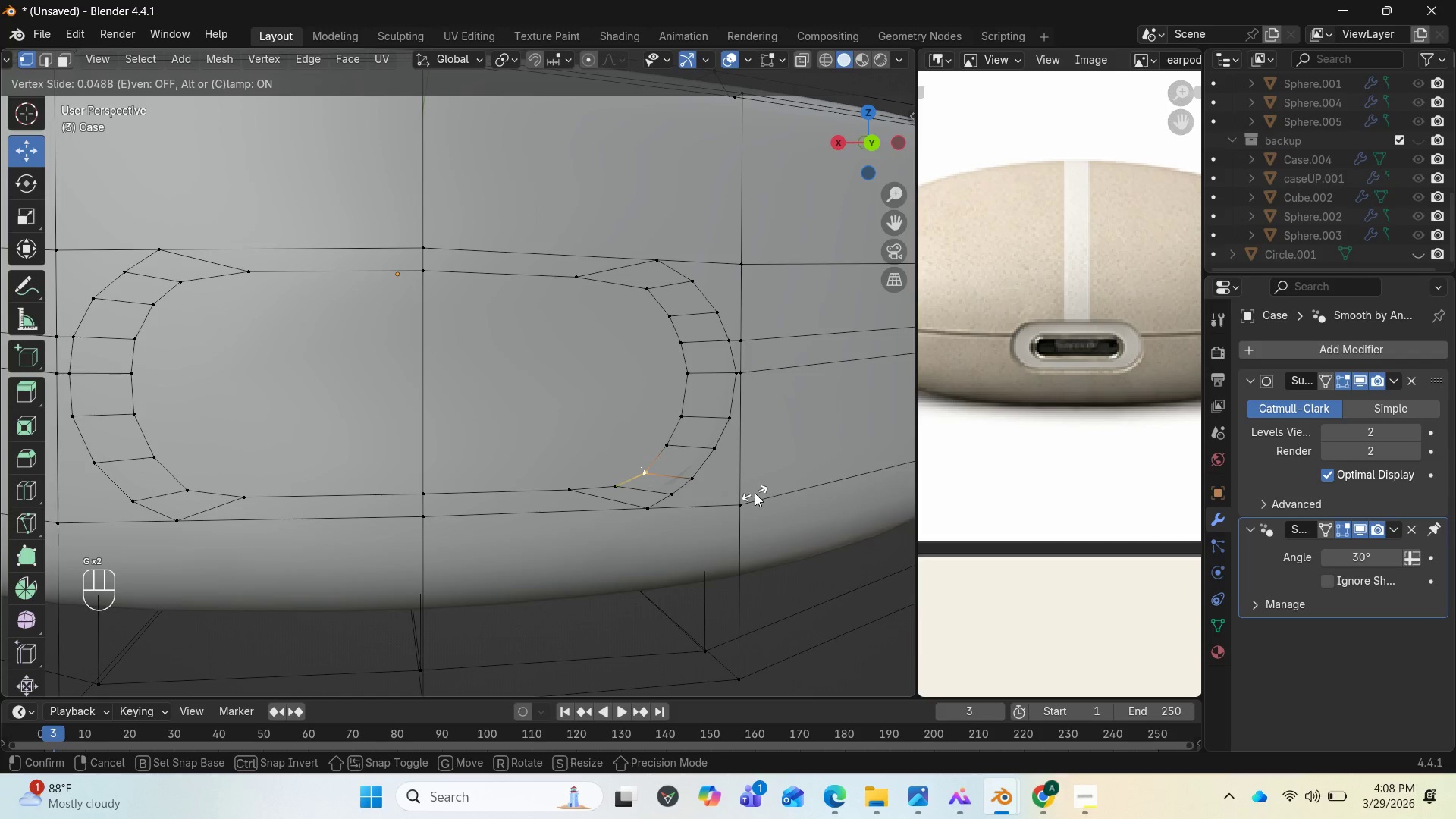 
left_click([755, 493])
 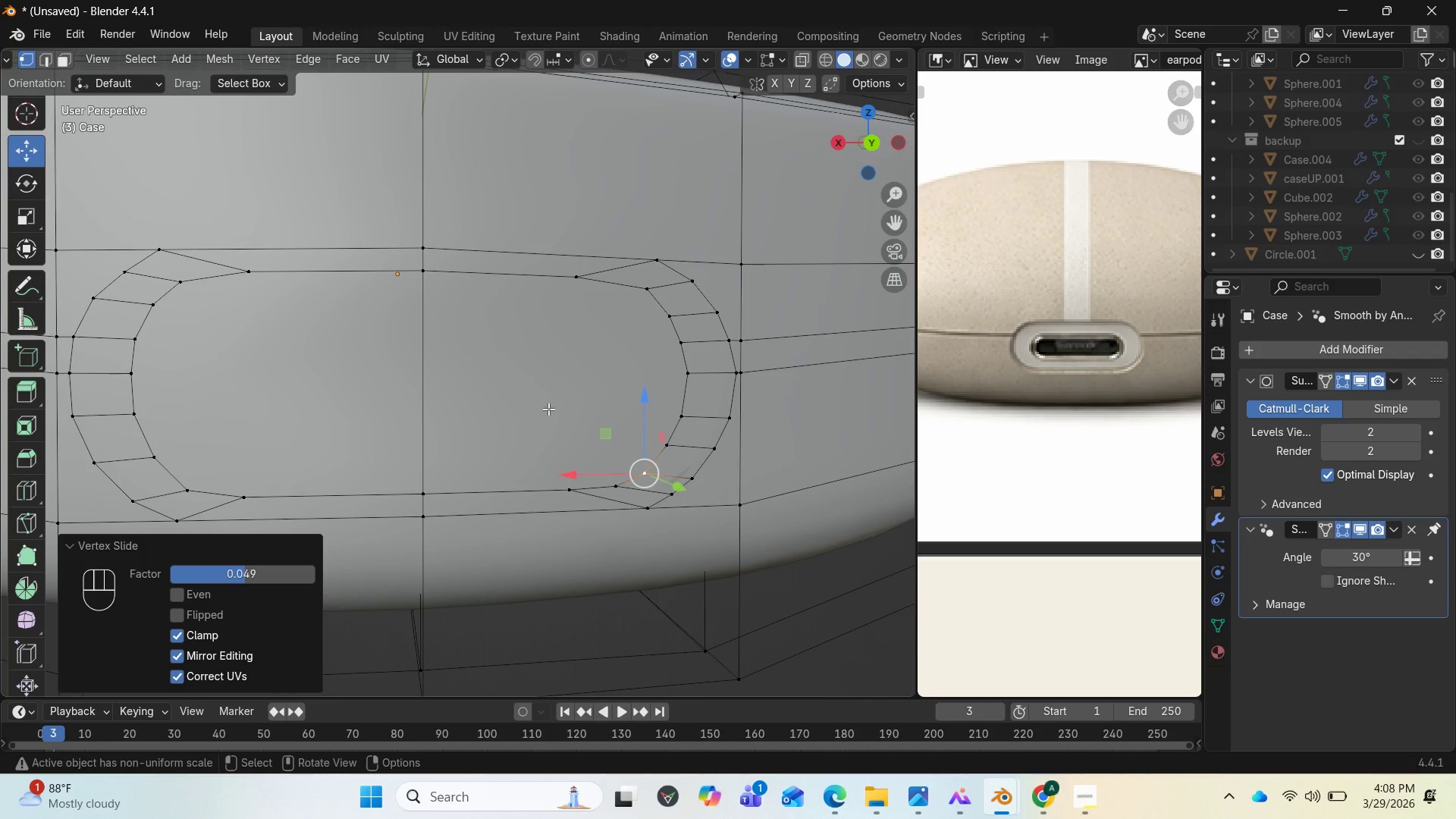 
key(3)
 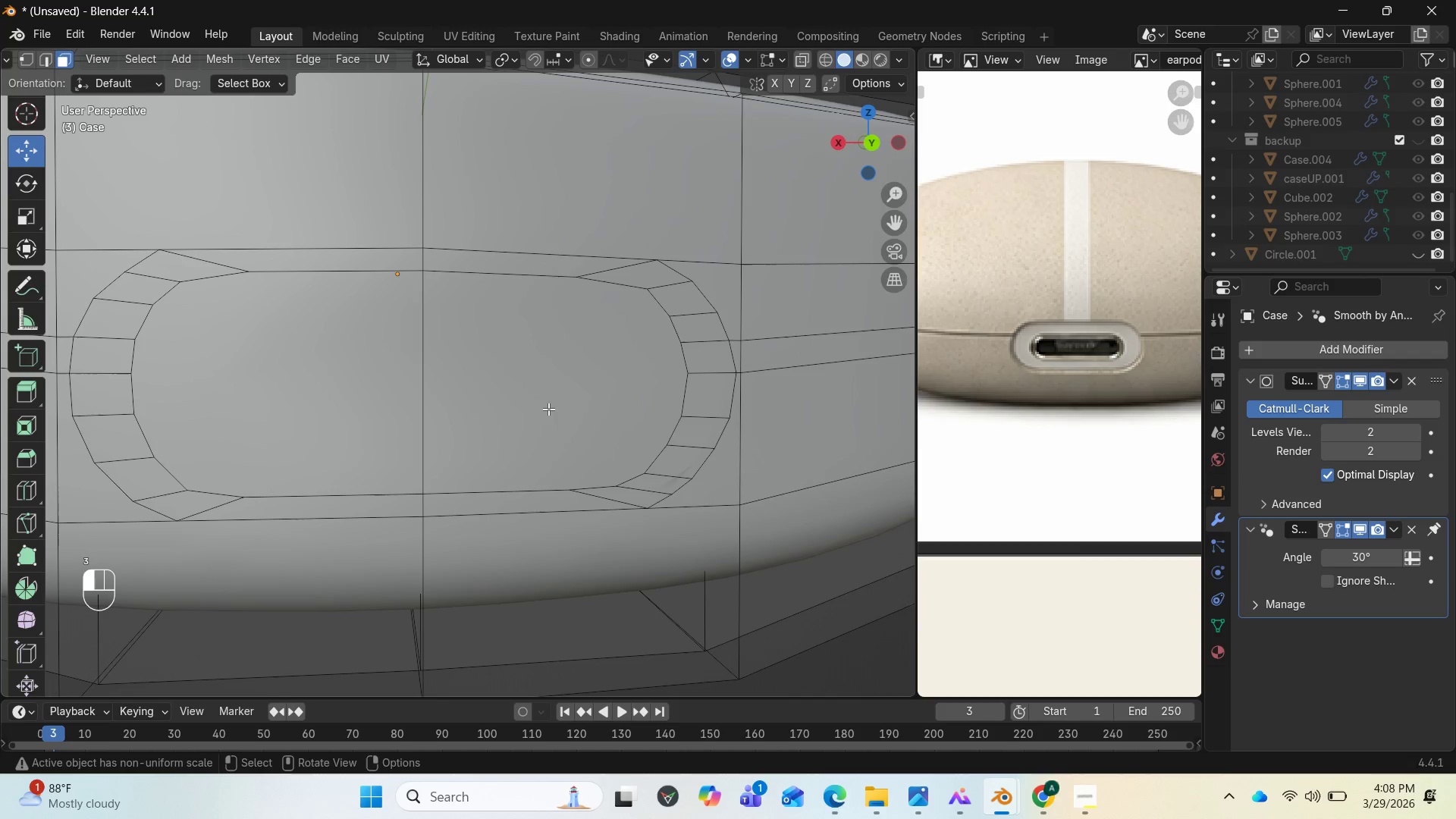 
left_click([548, 409])
 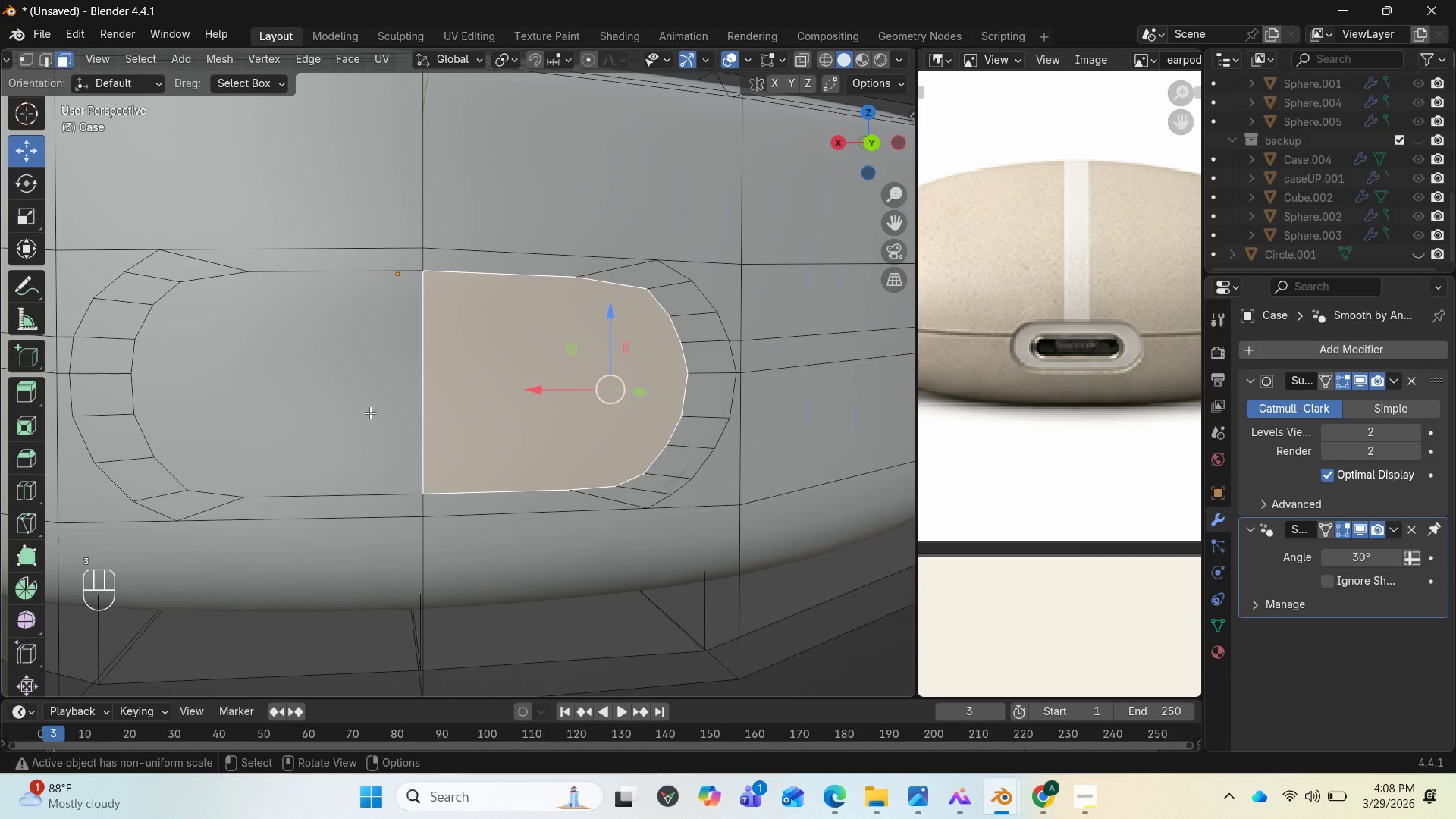 
hold_key(key=ShiftLeft, duration=0.8)
left_click([369, 412])
 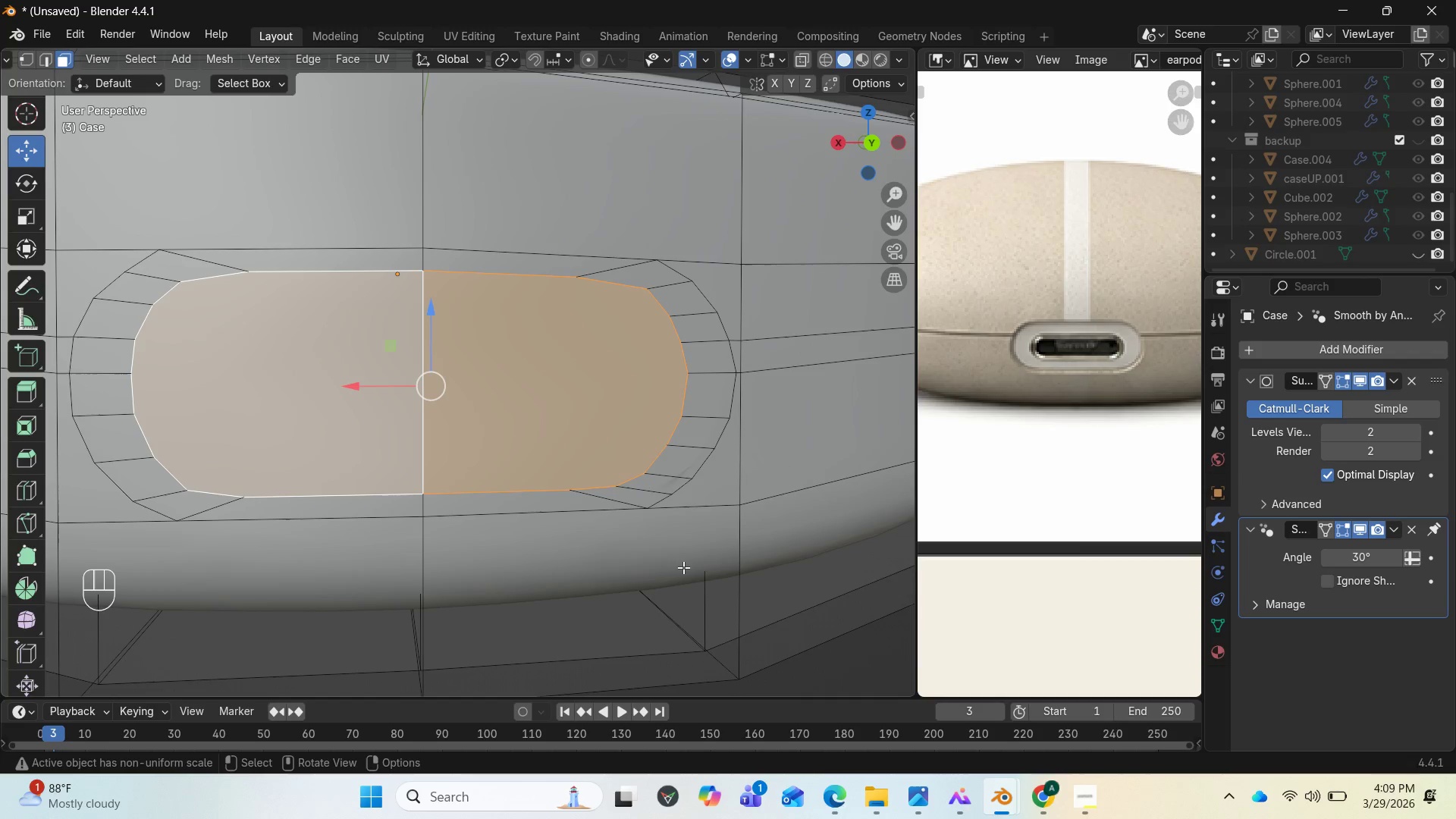 
wait(8.67)
 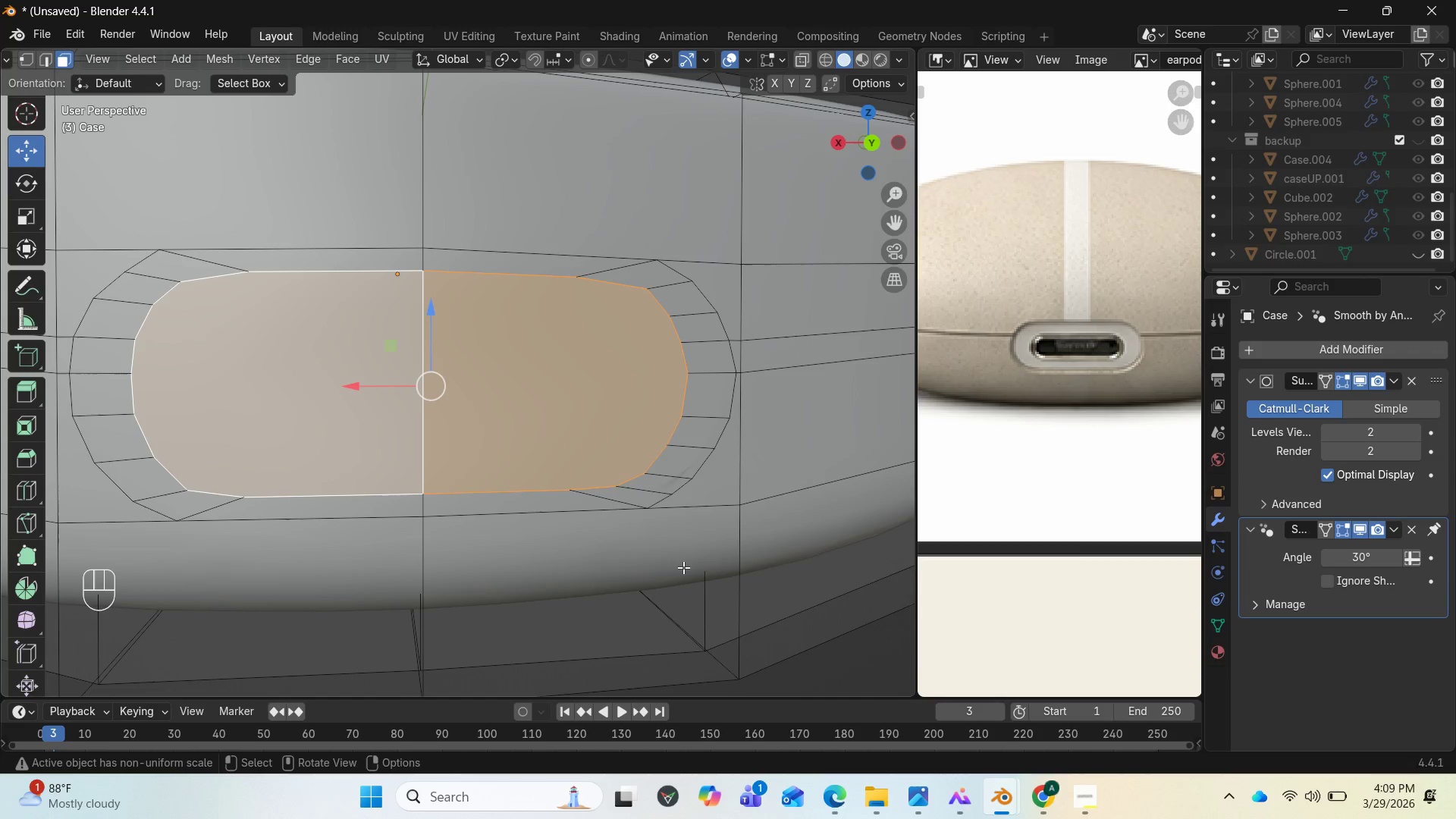 
key(S)
 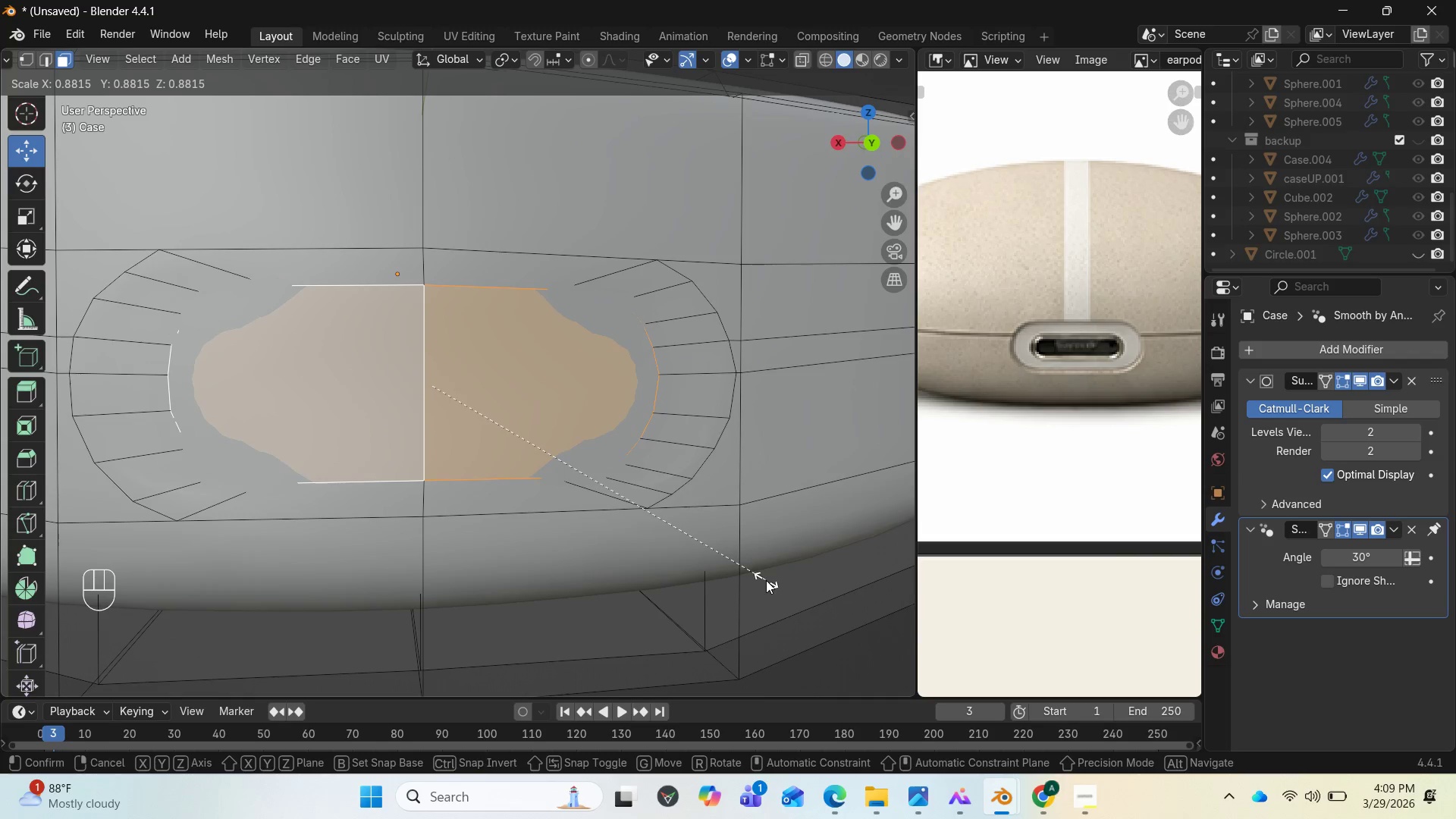 
left_click([766, 580])
 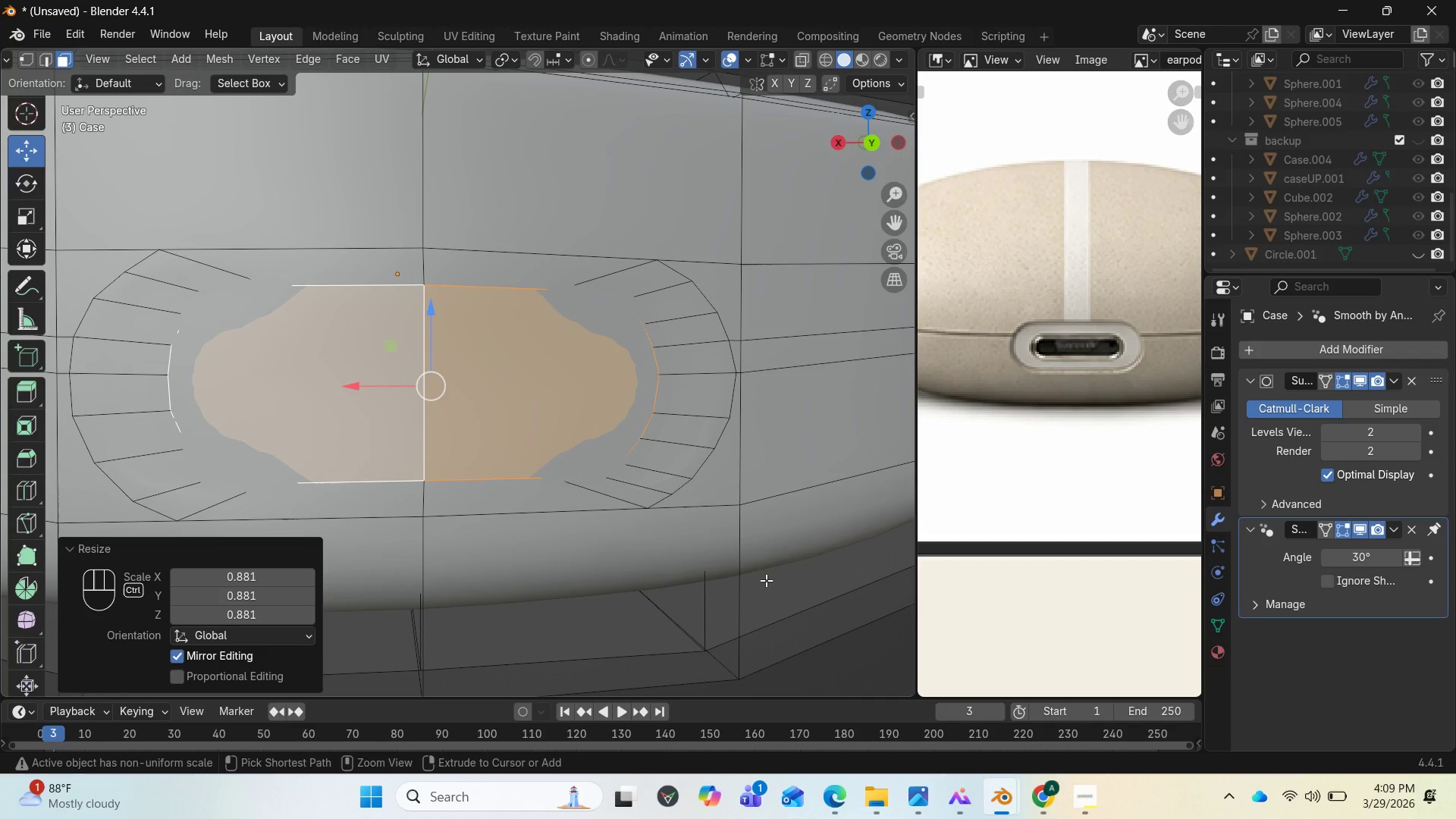 
key(Control+Z)
 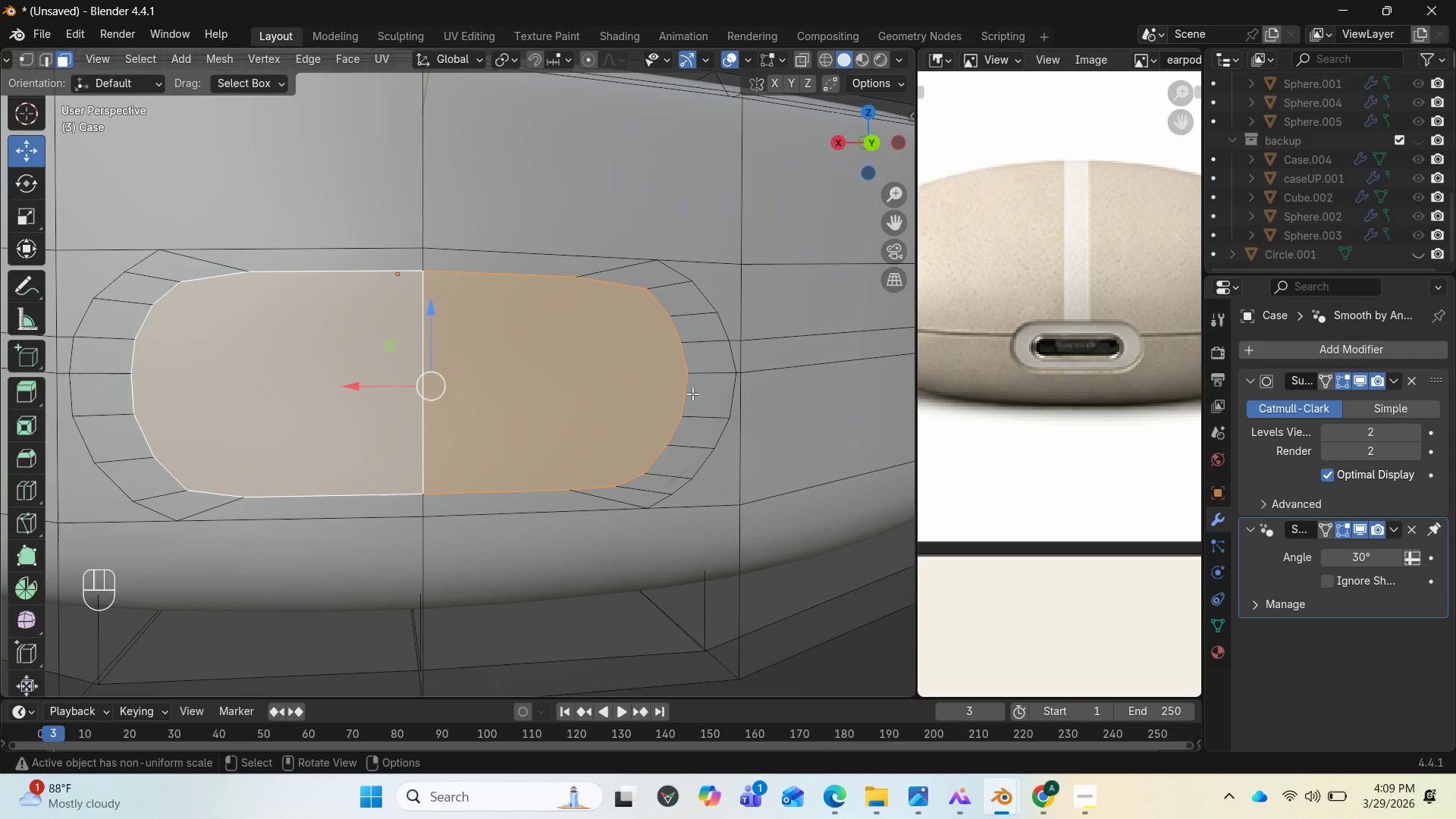 
wait(11.45)
 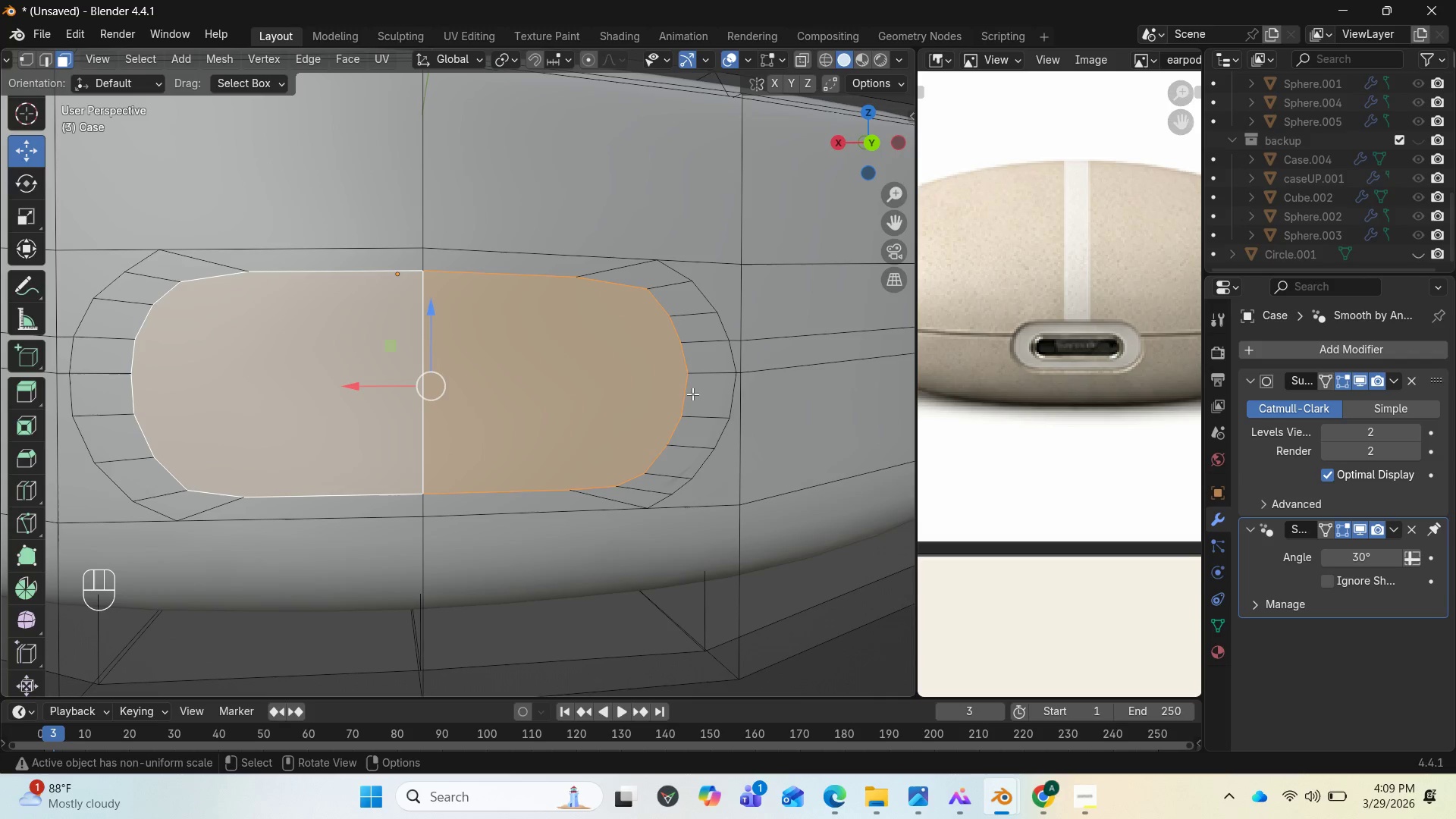 
scroll: coordinate [438, 339], scroll_direction: down, amount: 2.0
 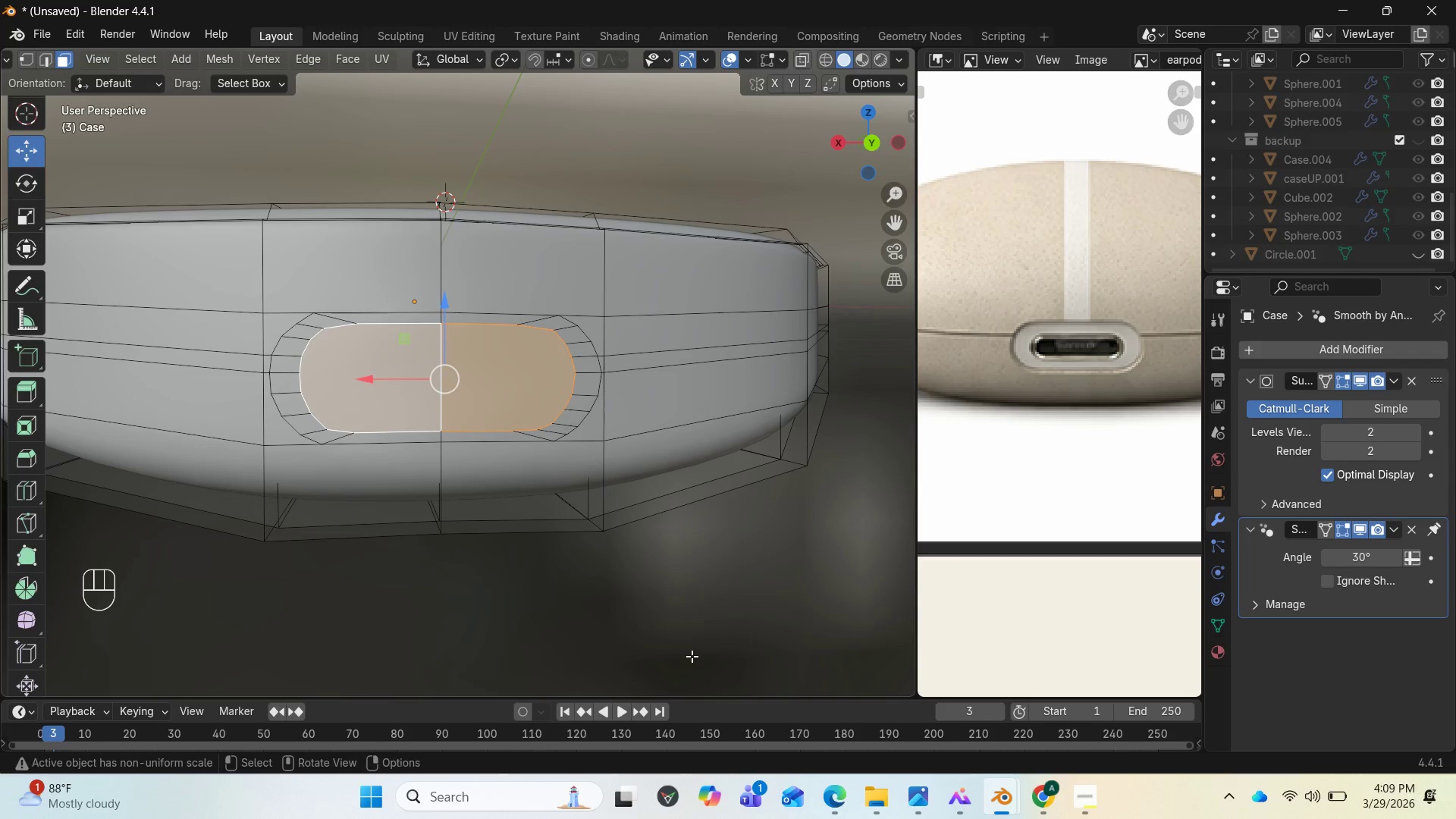 
wait(6.52)
 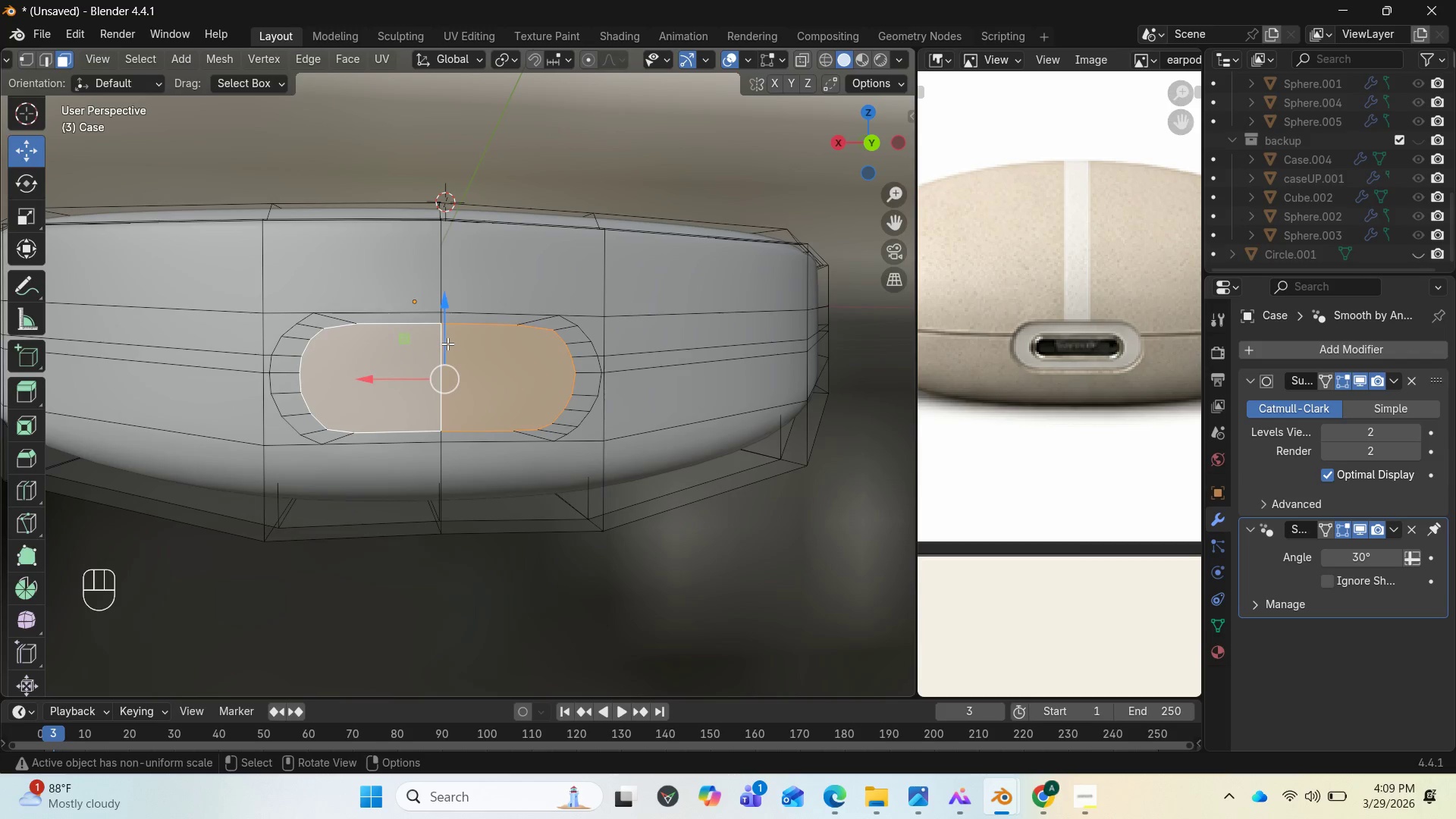 
type(SX)
 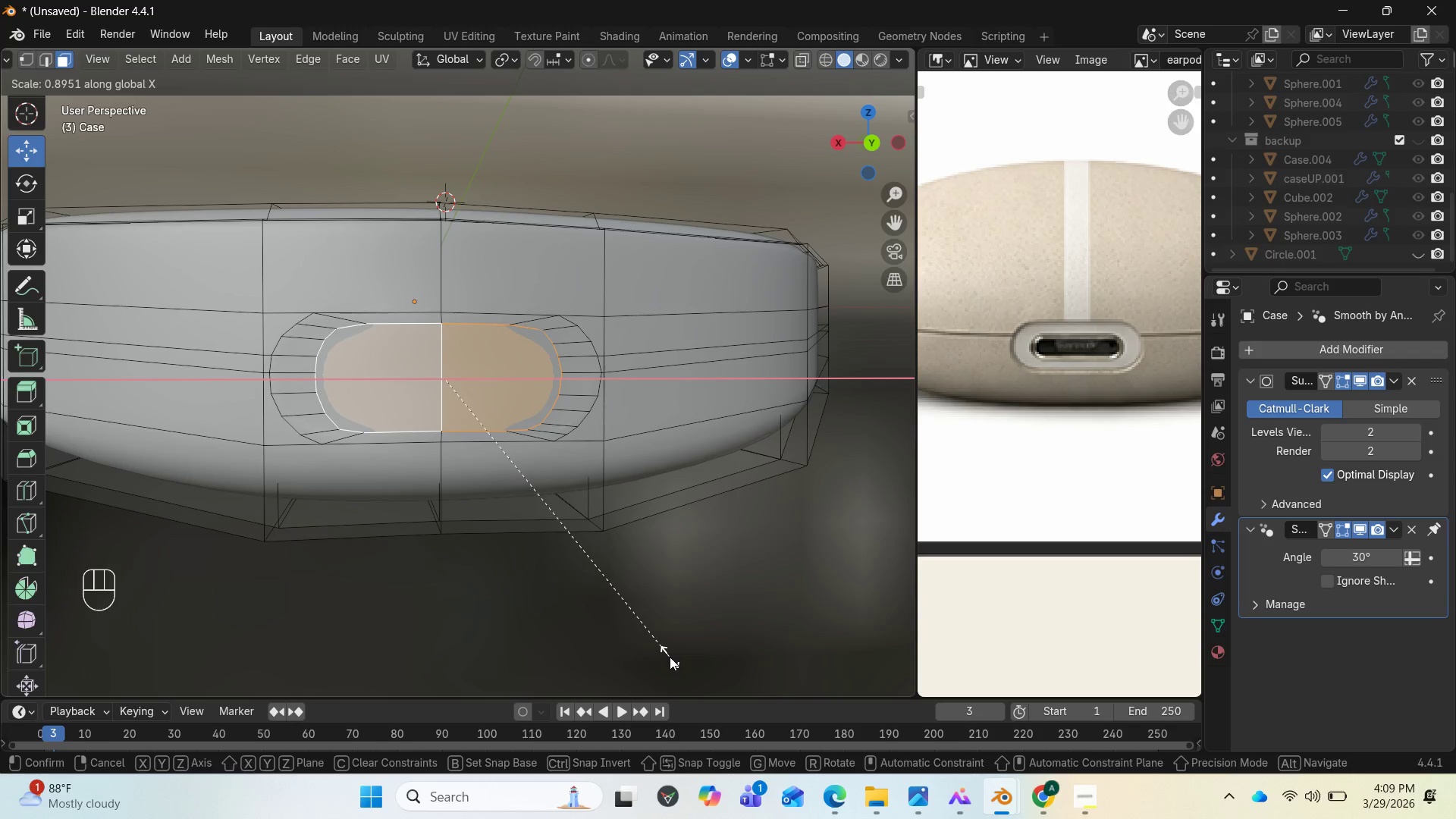 
wait(5.95)
 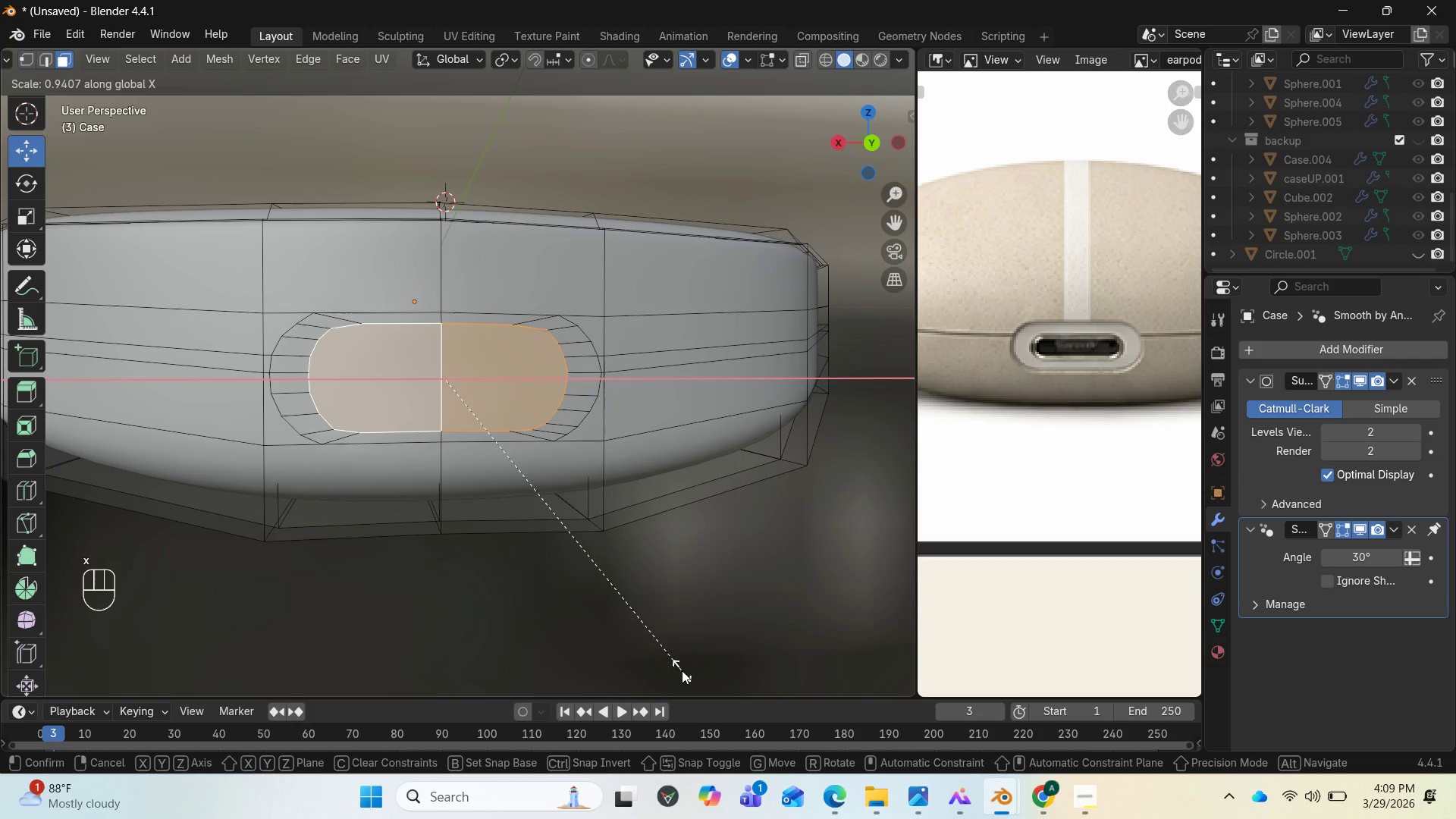 
right_click([670, 657])
 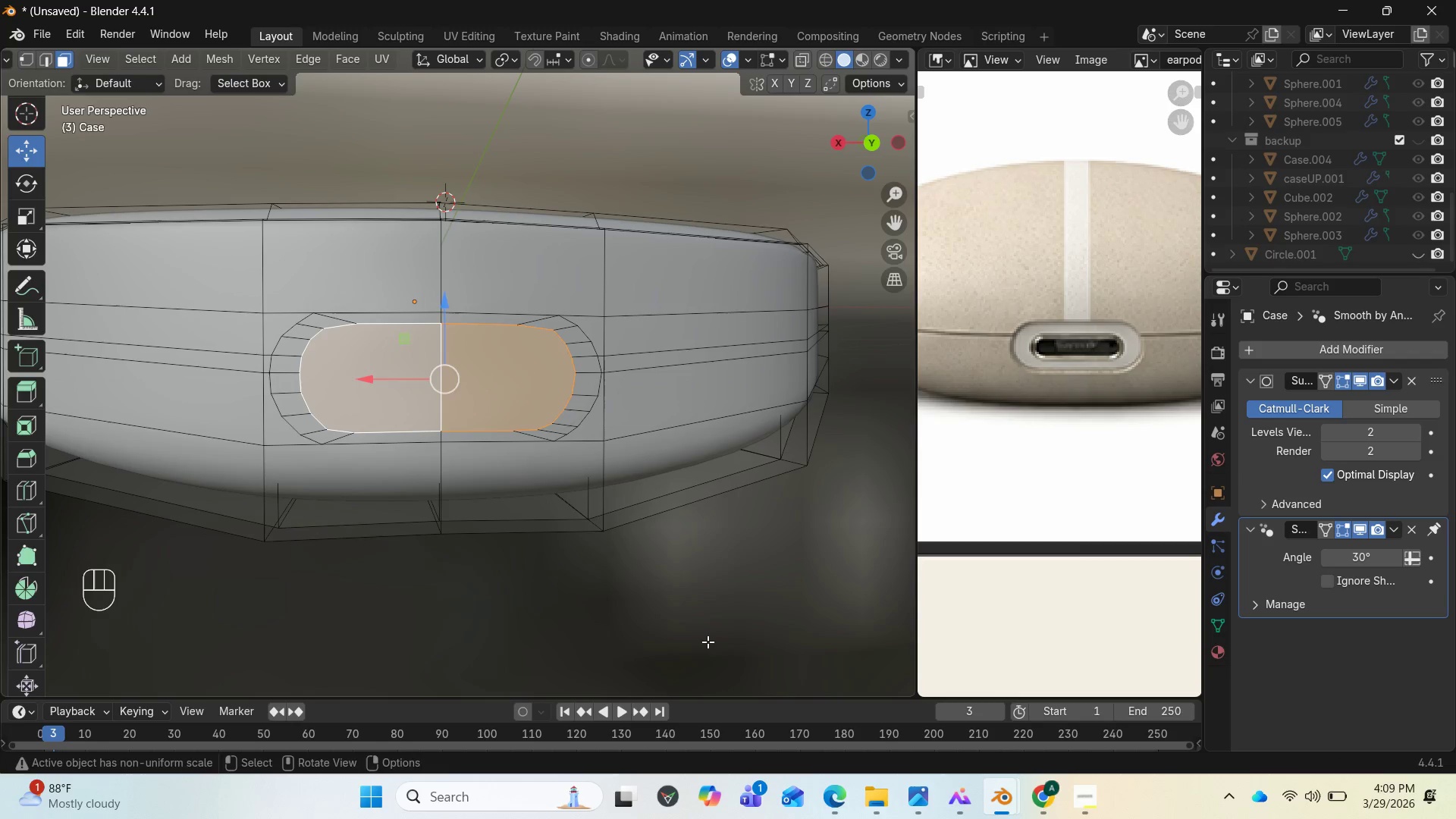 
type(SZ)
 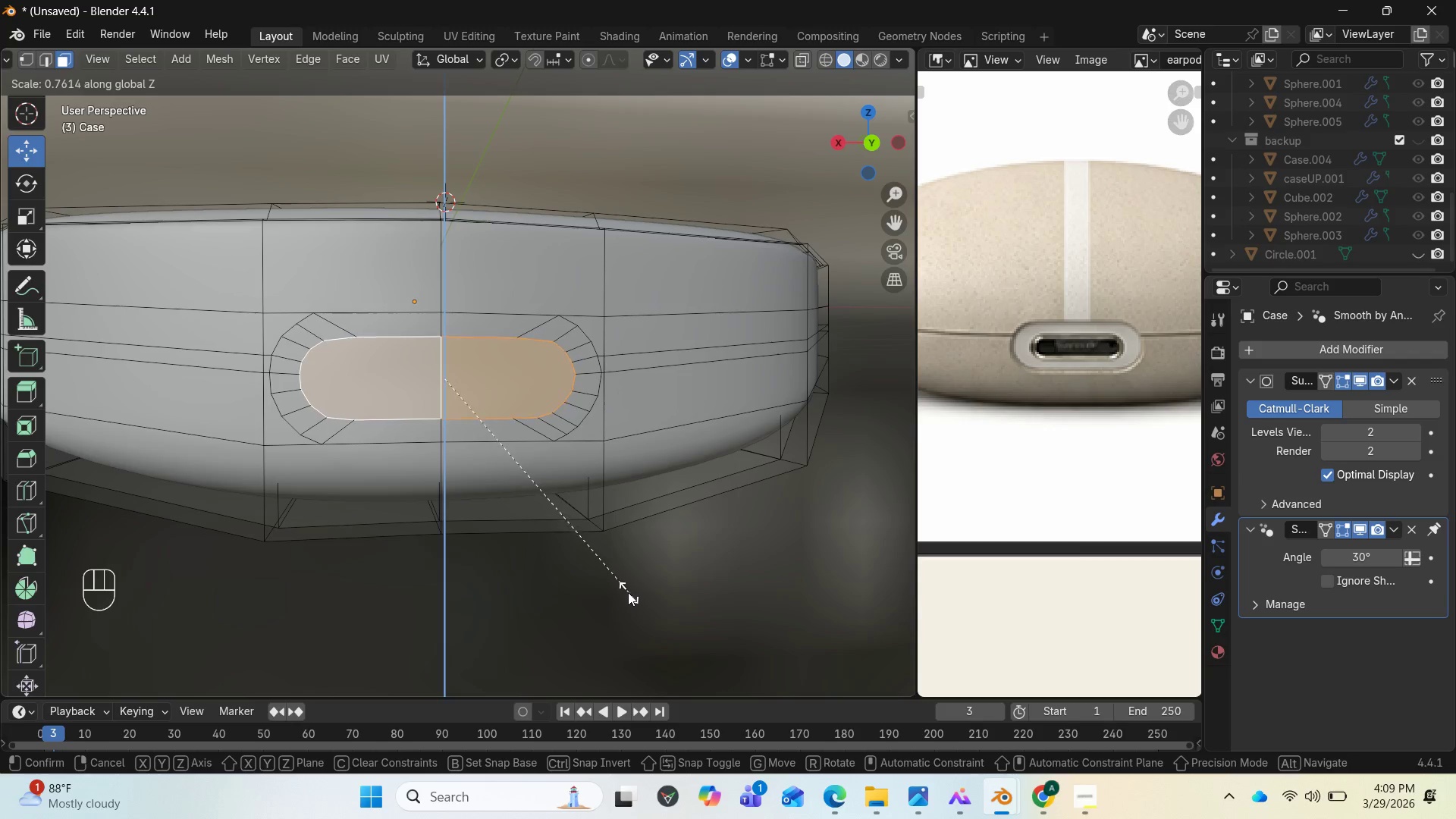 
wait(6.22)
 